 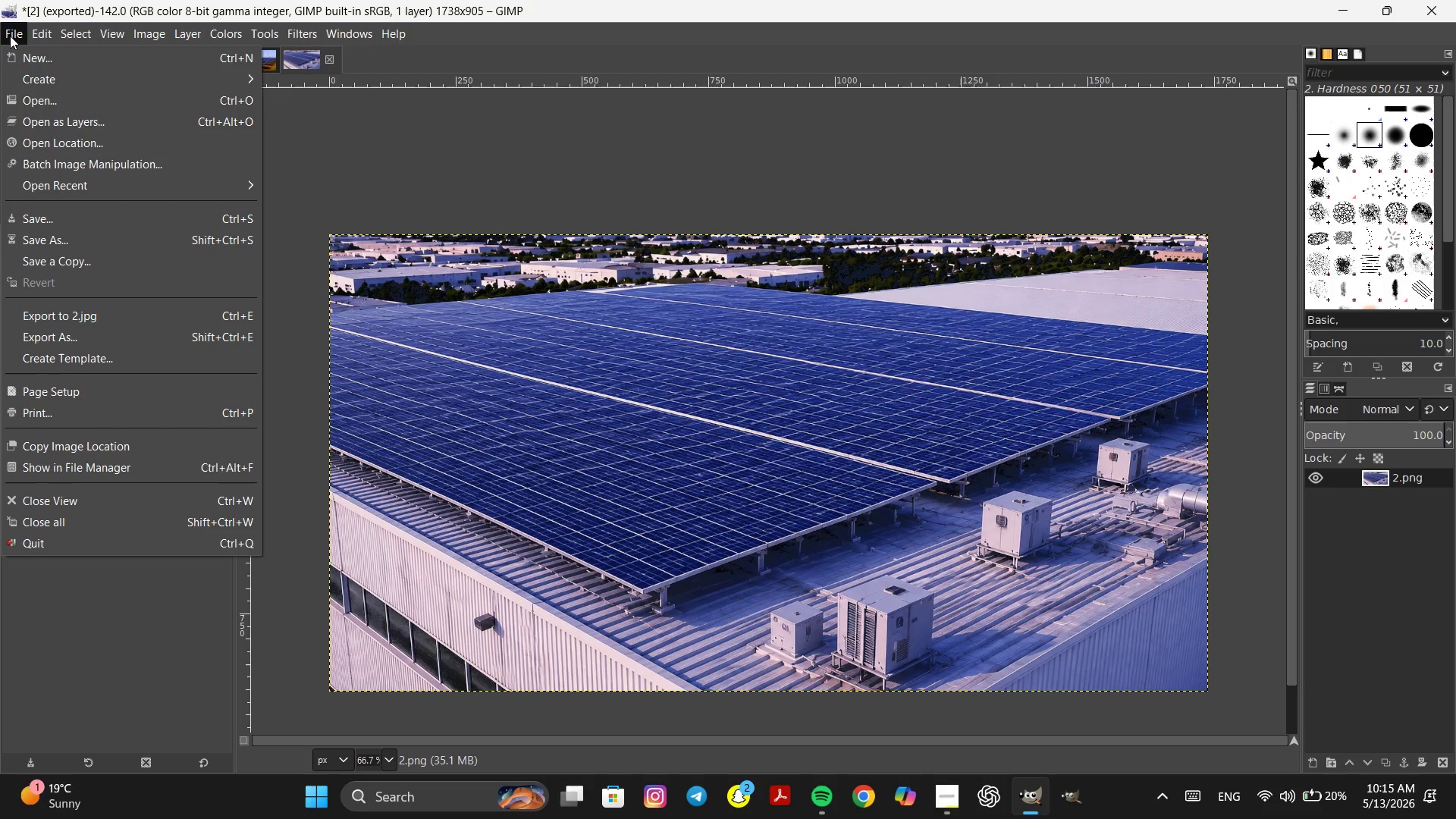 
left_click([39, 93])
 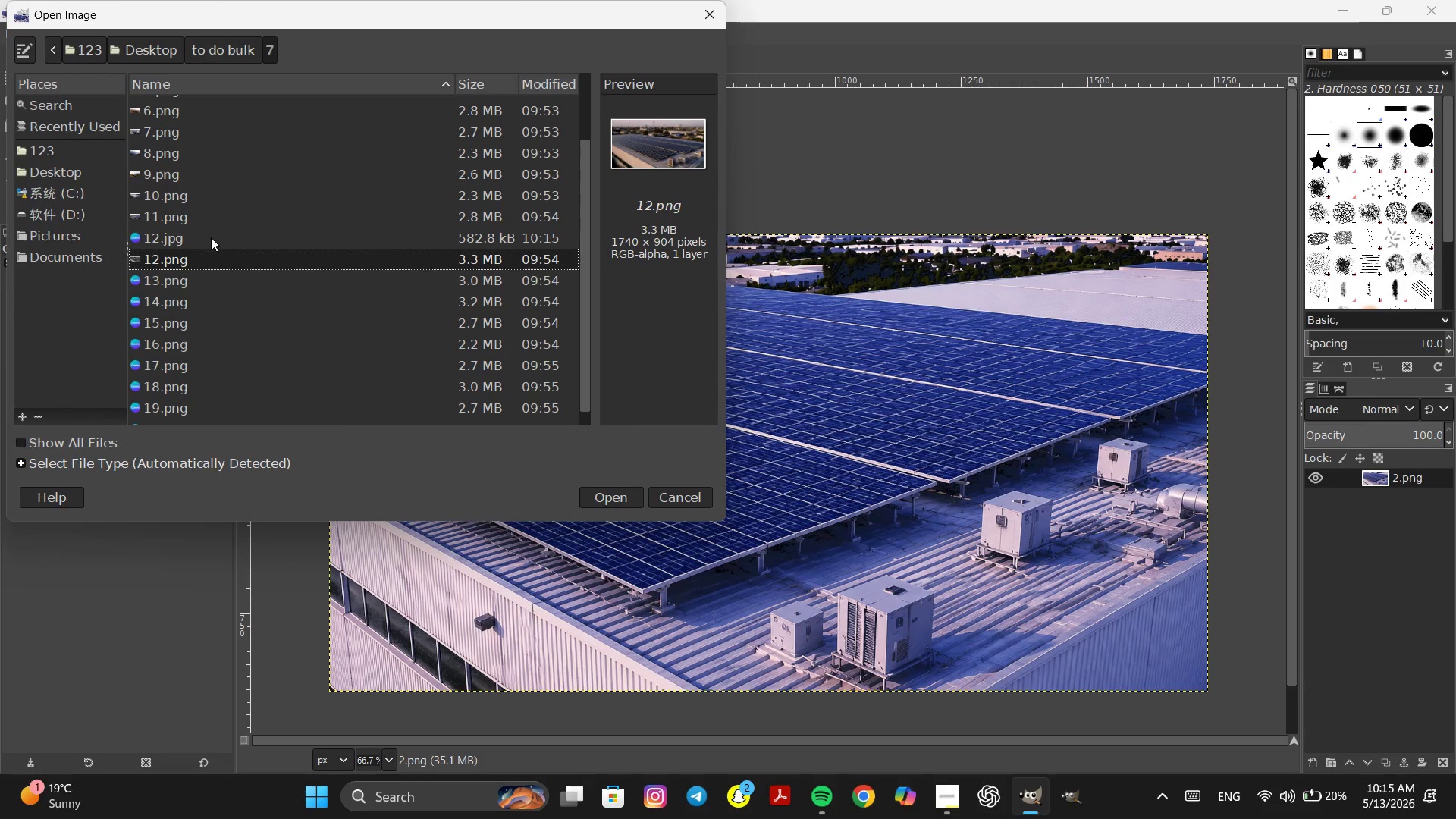 
left_click([202, 237])
 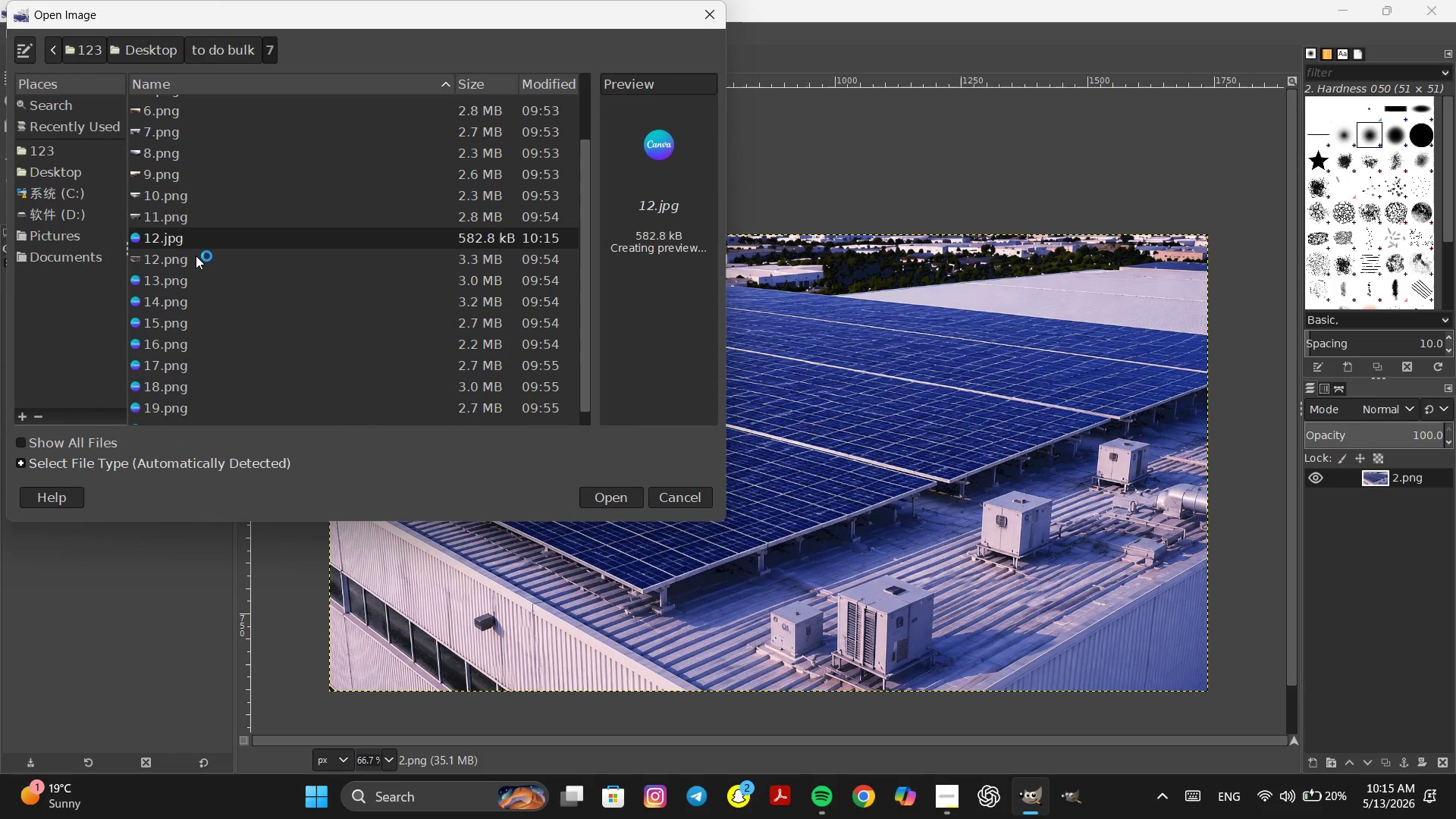 
left_click([196, 256])
 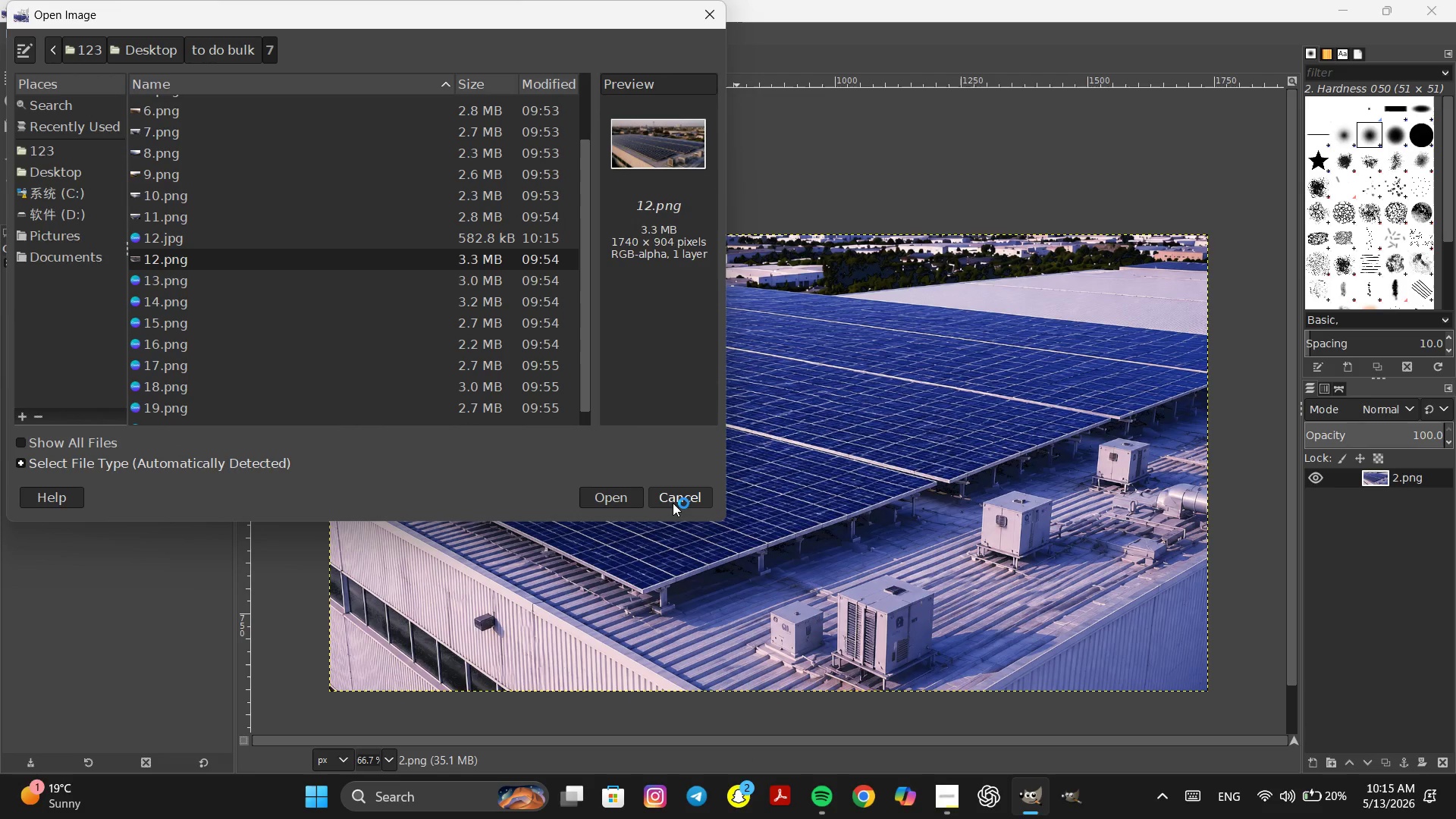 
left_click([676, 497])
 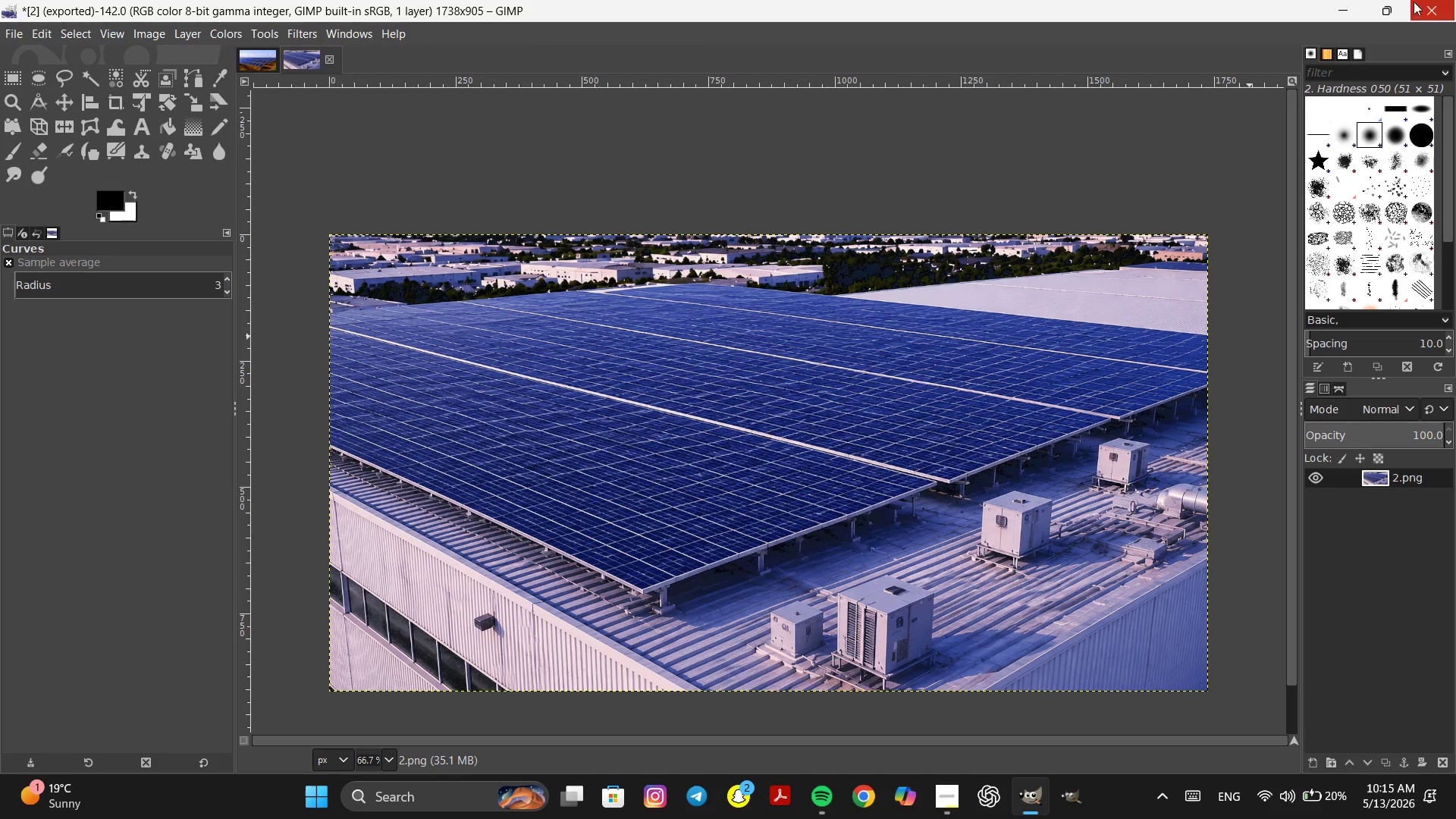 
left_click([1335, 8])
 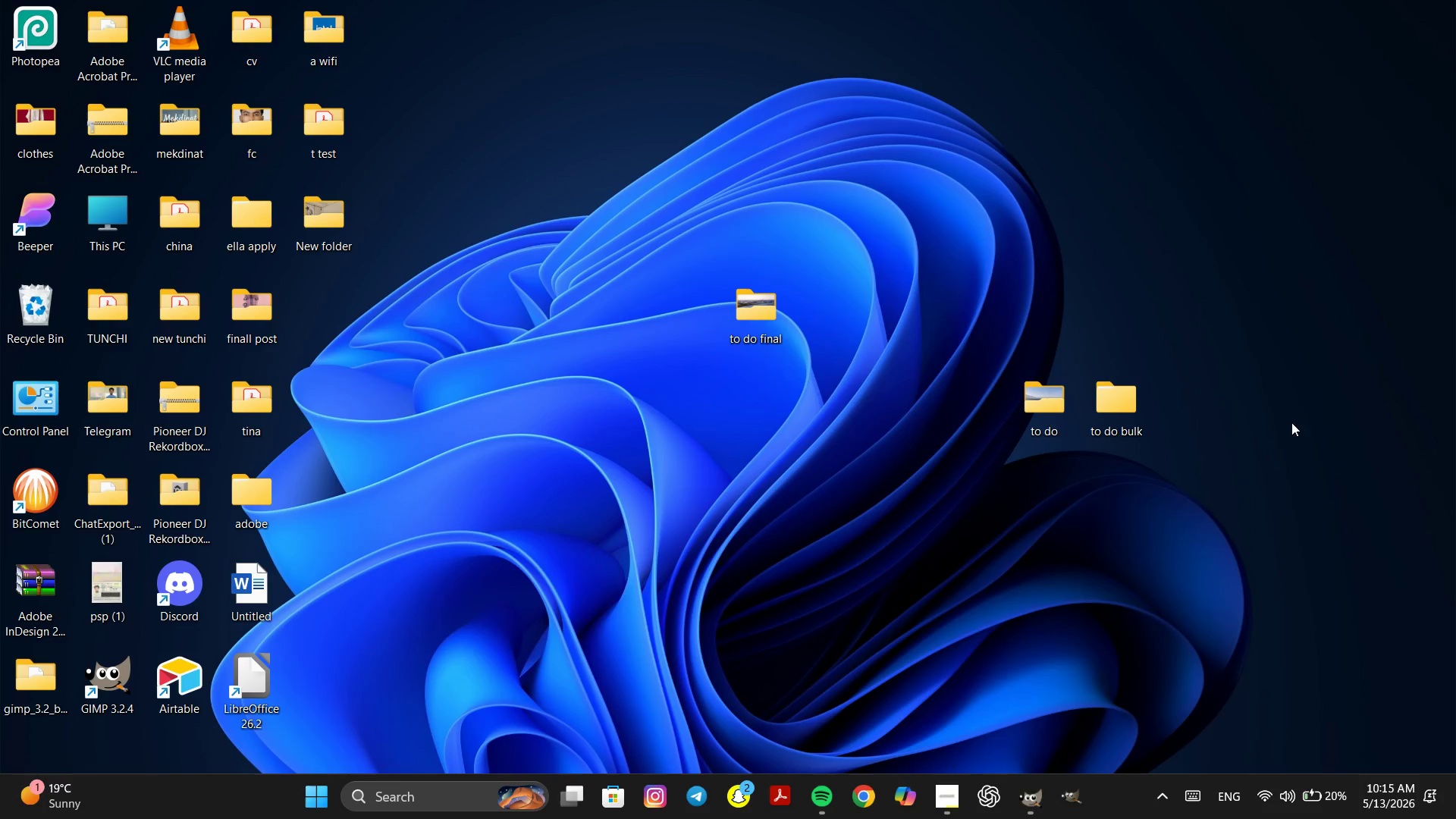 
left_click([1273, 474])
 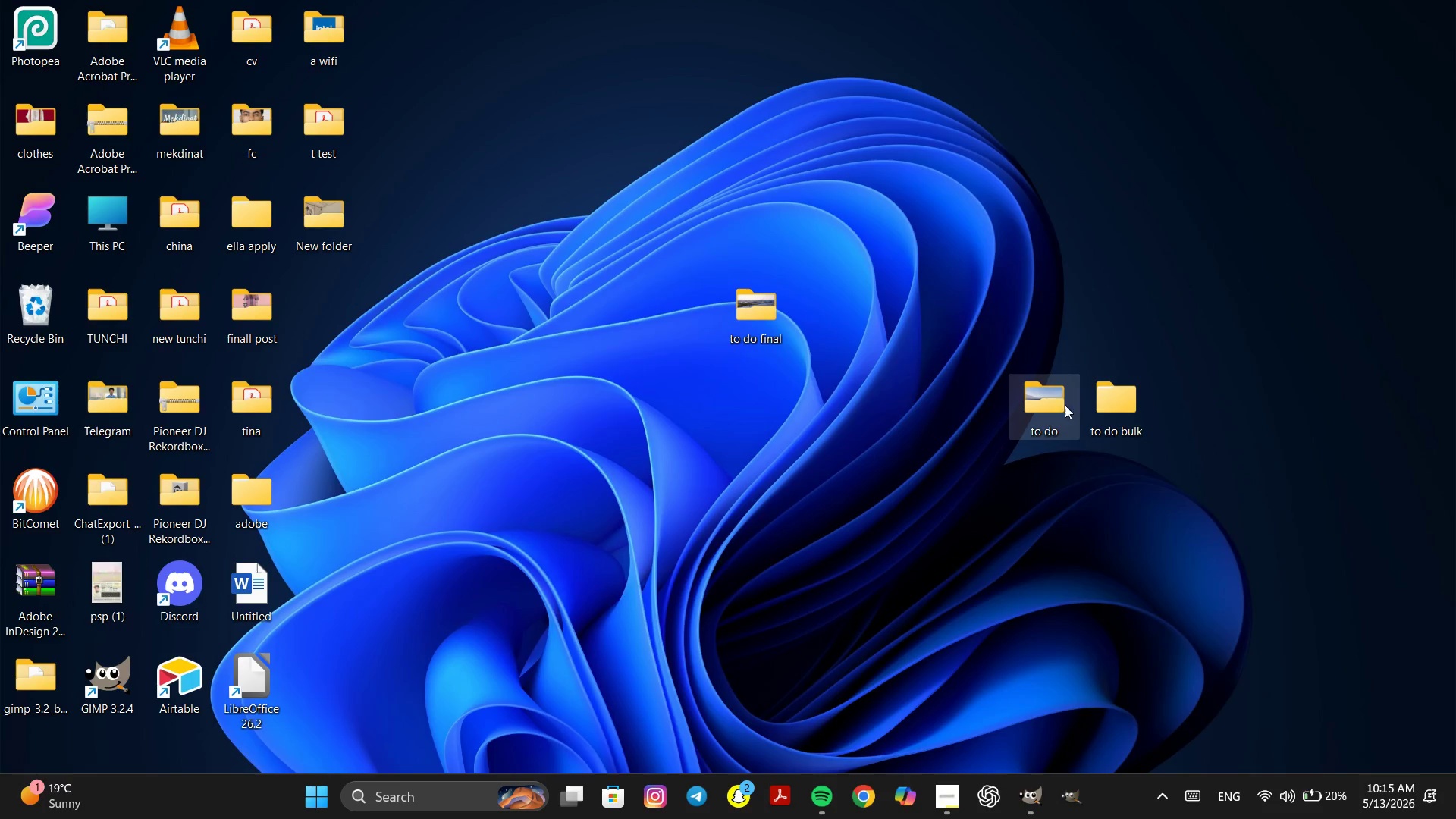 
double_click([1041, 406])
 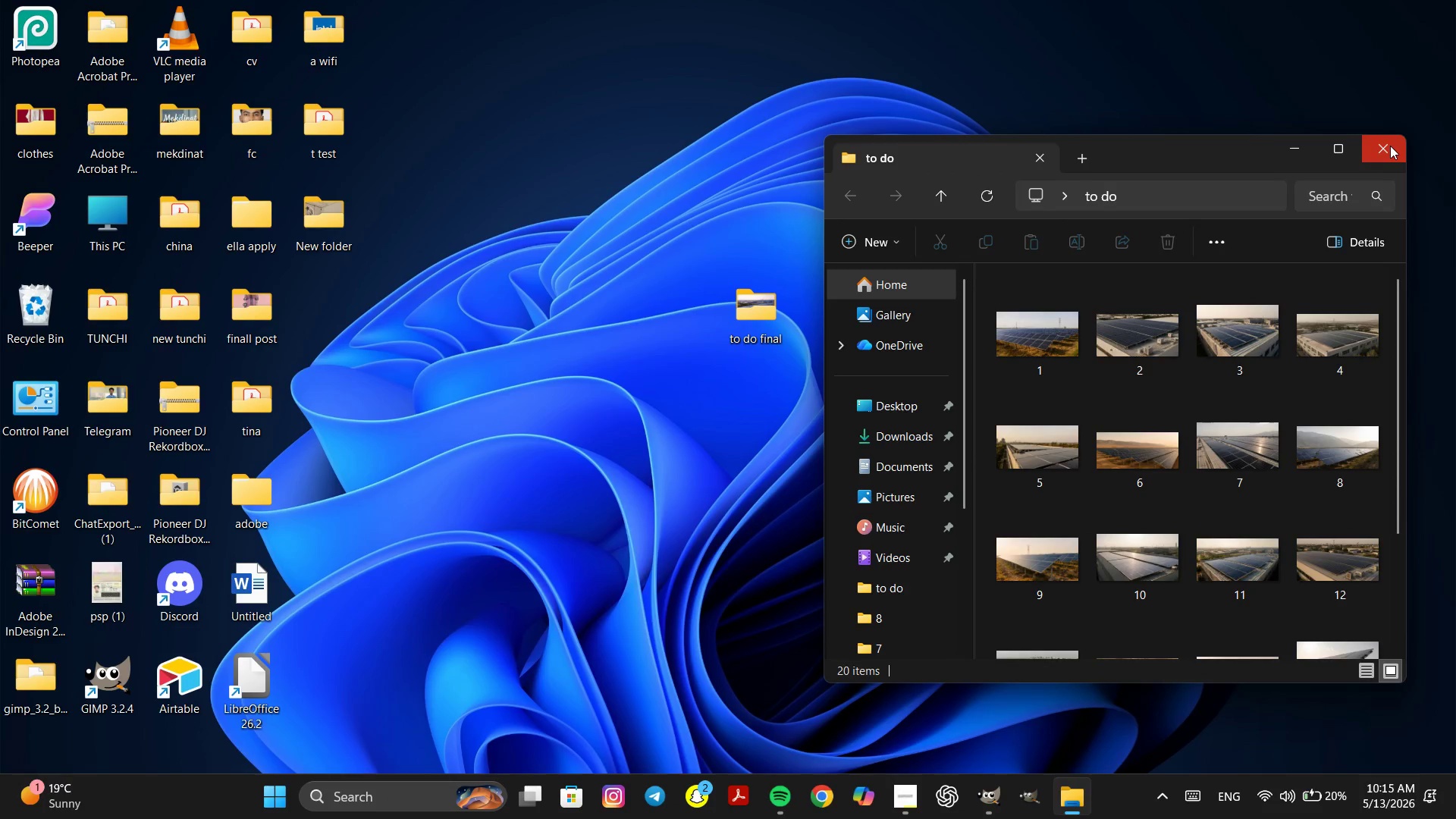 
left_click([1390, 146])
 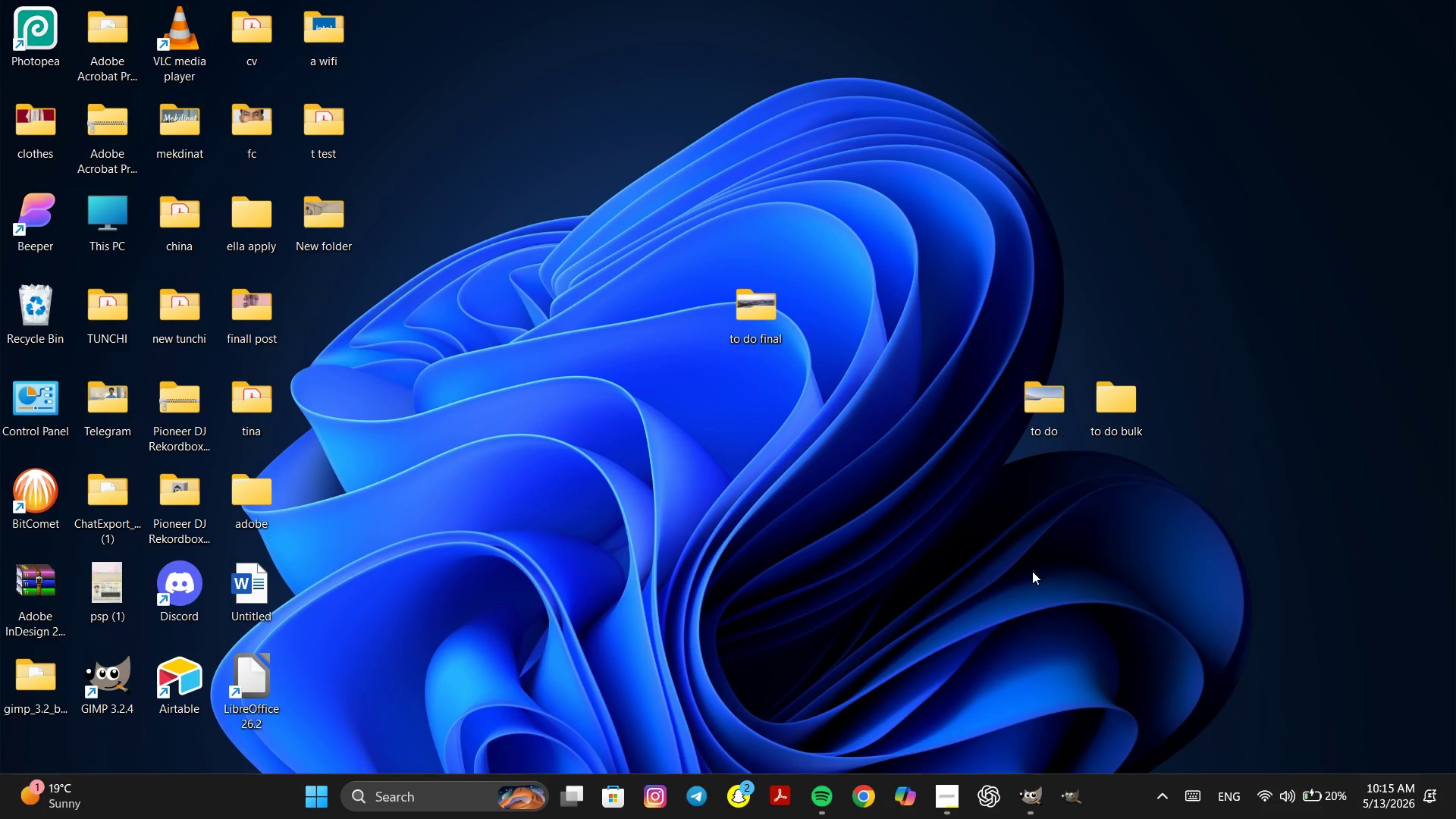 
left_click([1036, 803])
 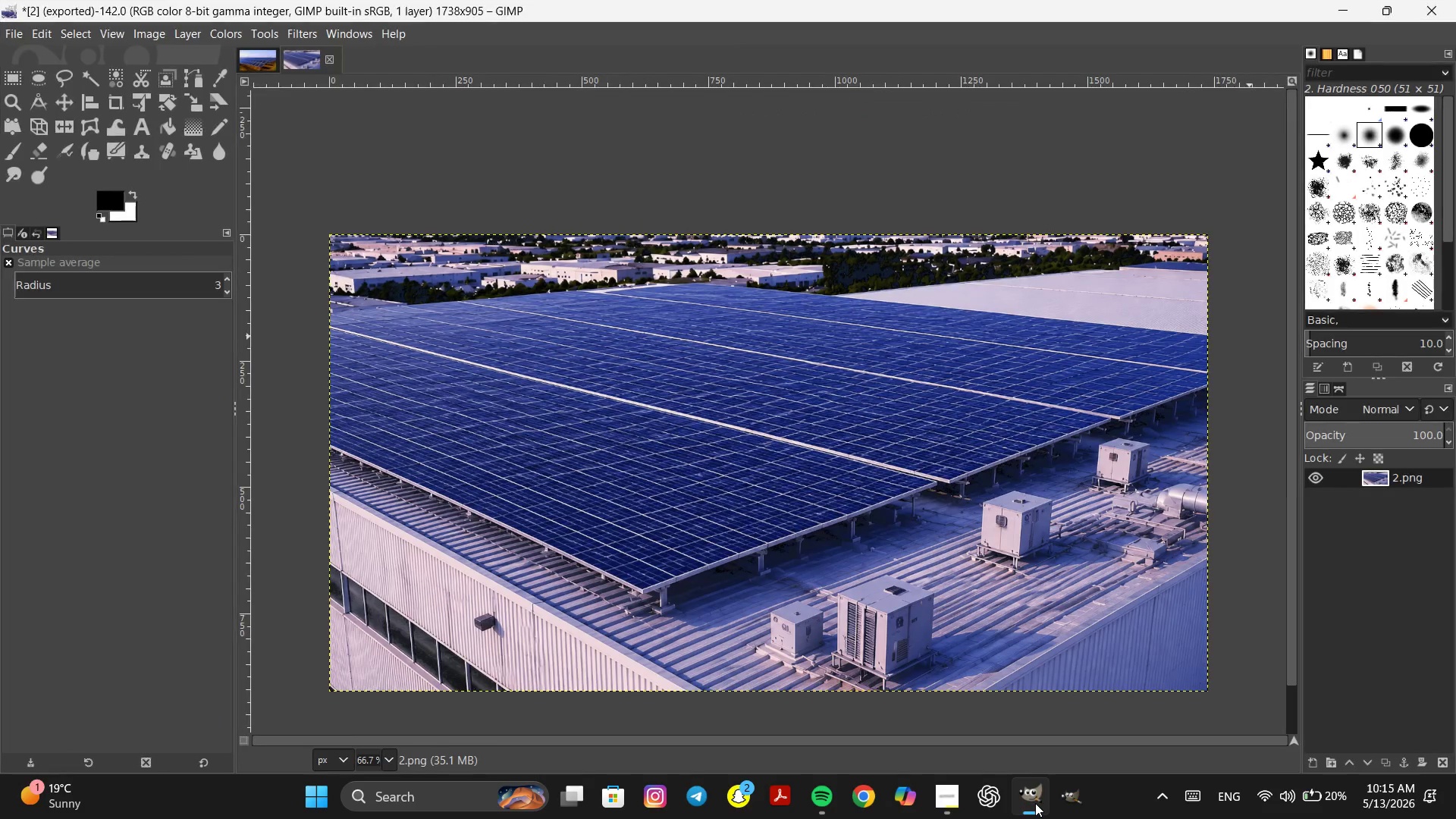 
left_click([1035, 803])
 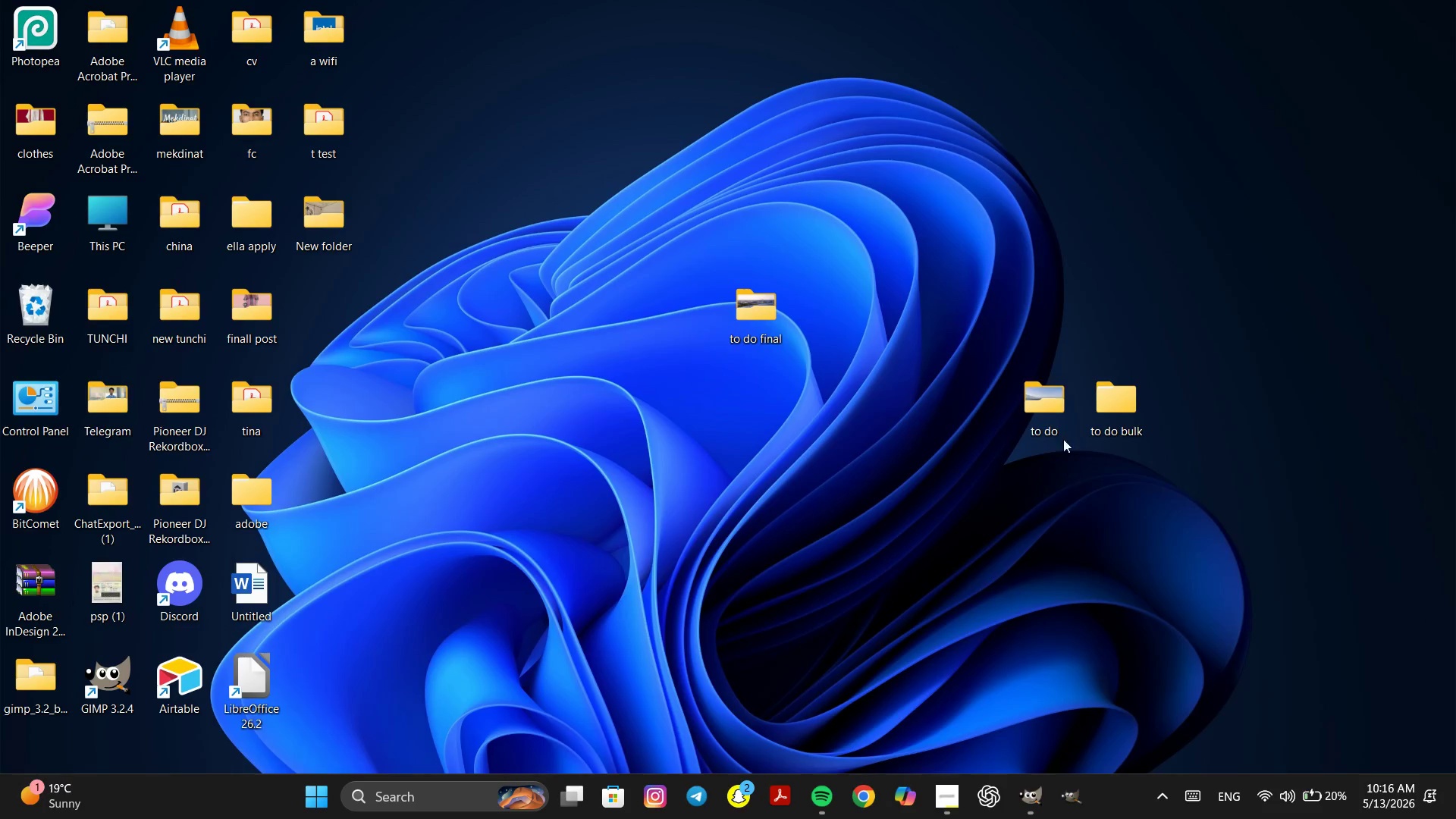 
double_click([1047, 419])
 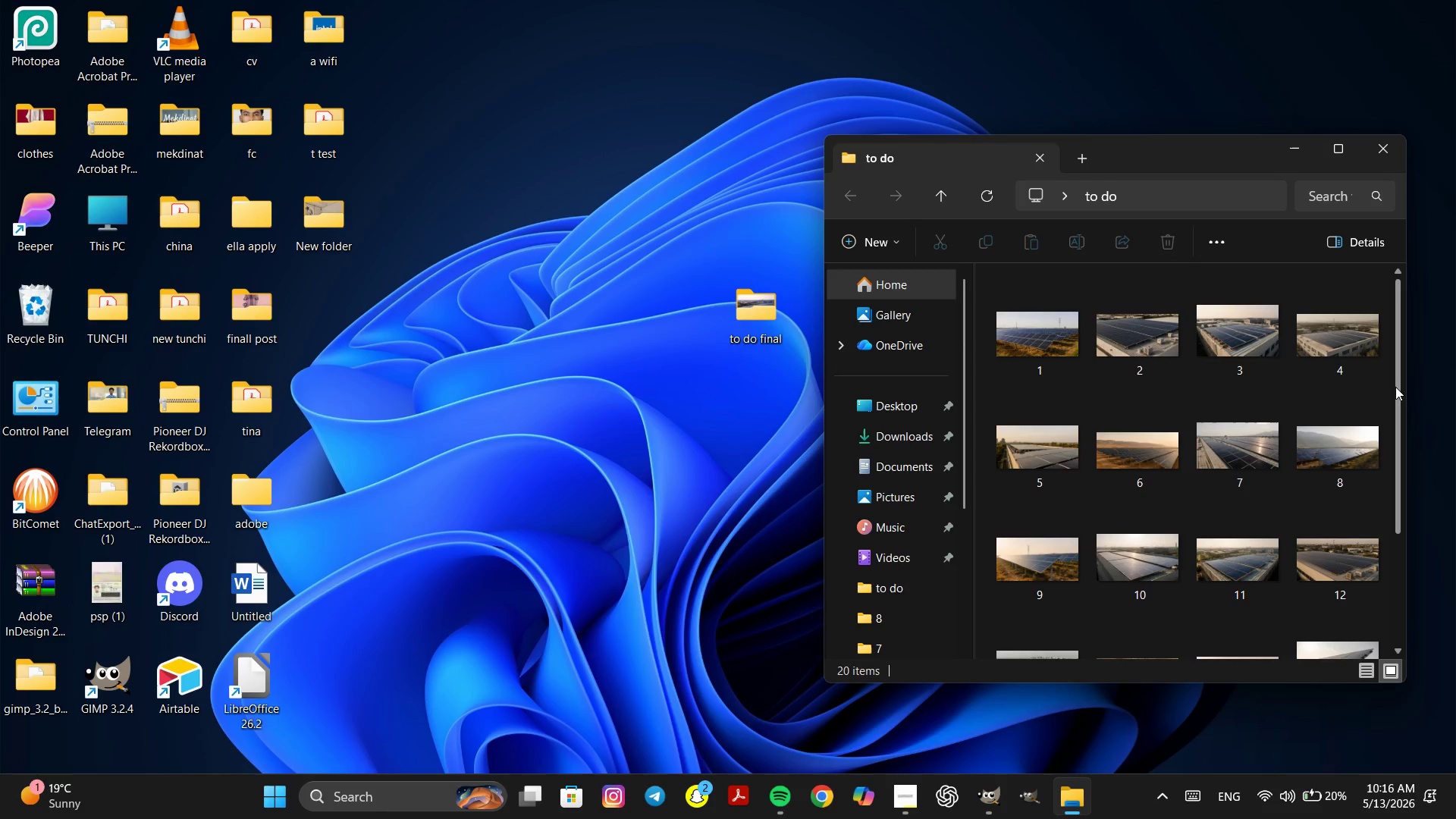 
left_click([1391, 141])
 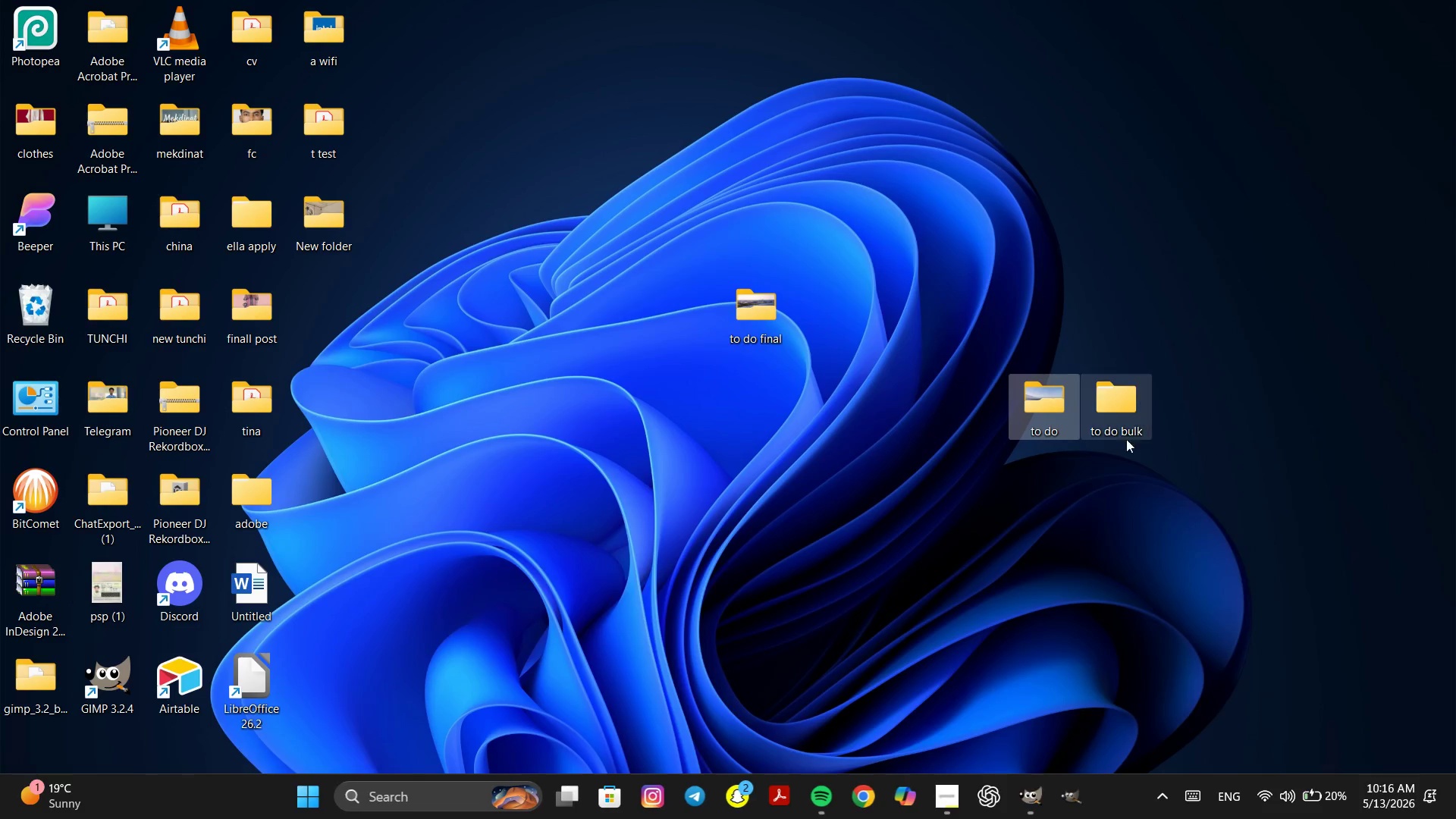 
left_click([1109, 414])
 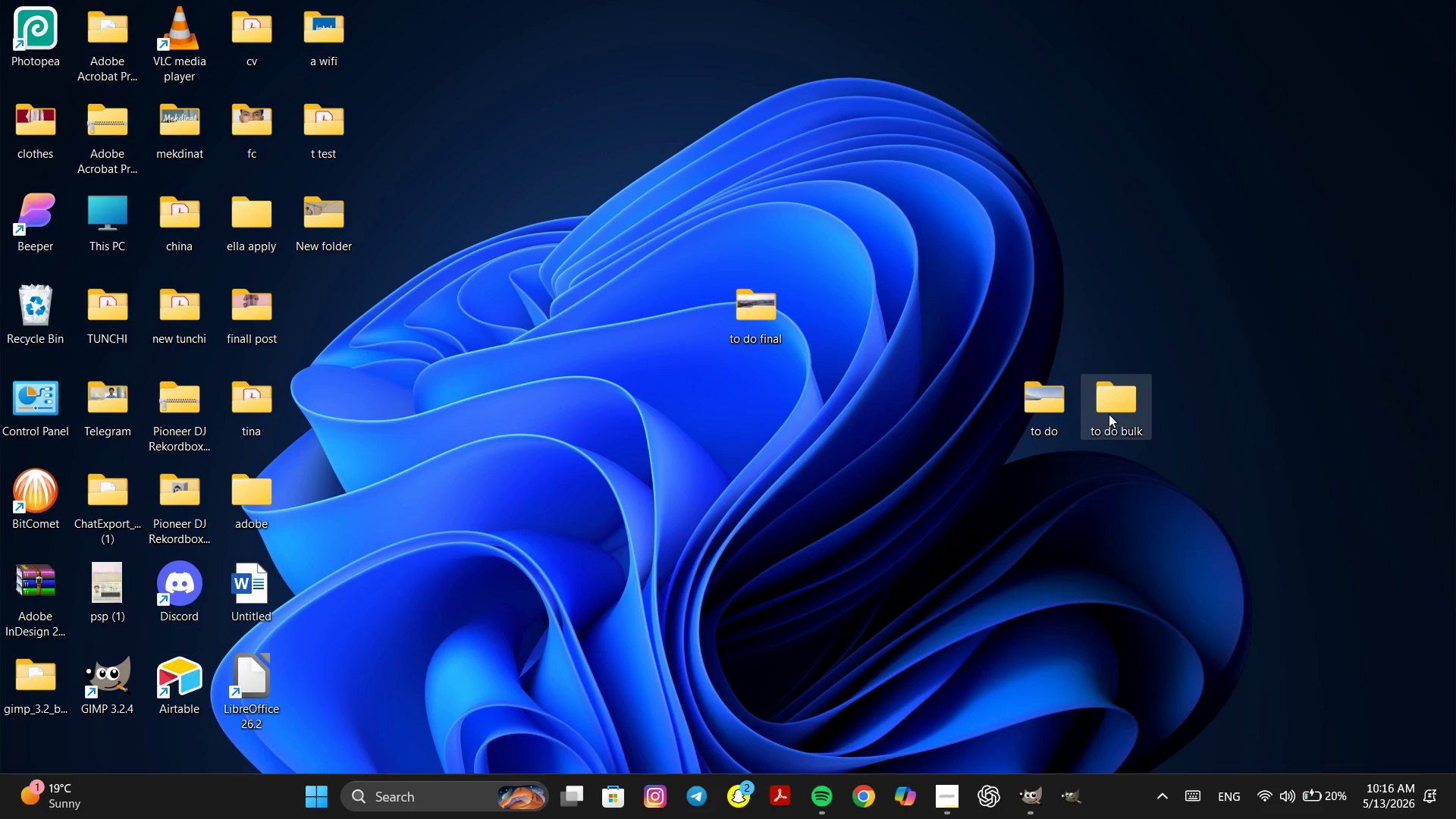 
left_click_drag(start_coordinate=[1109, 414], to_coordinate=[1058, 470])
 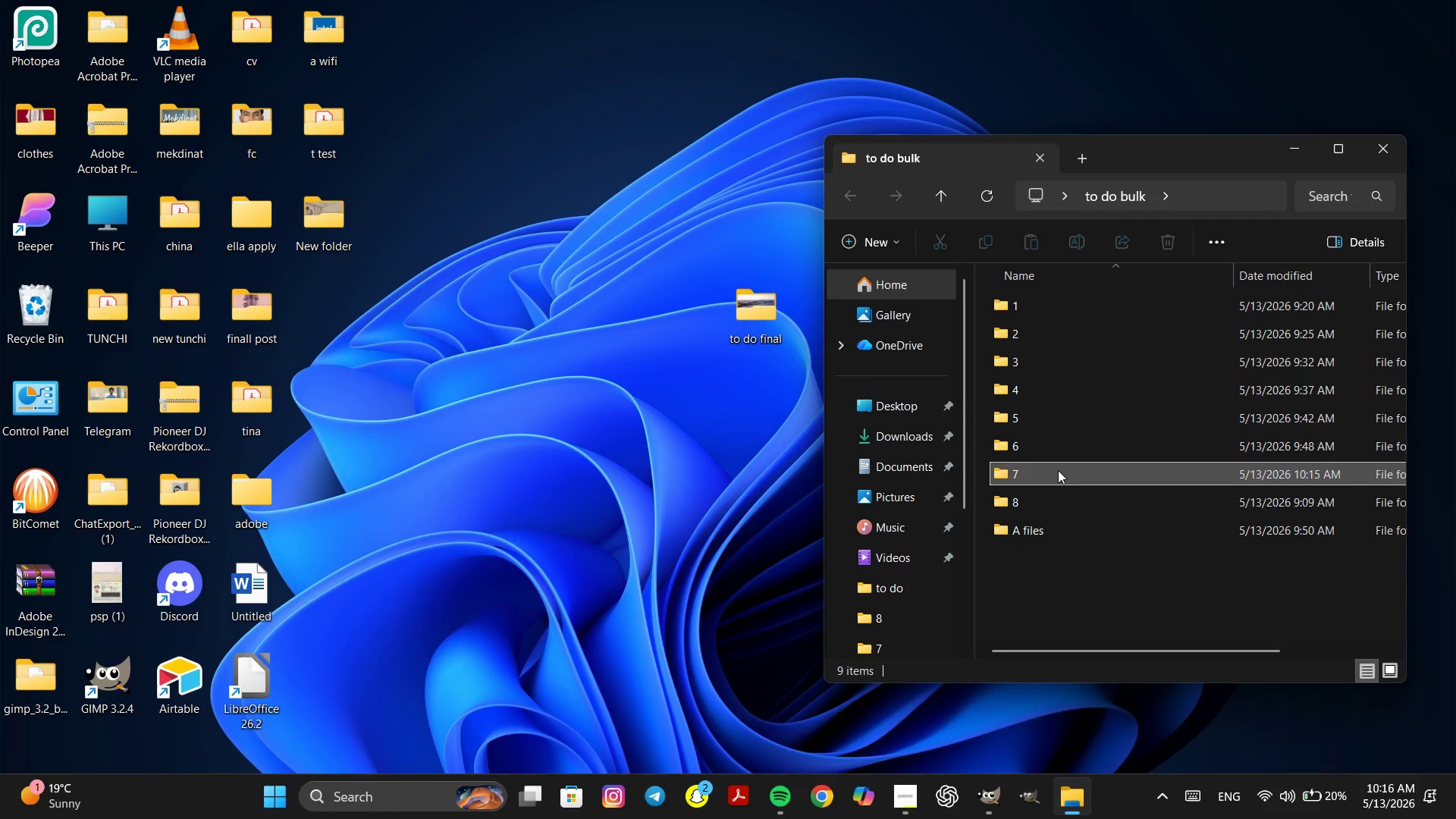 
double_click([1058, 470])
 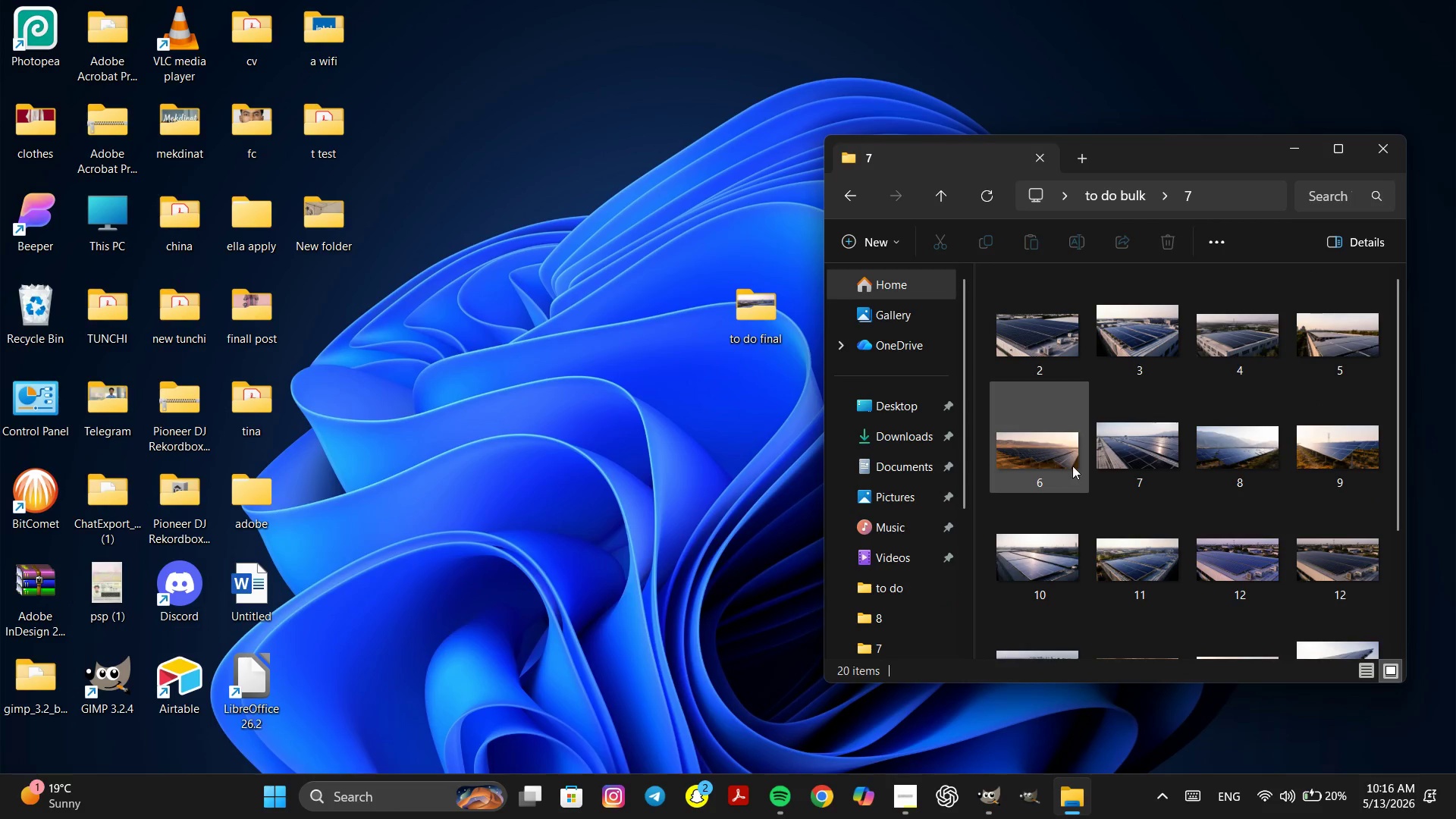 
scroll: coordinate [1224, 460], scroll_direction: down, amount: 8.0
 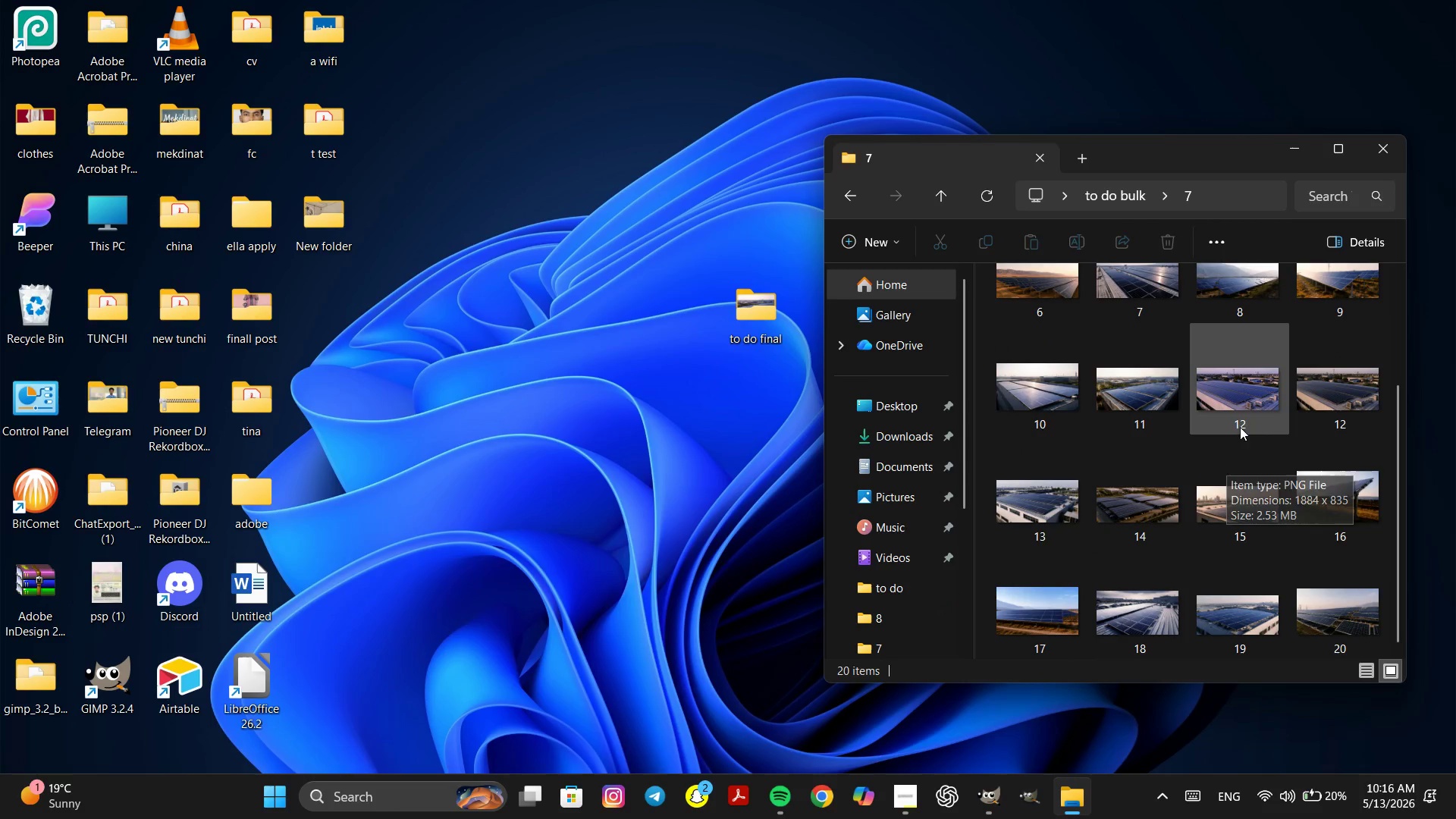 
mouse_move([1296, 400])
 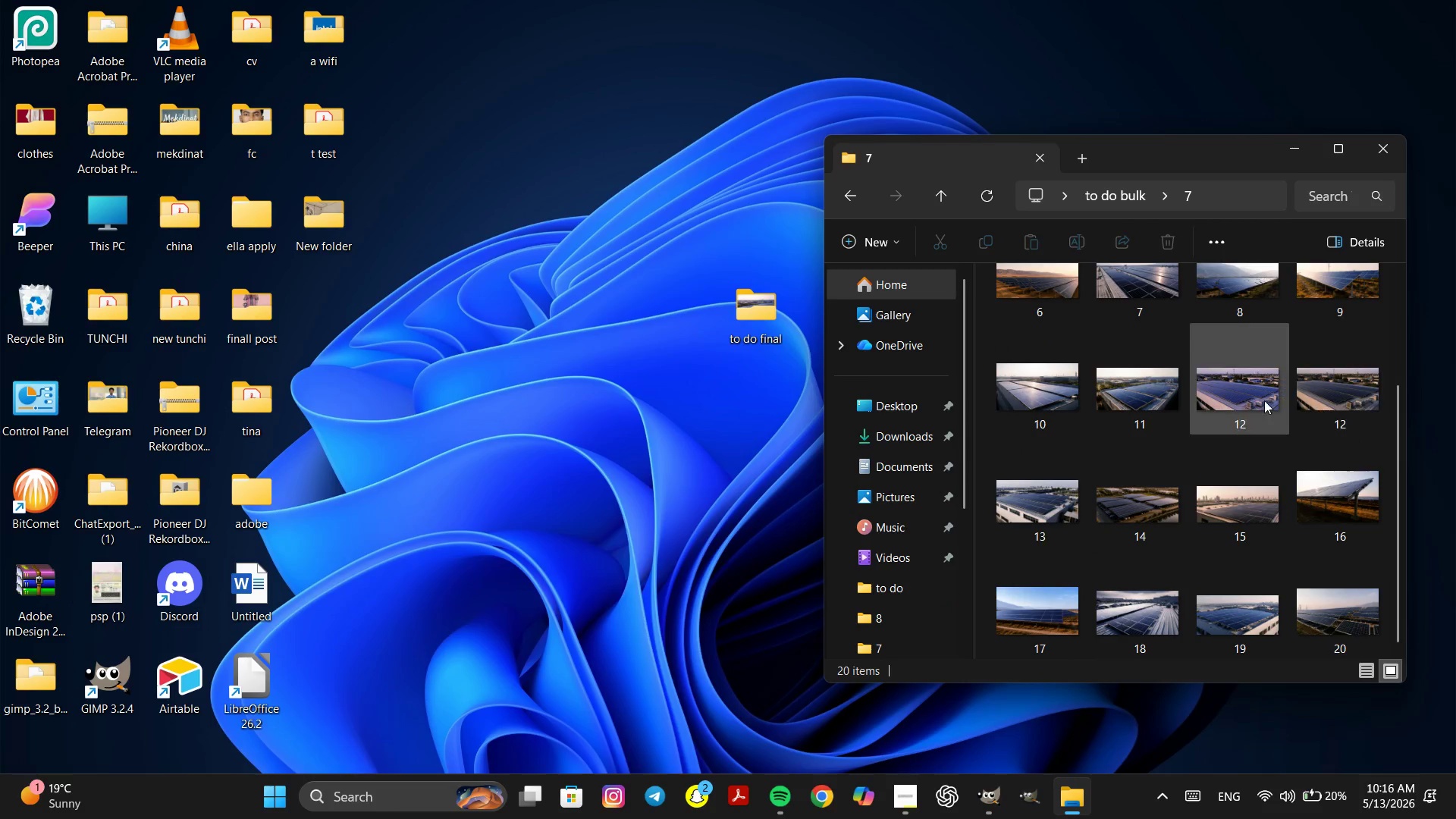 
mouse_move([1264, 393])
 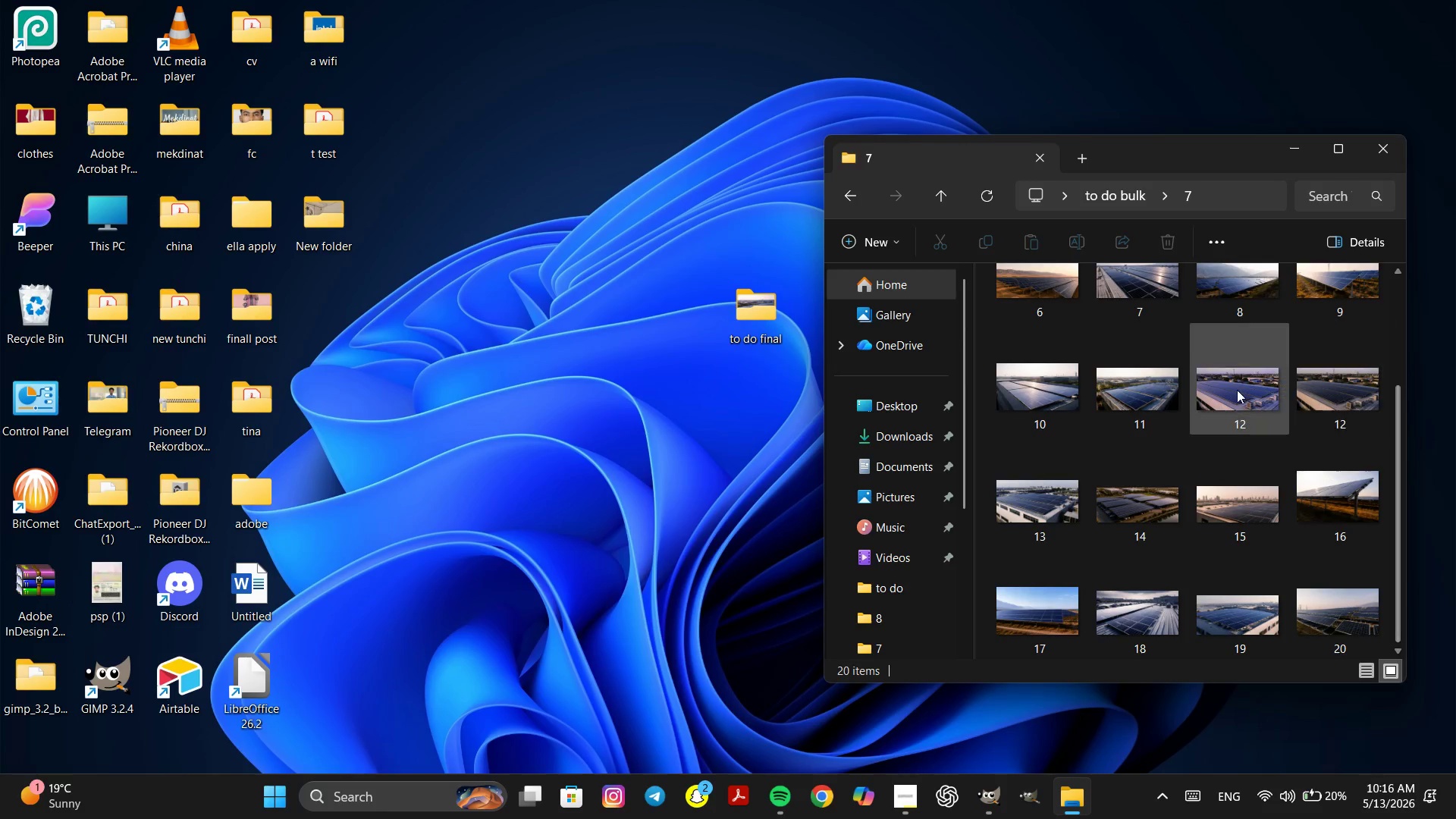 
left_click_drag(start_coordinate=[1237, 389], to_coordinate=[750, 300])
 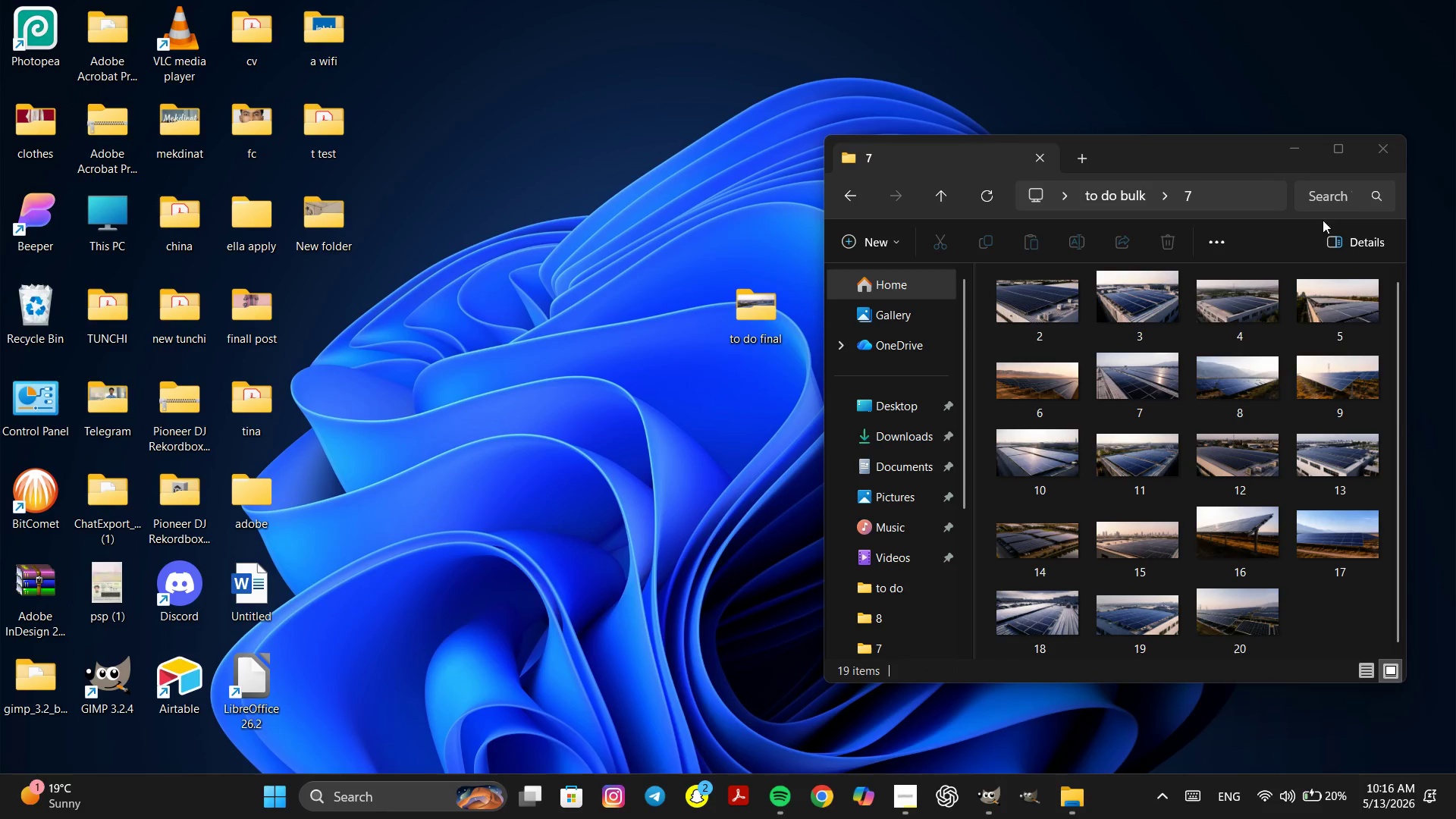 
left_click([1399, 152])
 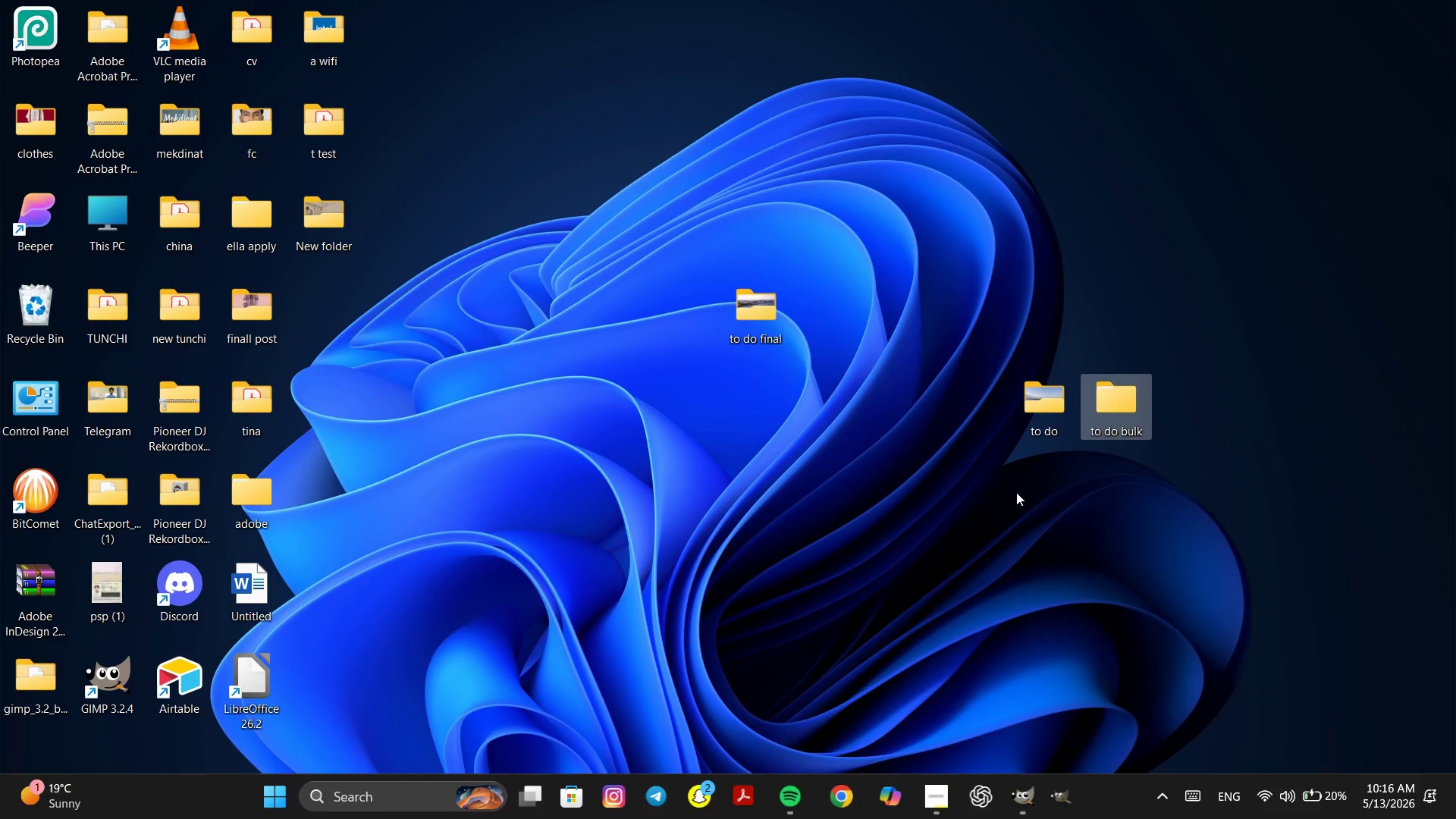 
left_click_drag(start_coordinate=[939, 492], to_coordinate=[903, 468])
 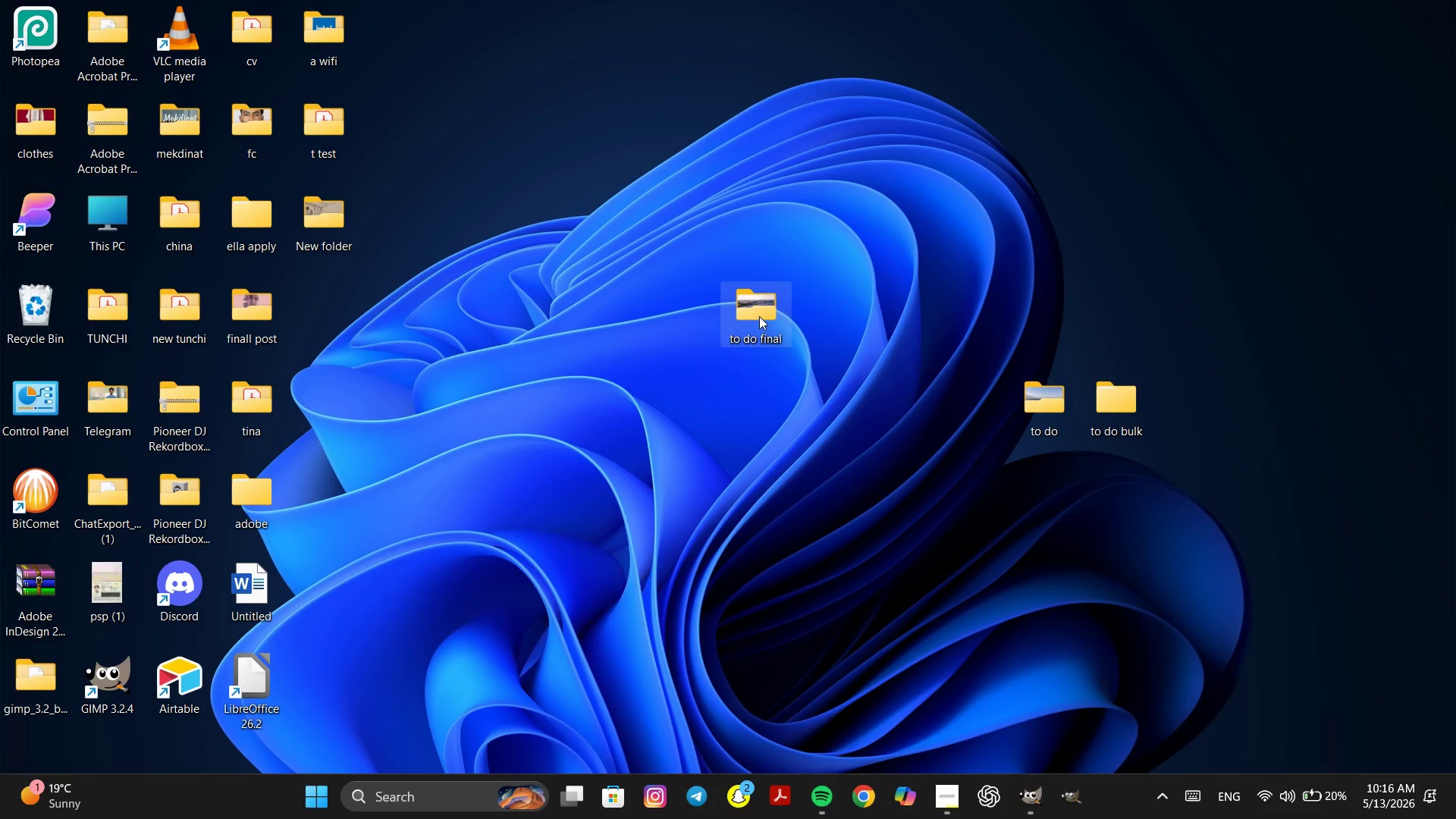 
double_click([759, 316])
 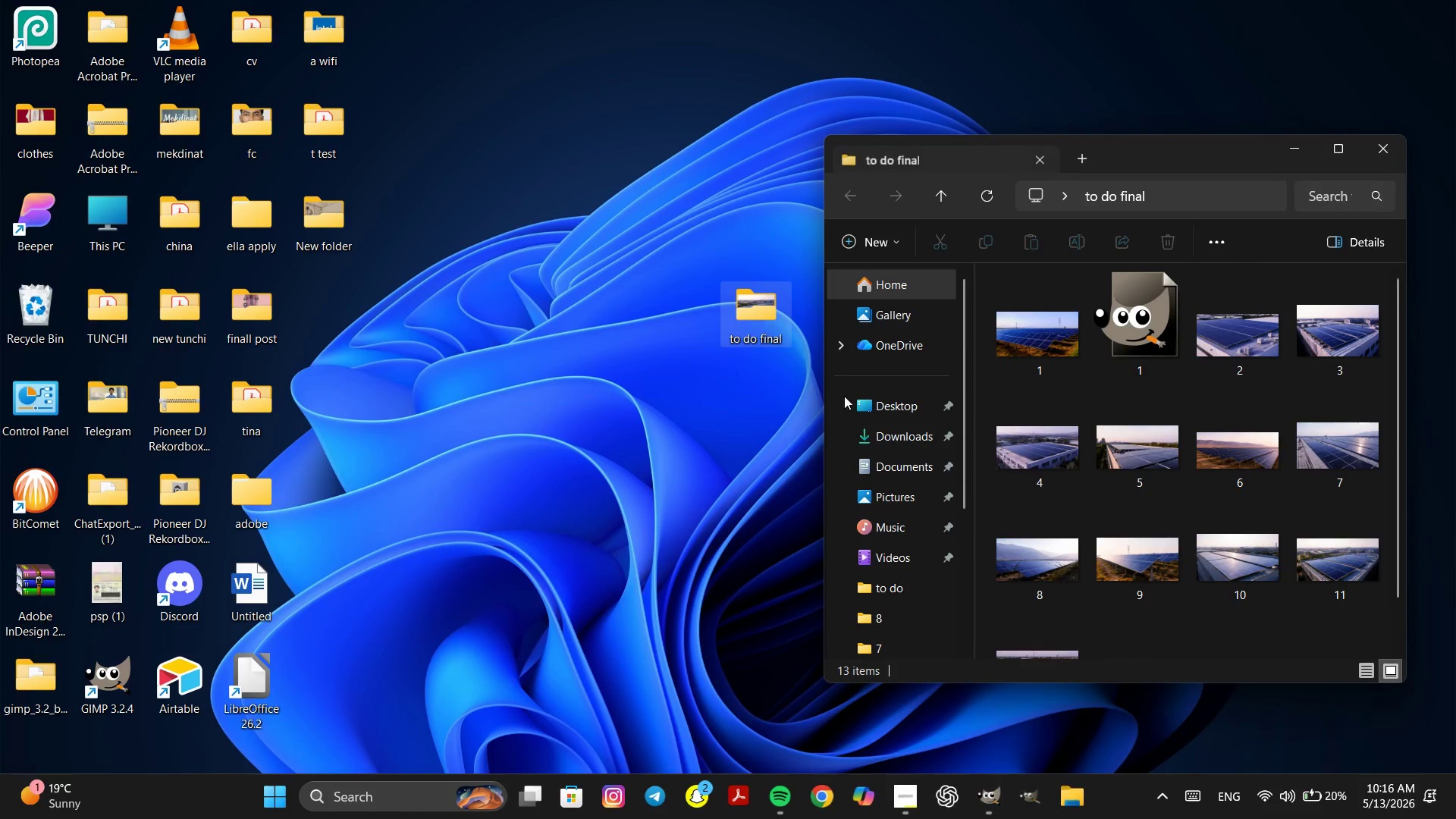 
left_click([1049, 626])
 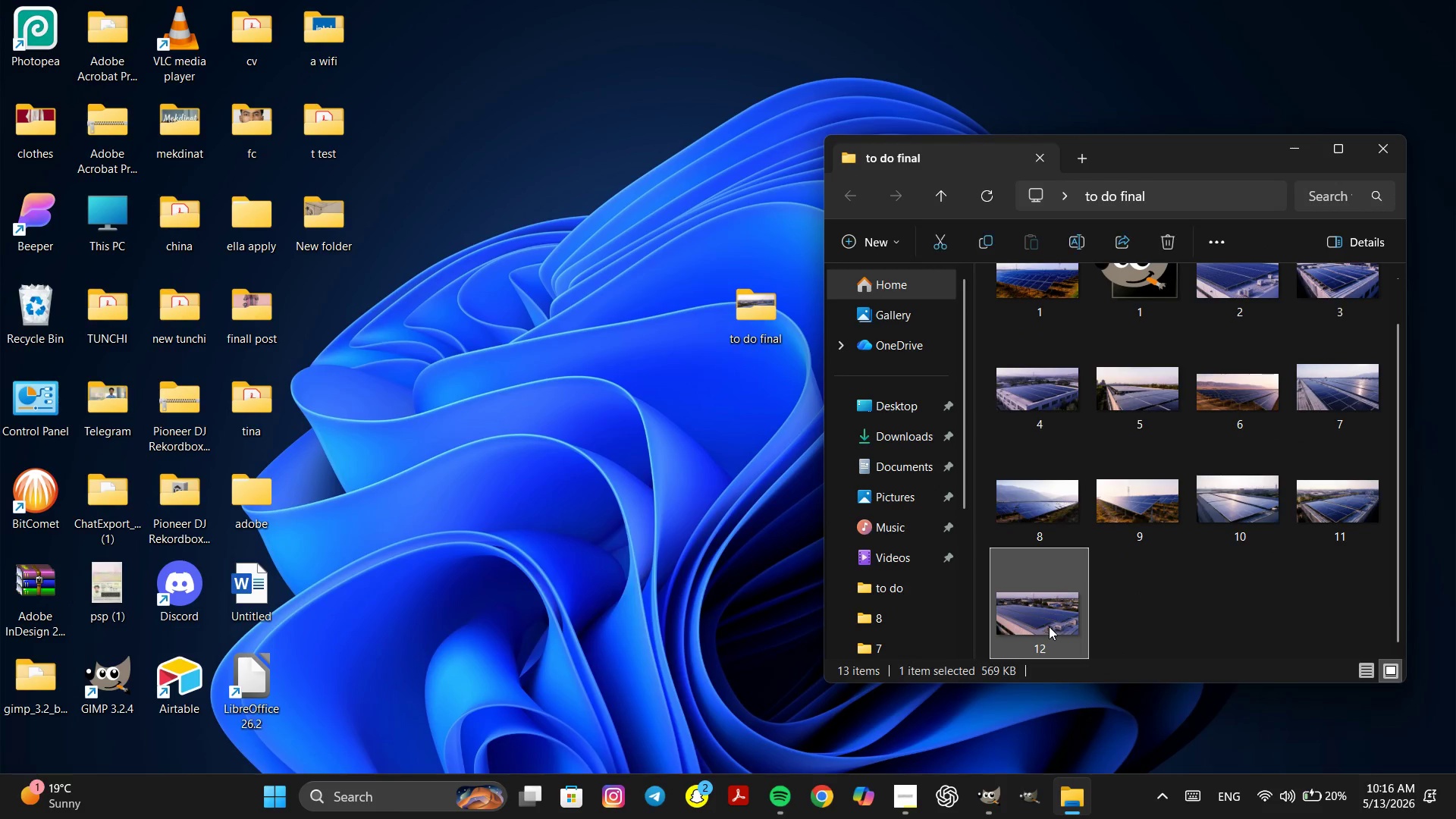 
scroll: coordinate [1372, 588], scroll_direction: down, amount: 6.0
 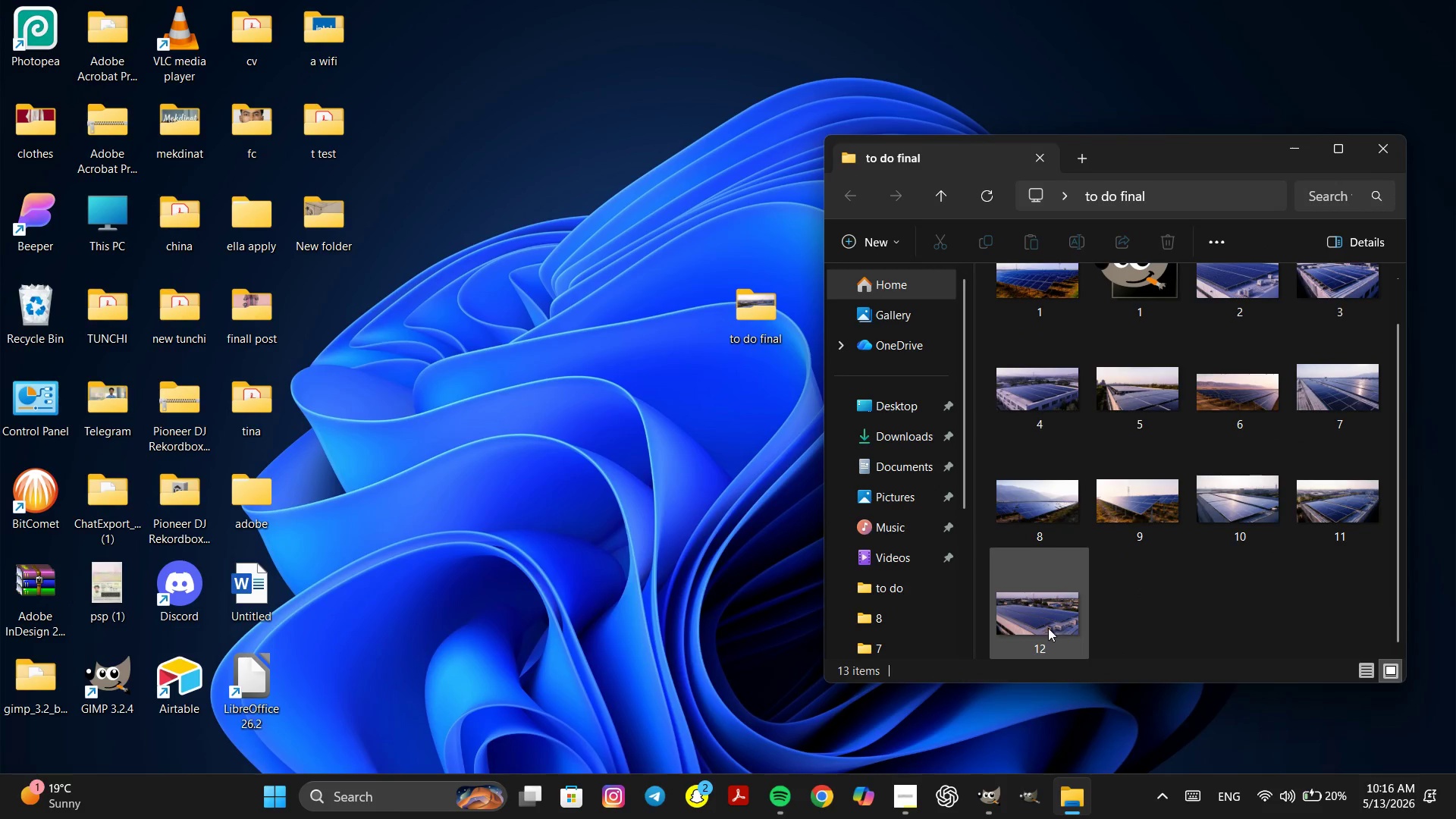 
double_click([1049, 626])
 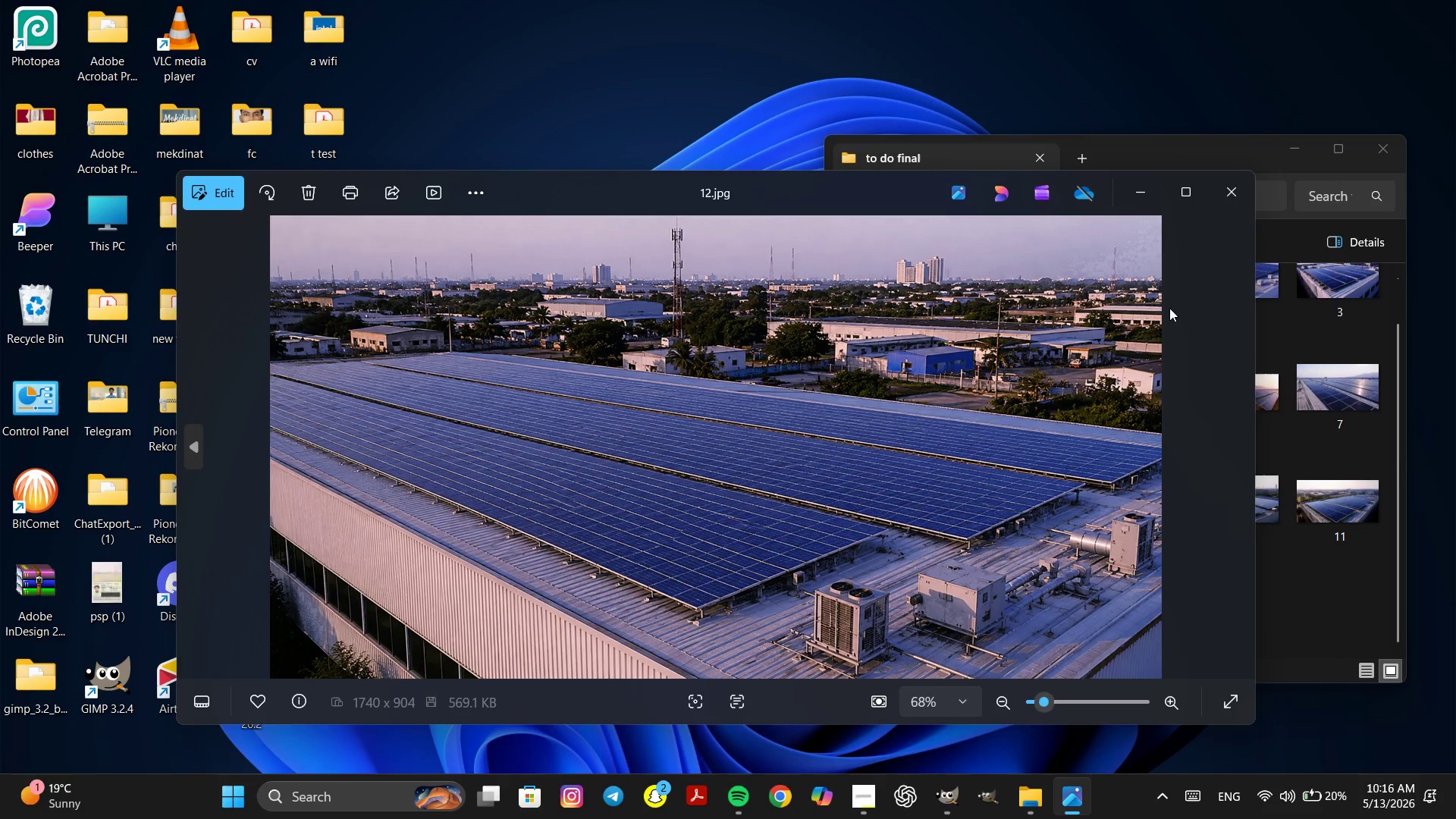 
left_click([1216, 204])
 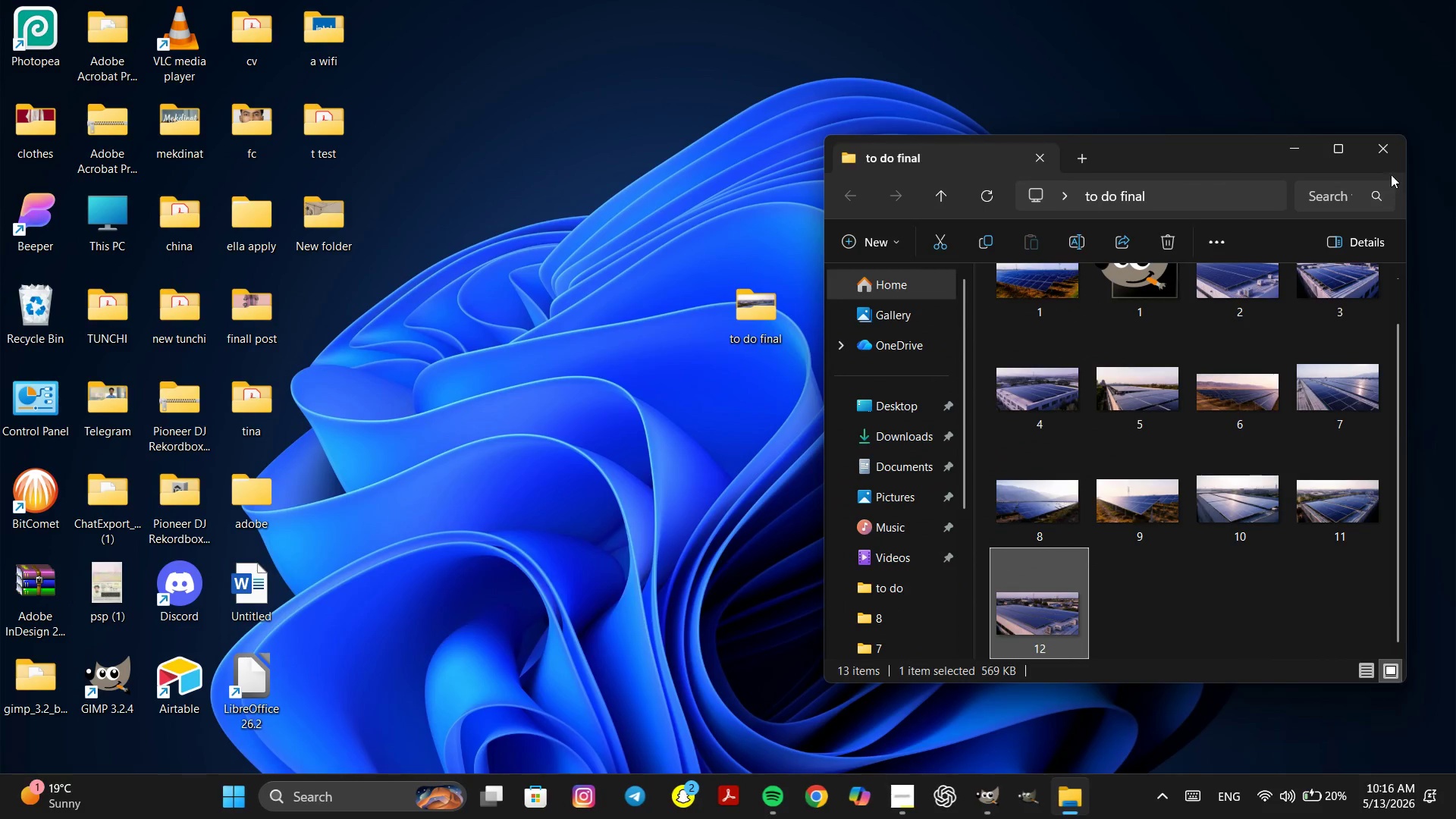 
left_click([1395, 153])
 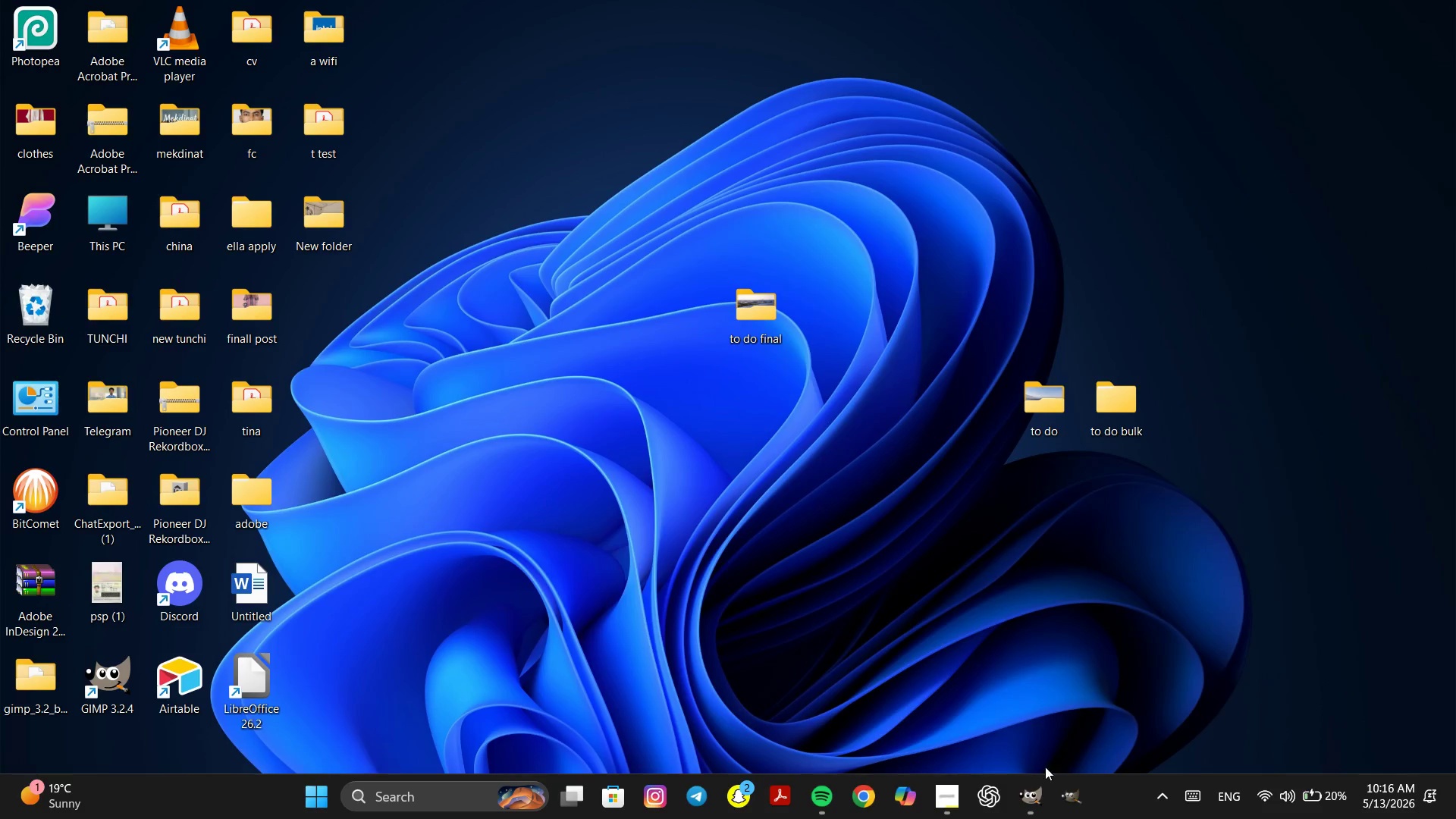 
left_click([1022, 796])
 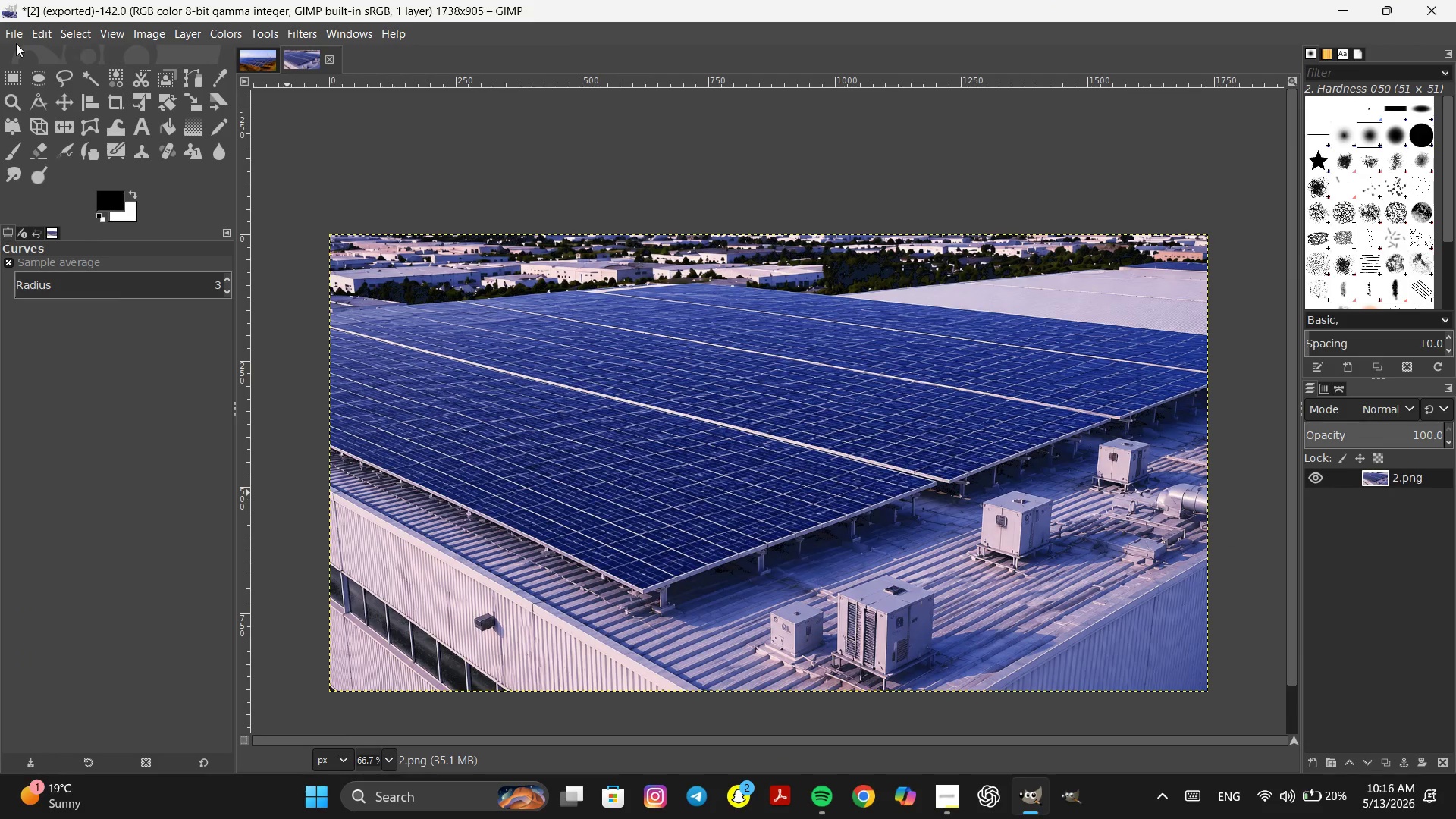 
left_click([8, 31])
 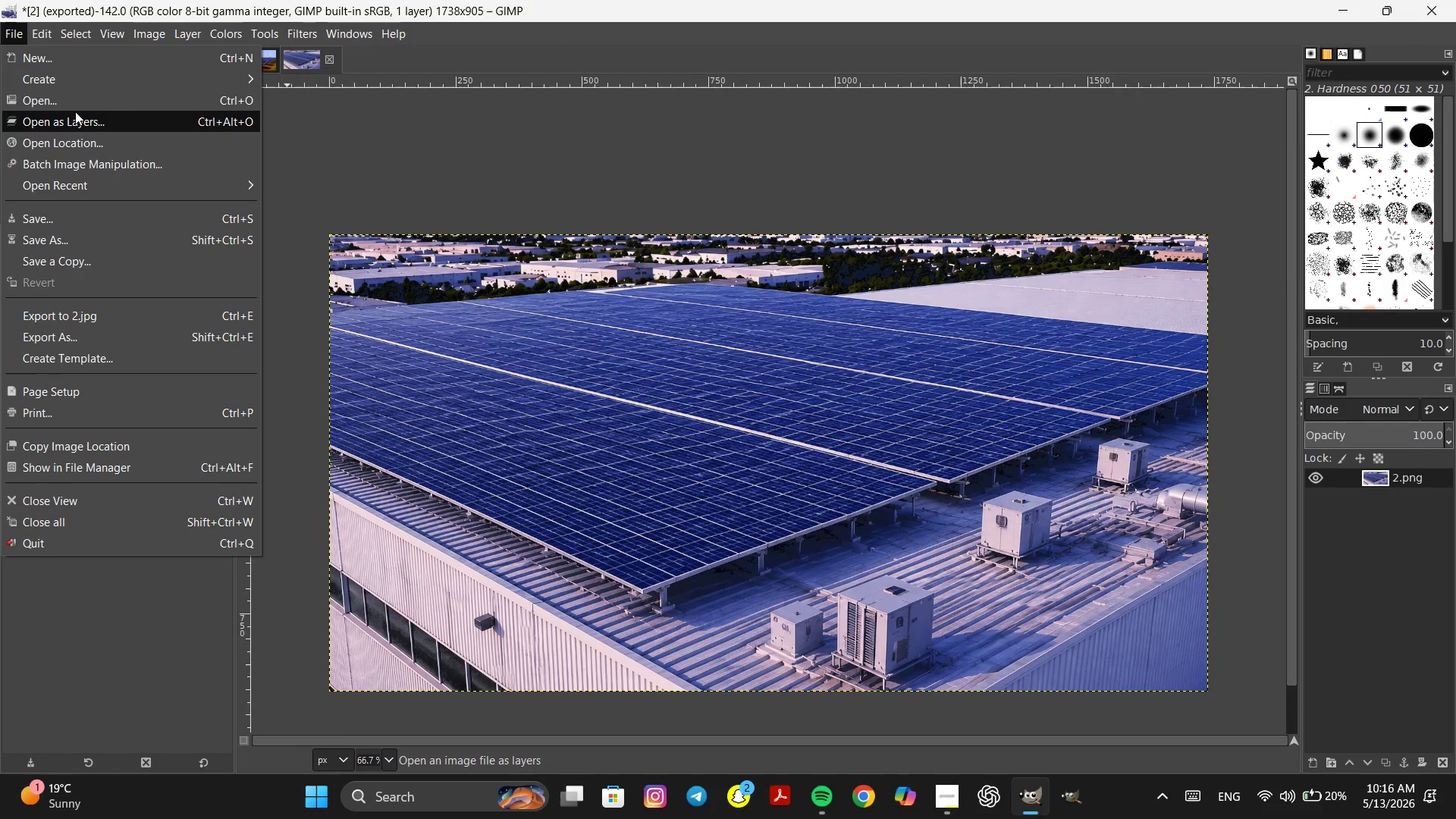 
left_click([75, 109])
 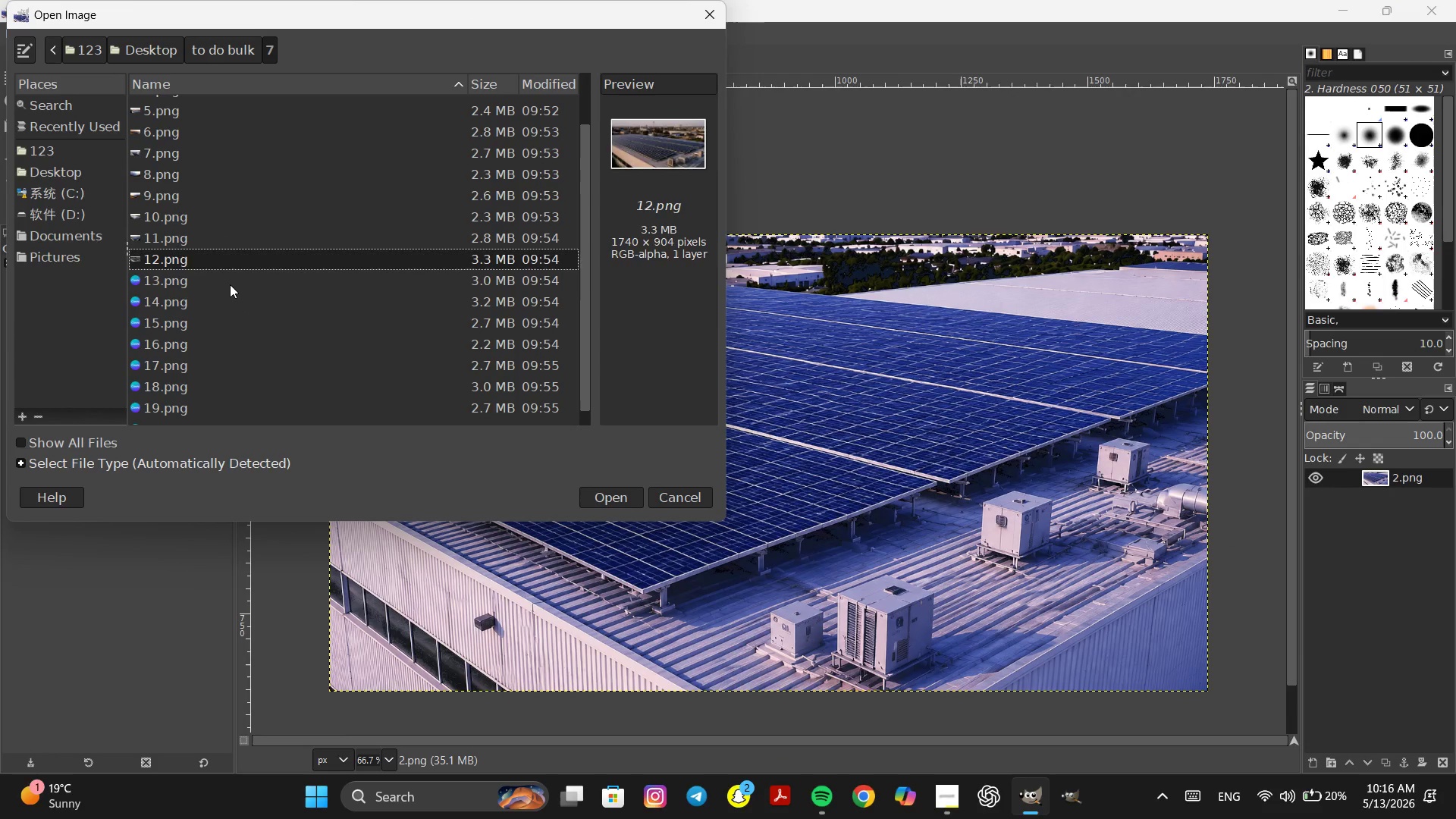 
double_click([230, 284])
 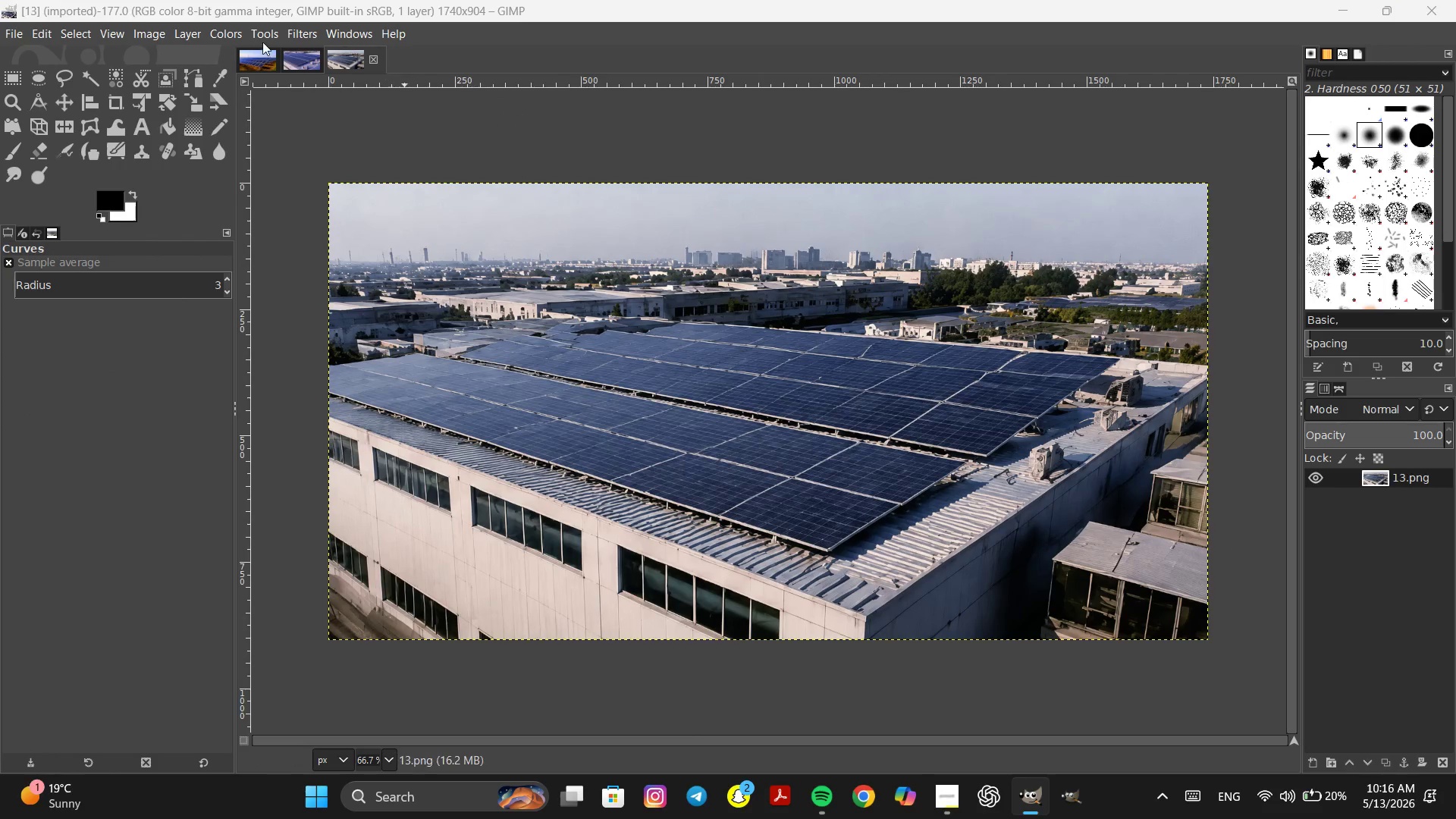 
left_click([234, 27])
 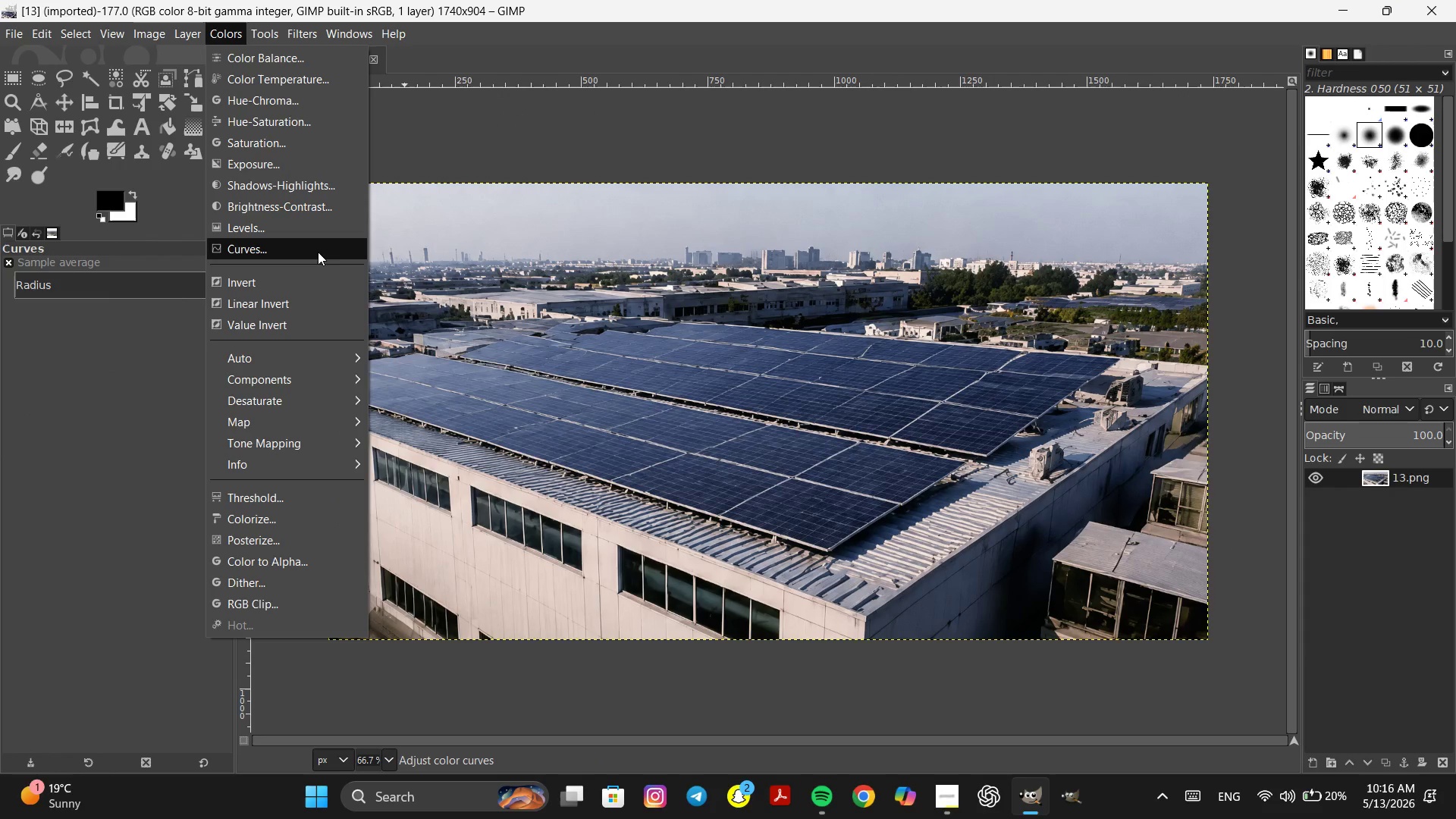 
left_click([318, 252])
 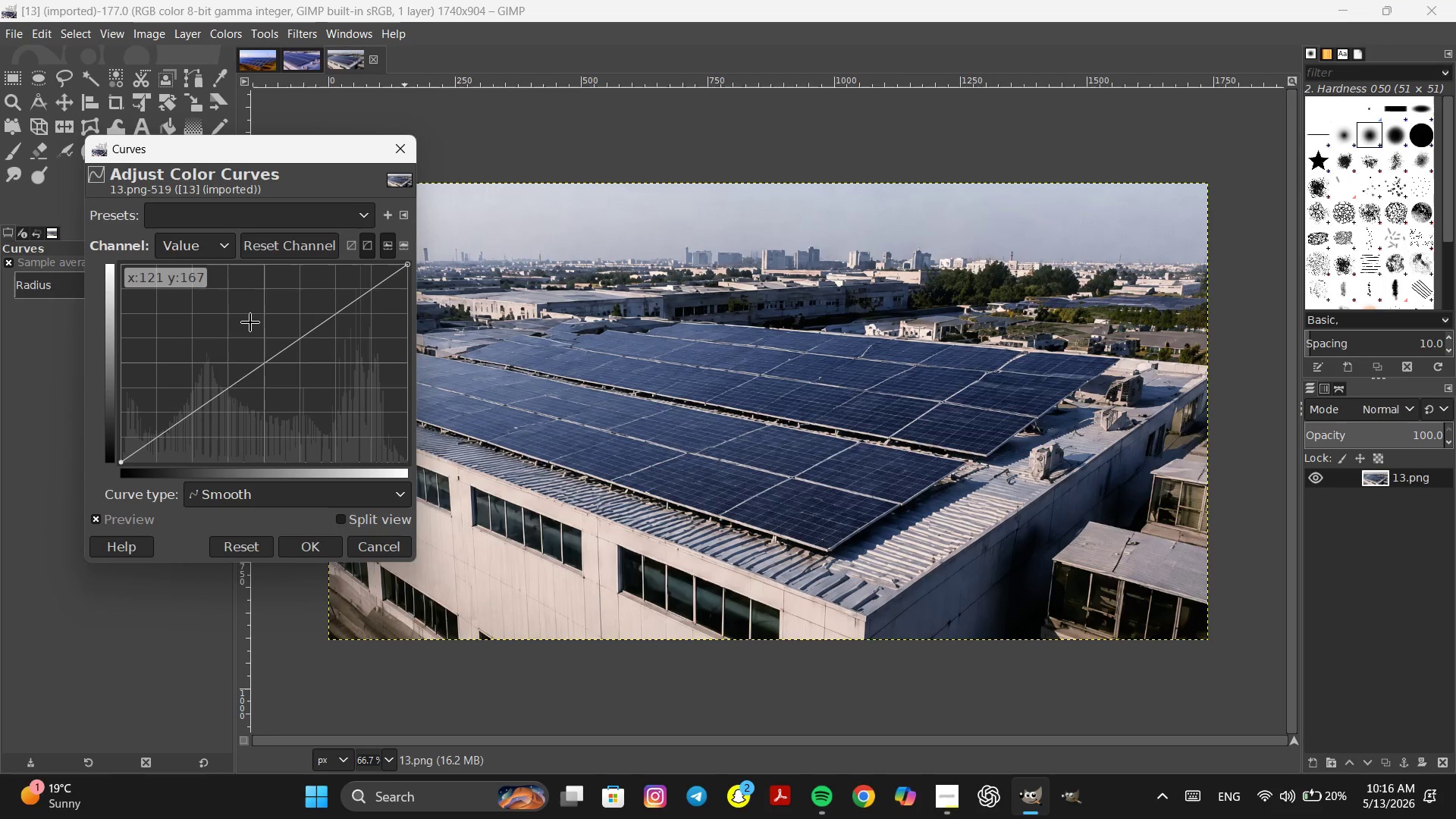 
left_click([206, 246])
 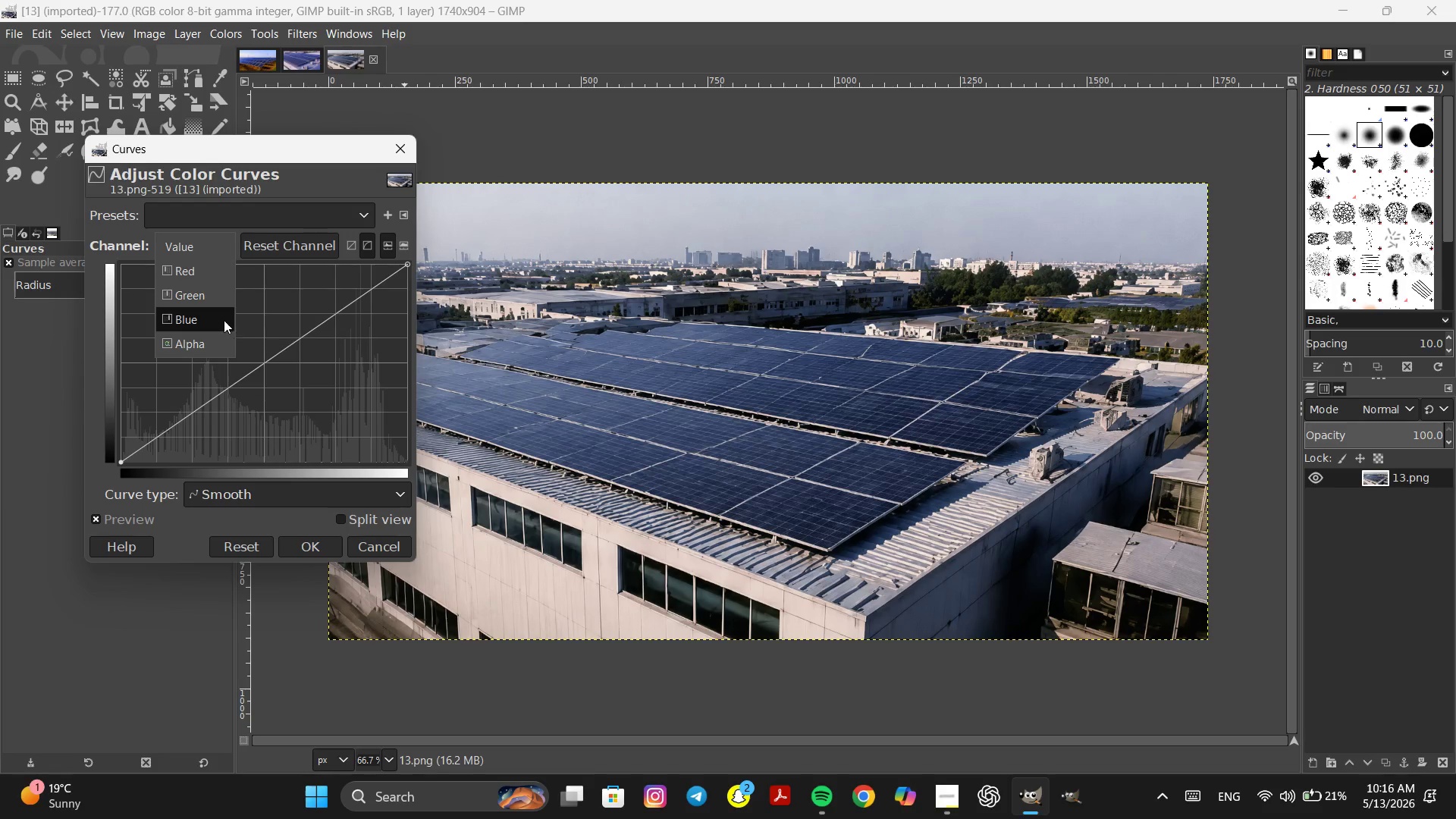 
left_click([222, 320])
 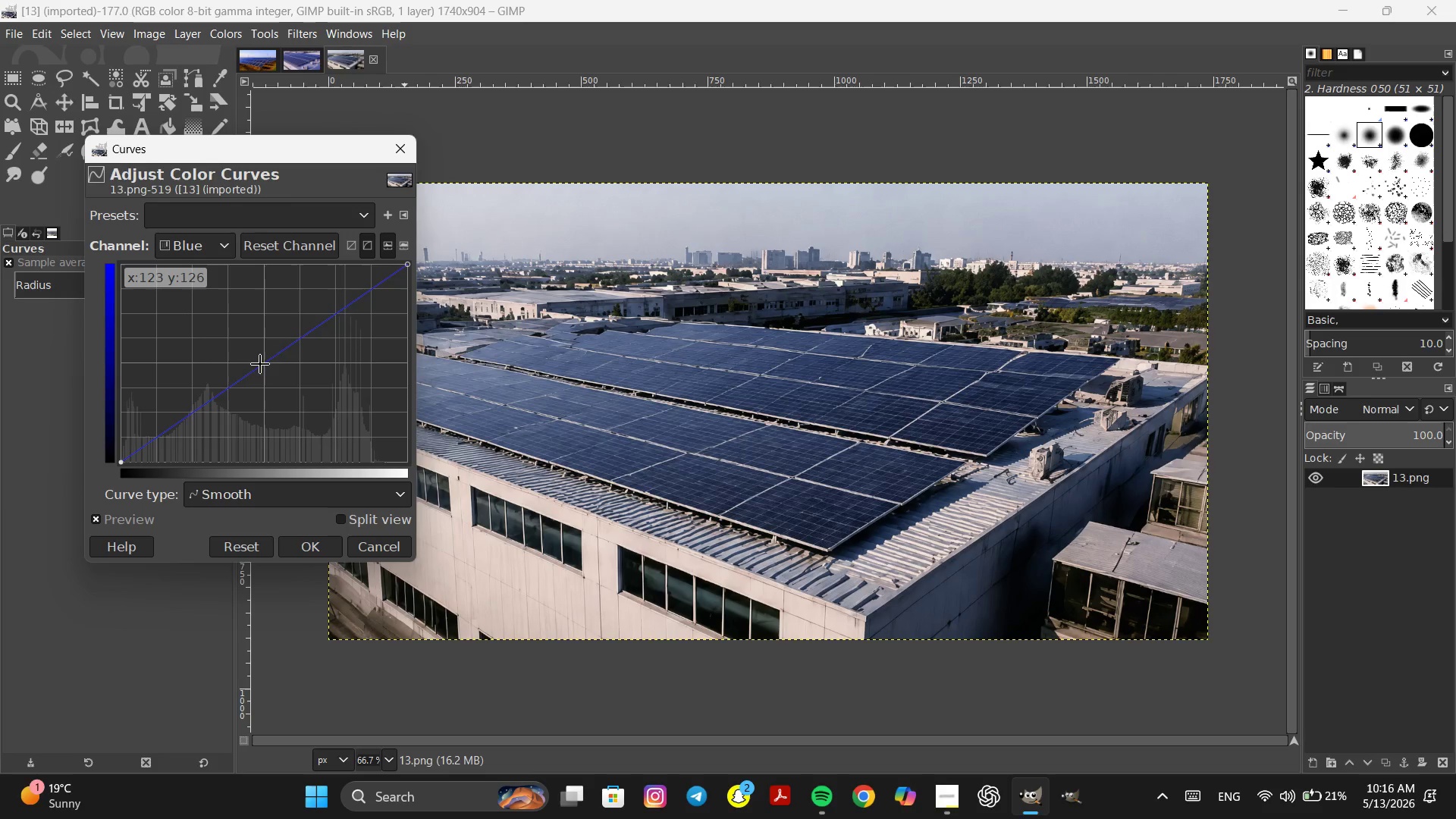 
left_click_drag(start_coordinate=[262, 365], to_coordinate=[252, 353])
 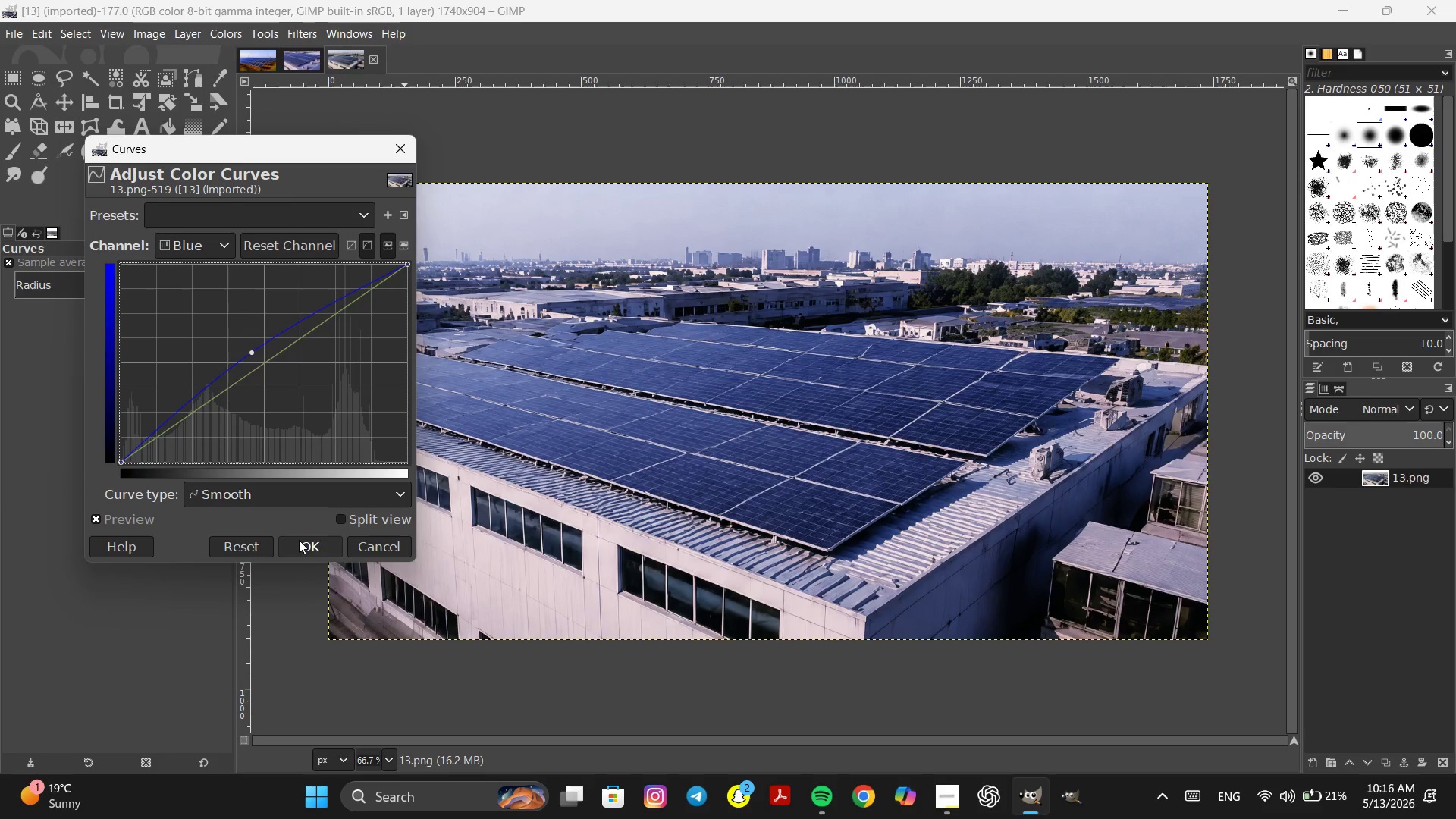 
left_click([299, 540])
 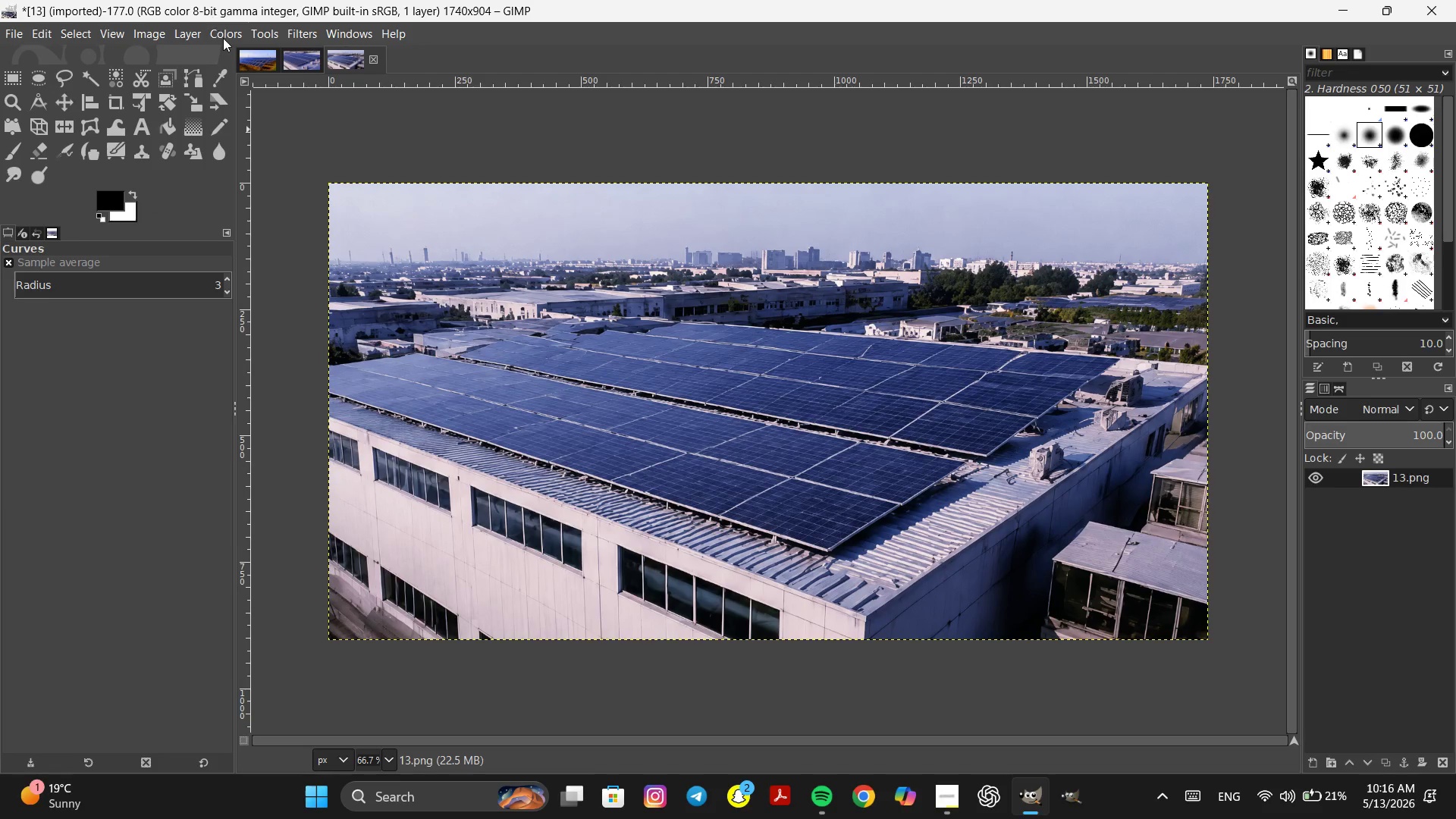 
left_click([224, 33])
 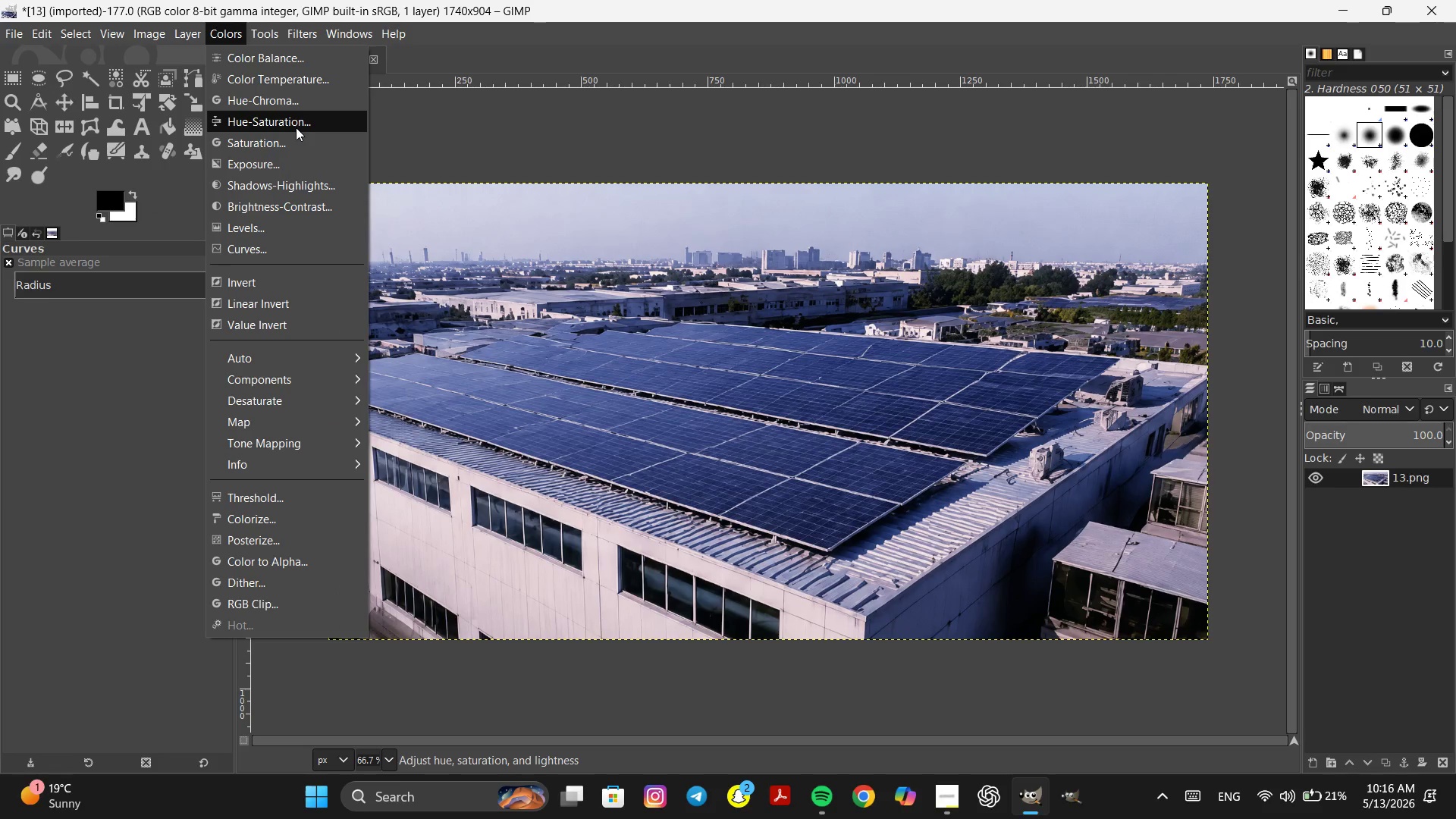 
left_click([296, 124])
 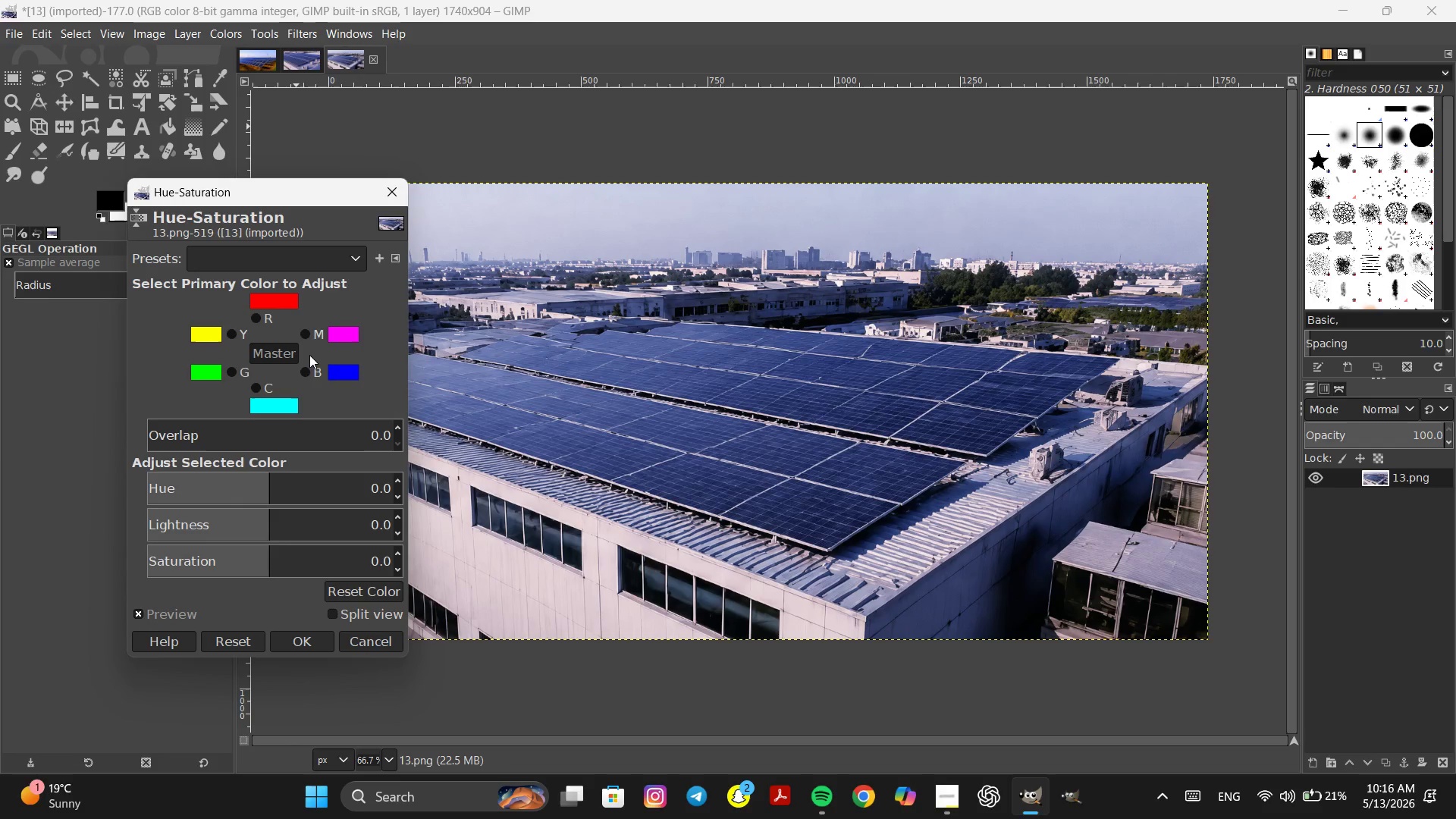 
left_click([303, 372])
 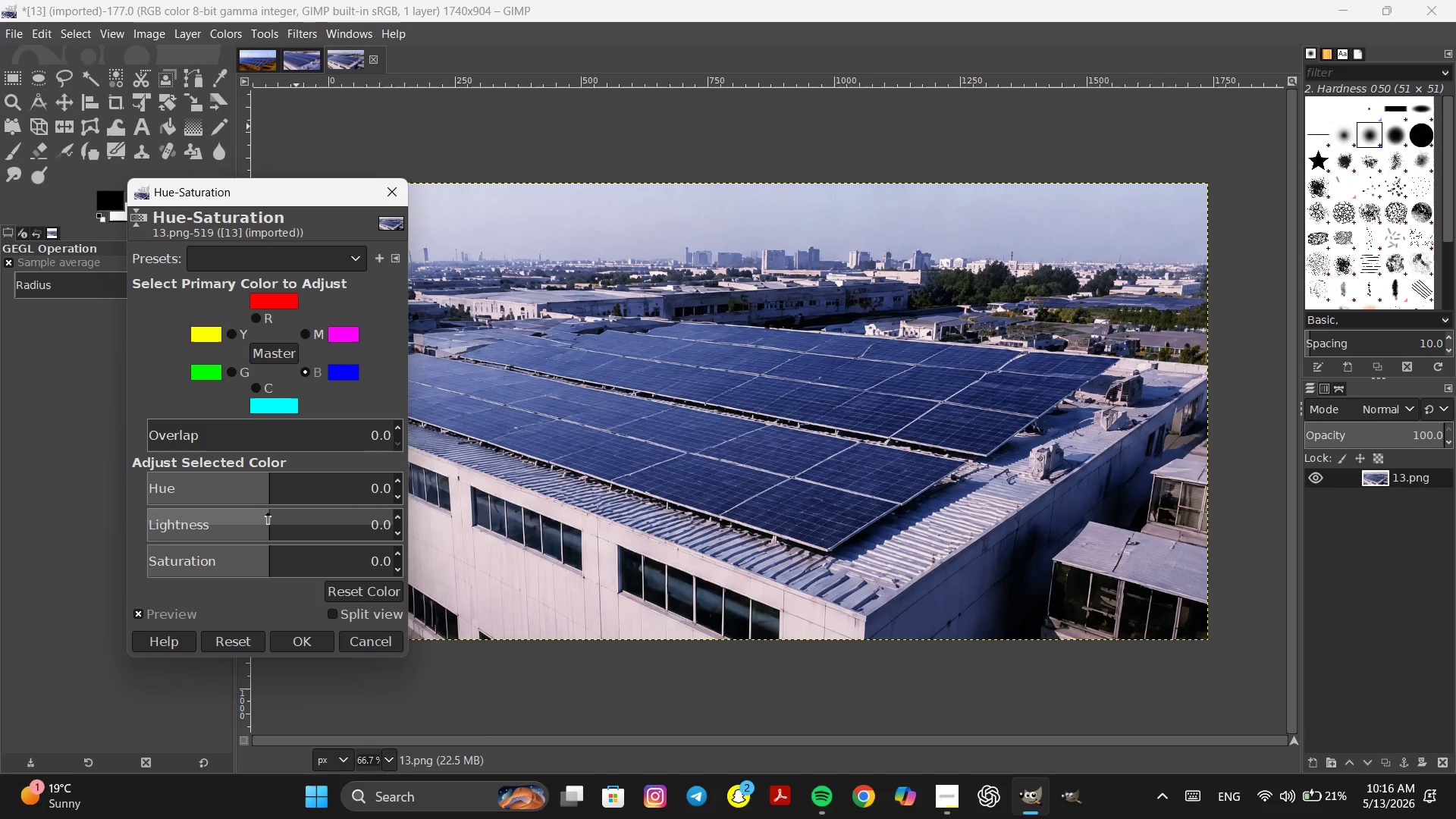 
left_click_drag(start_coordinate=[268, 512], to_coordinate=[277, 512])
 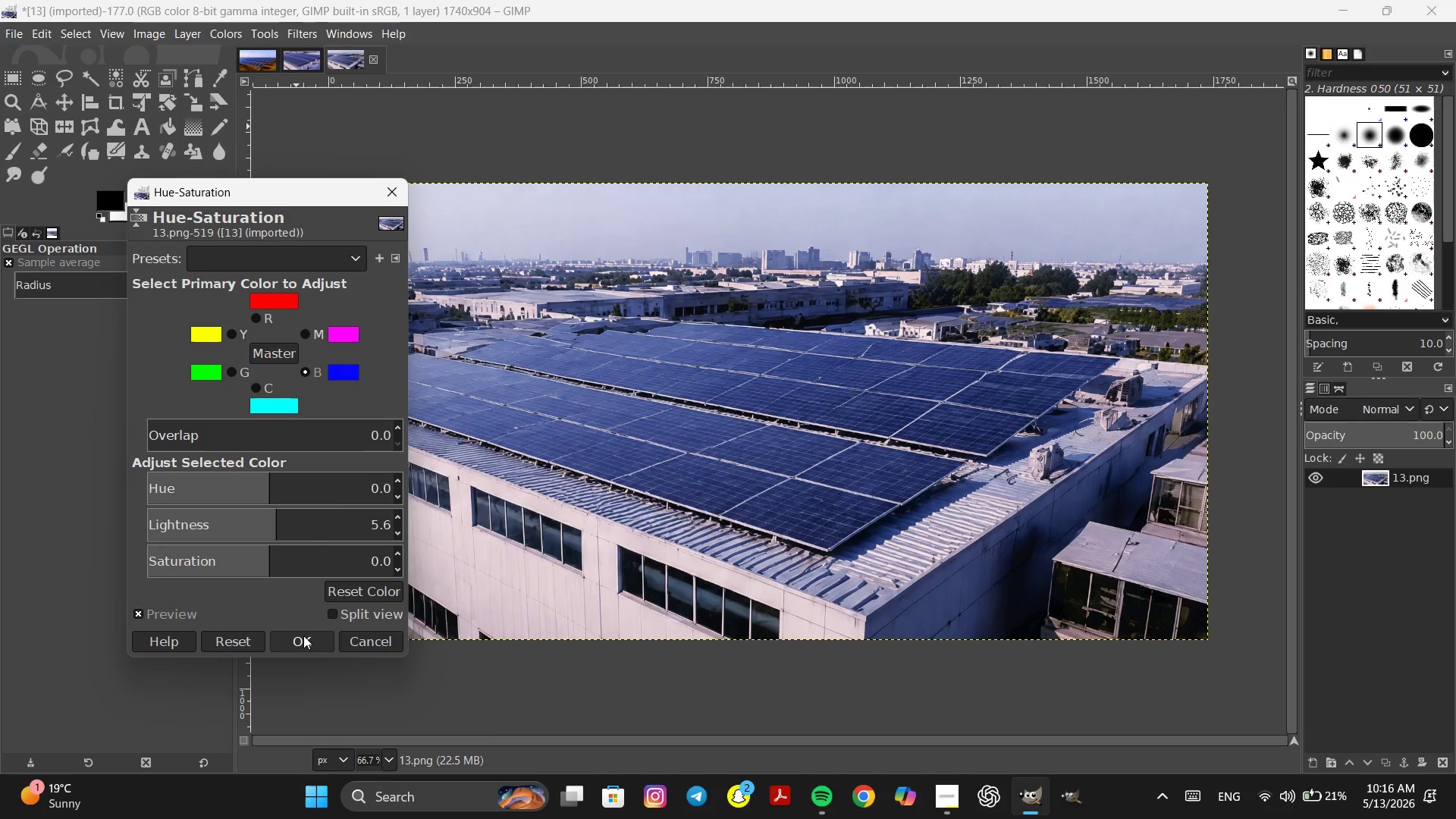 
left_click([302, 639])
 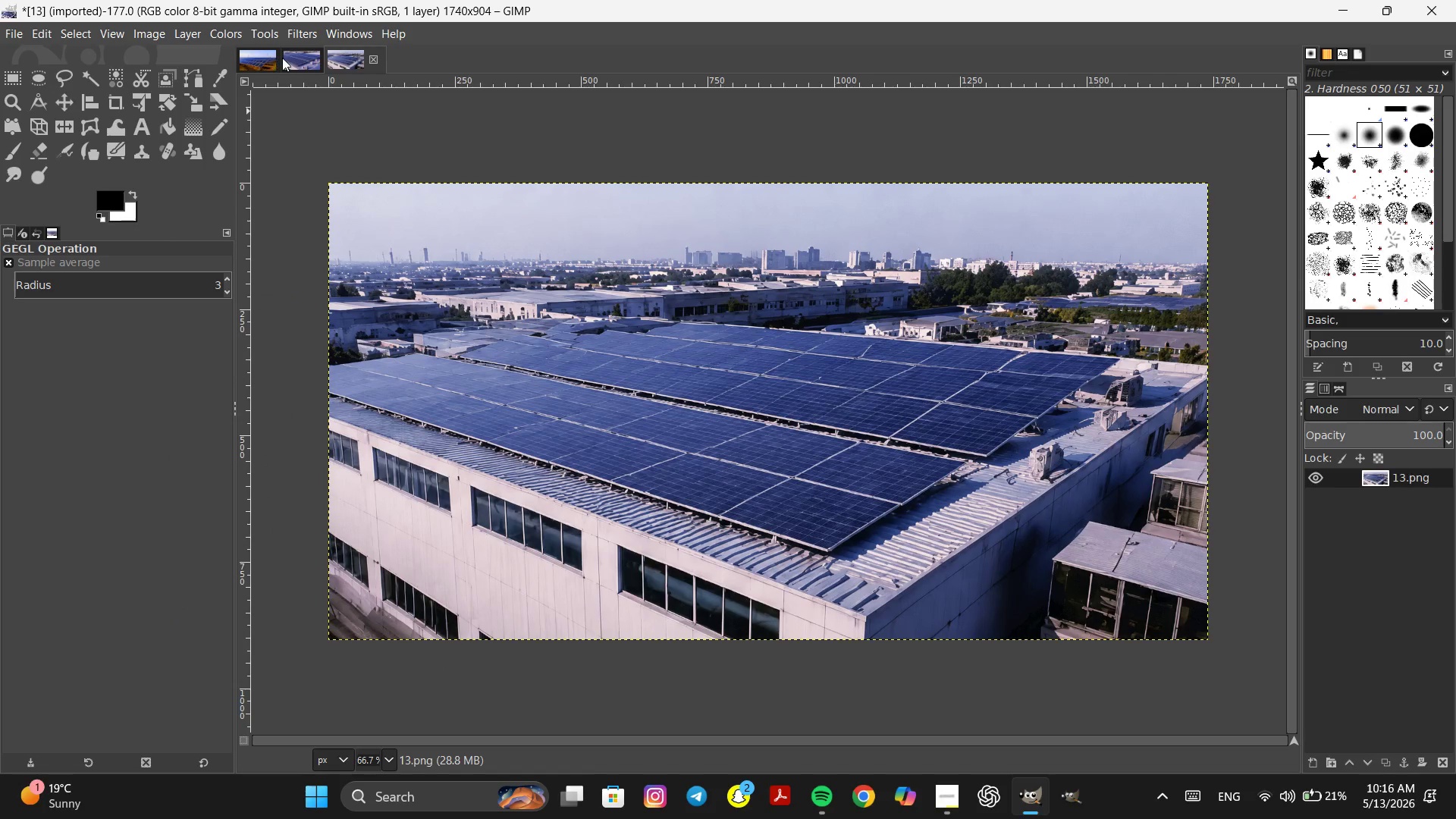 
left_click([299, 58])
 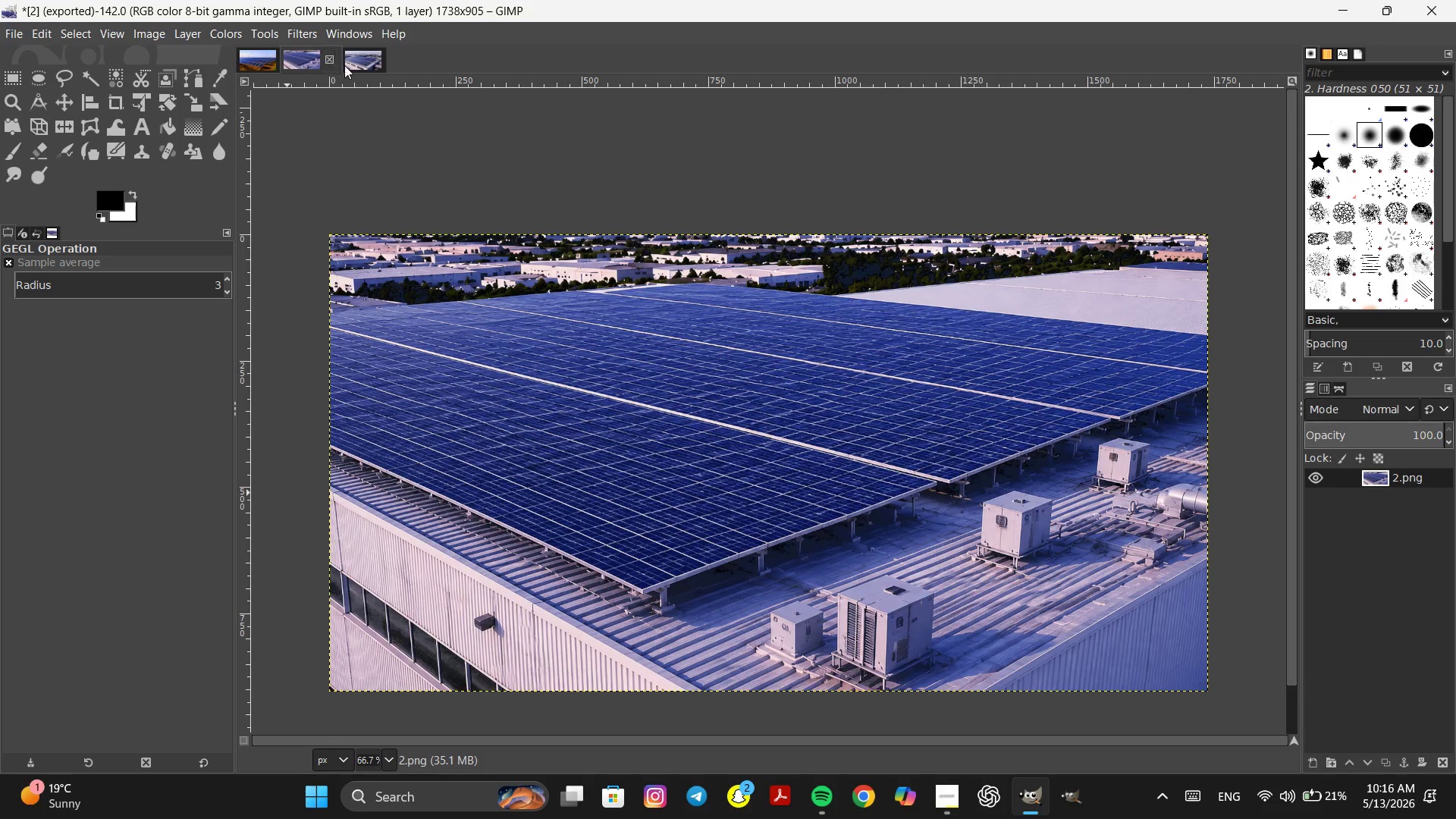 
left_click([346, 65])
 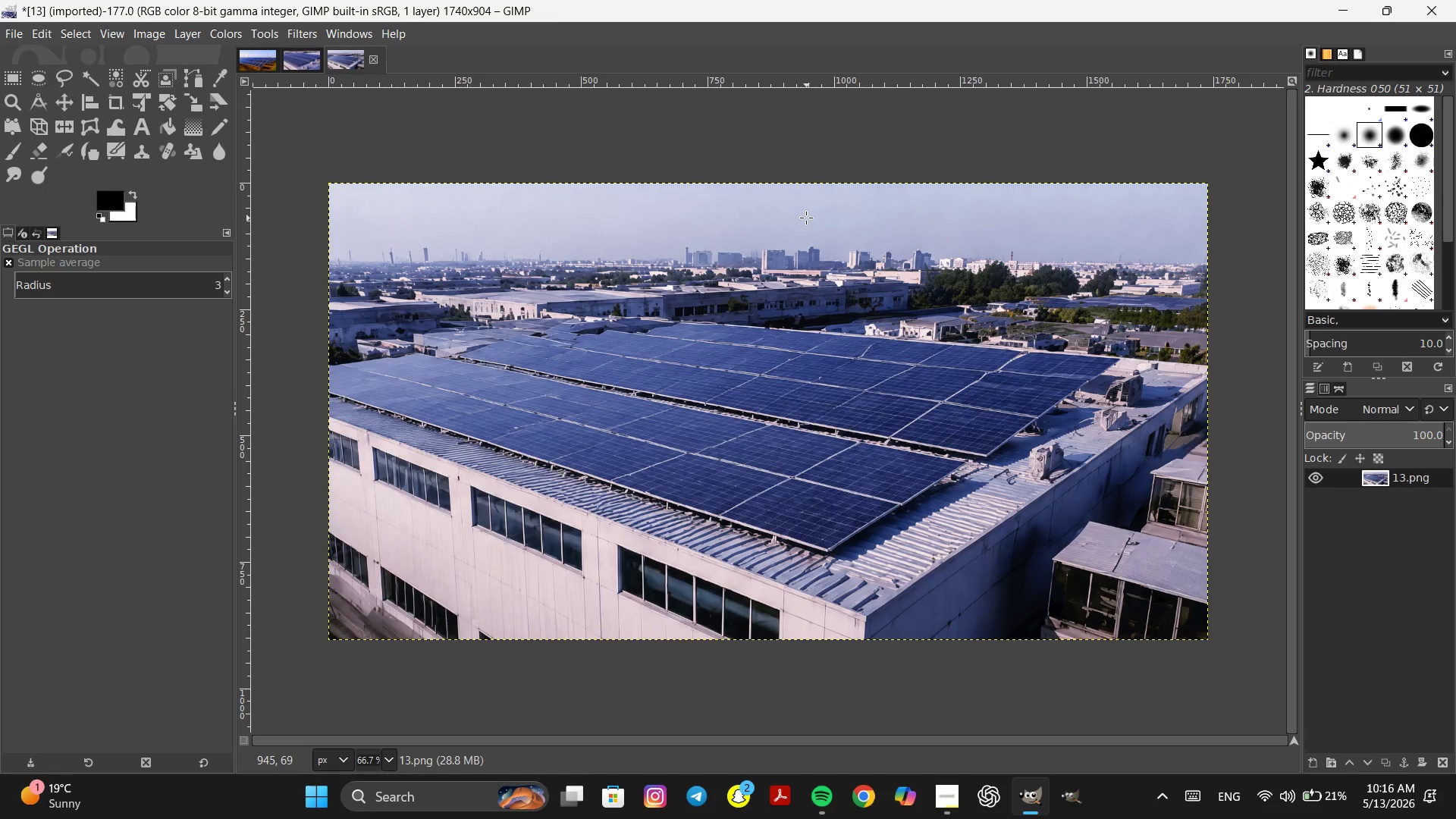 
wait(9.3)
 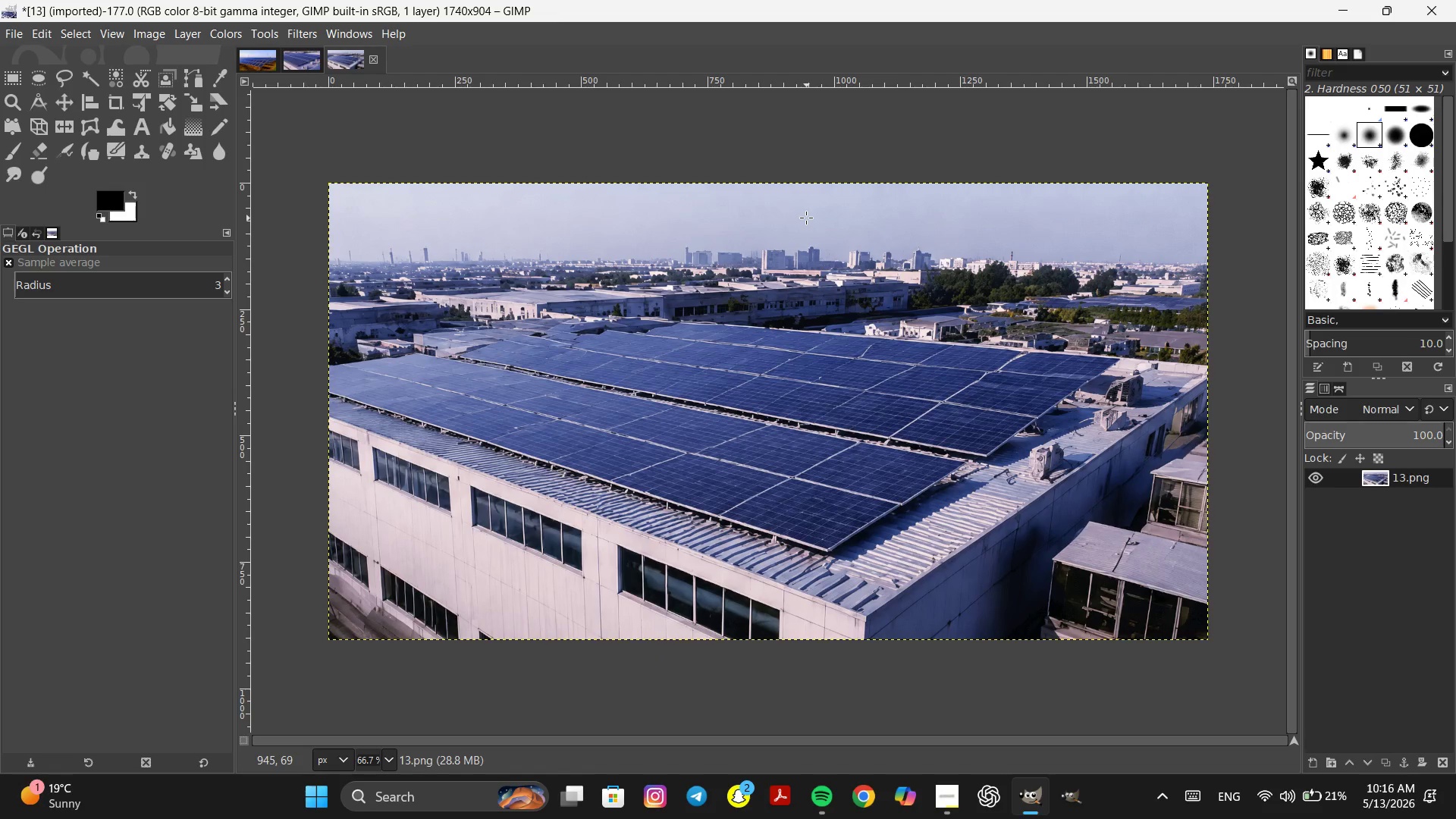 
key(Control+Z)
 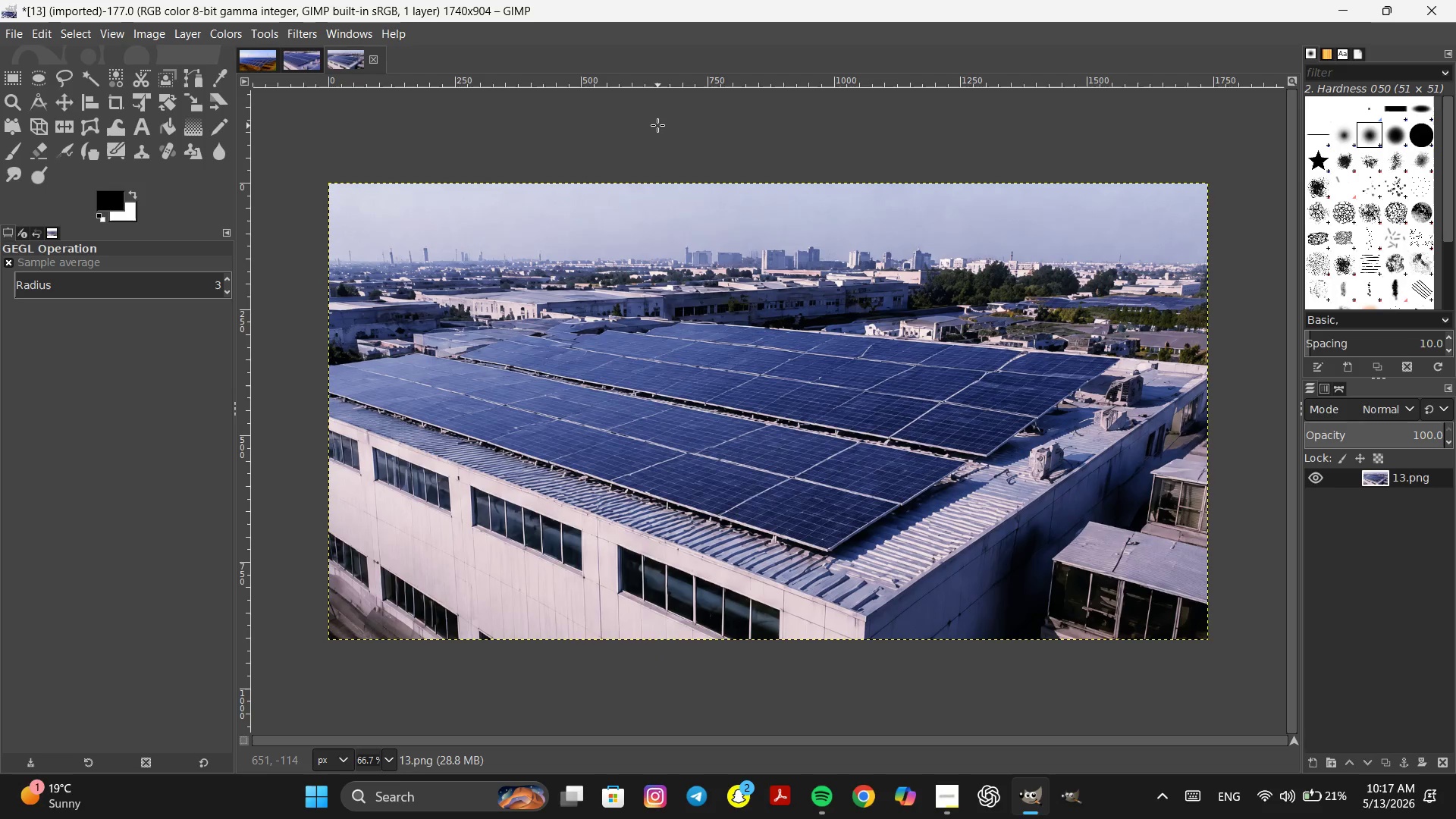 
key(Control+Z)
 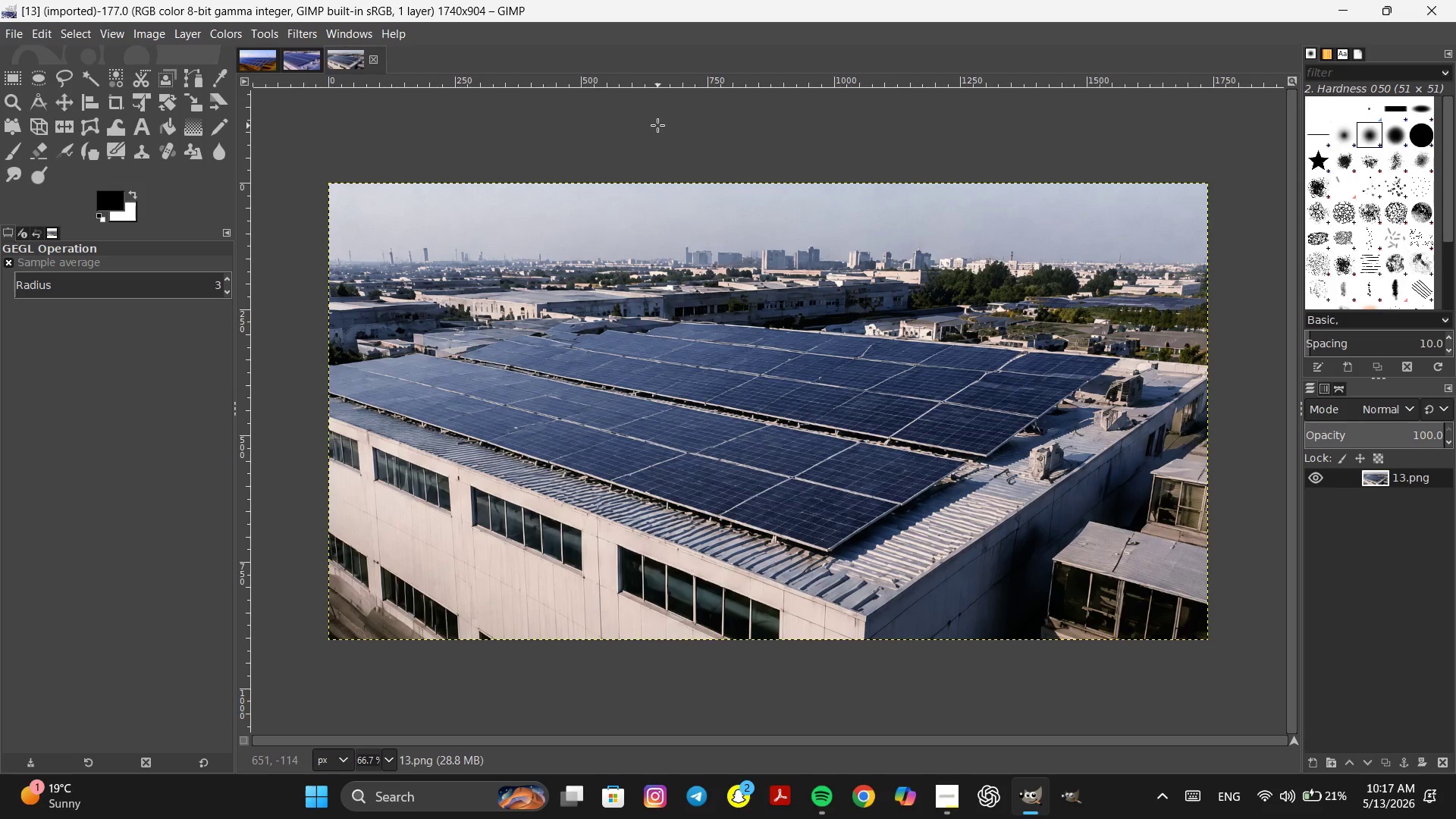 
key(Control+Z)
 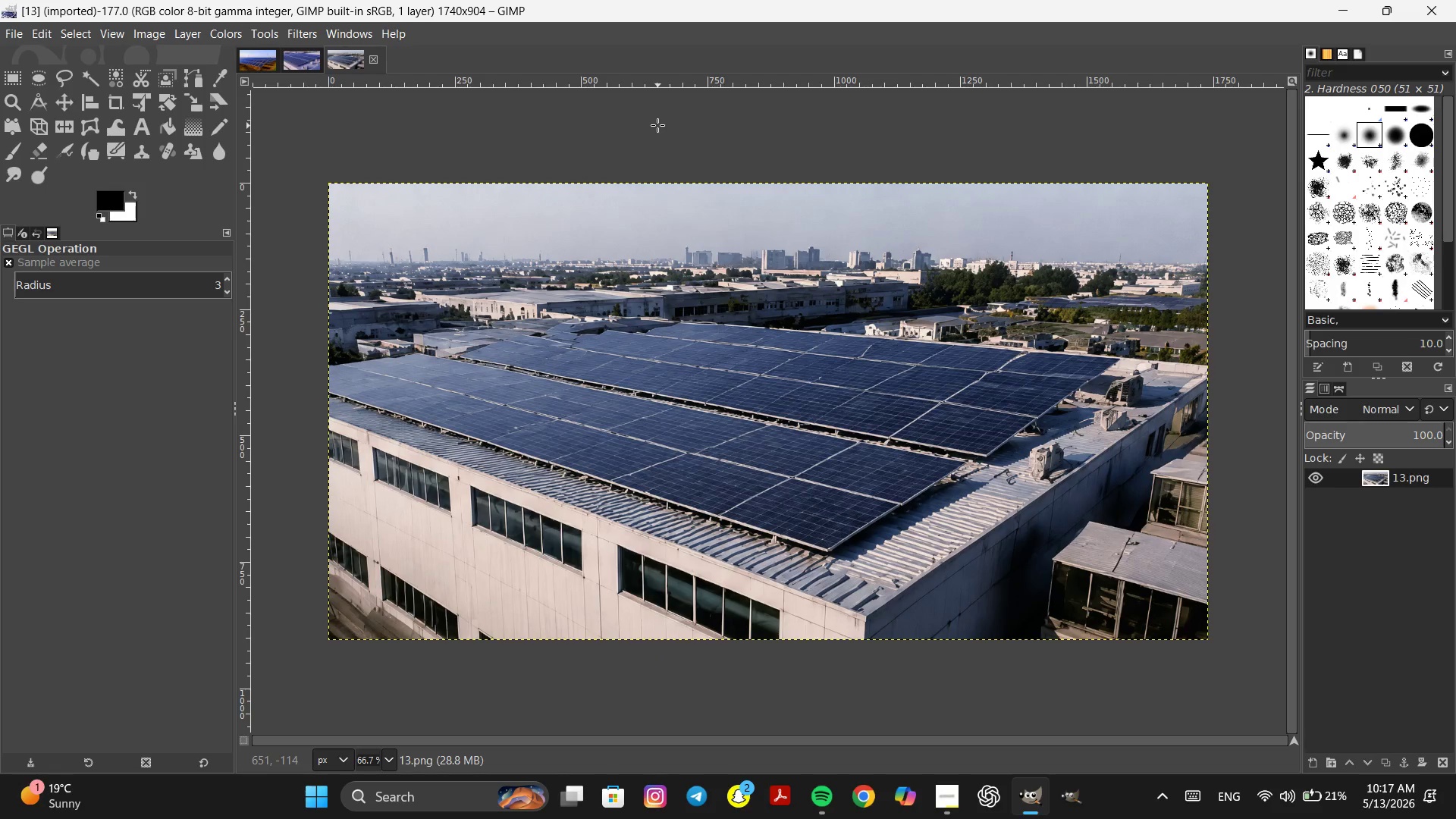 
key(Control+Z)
 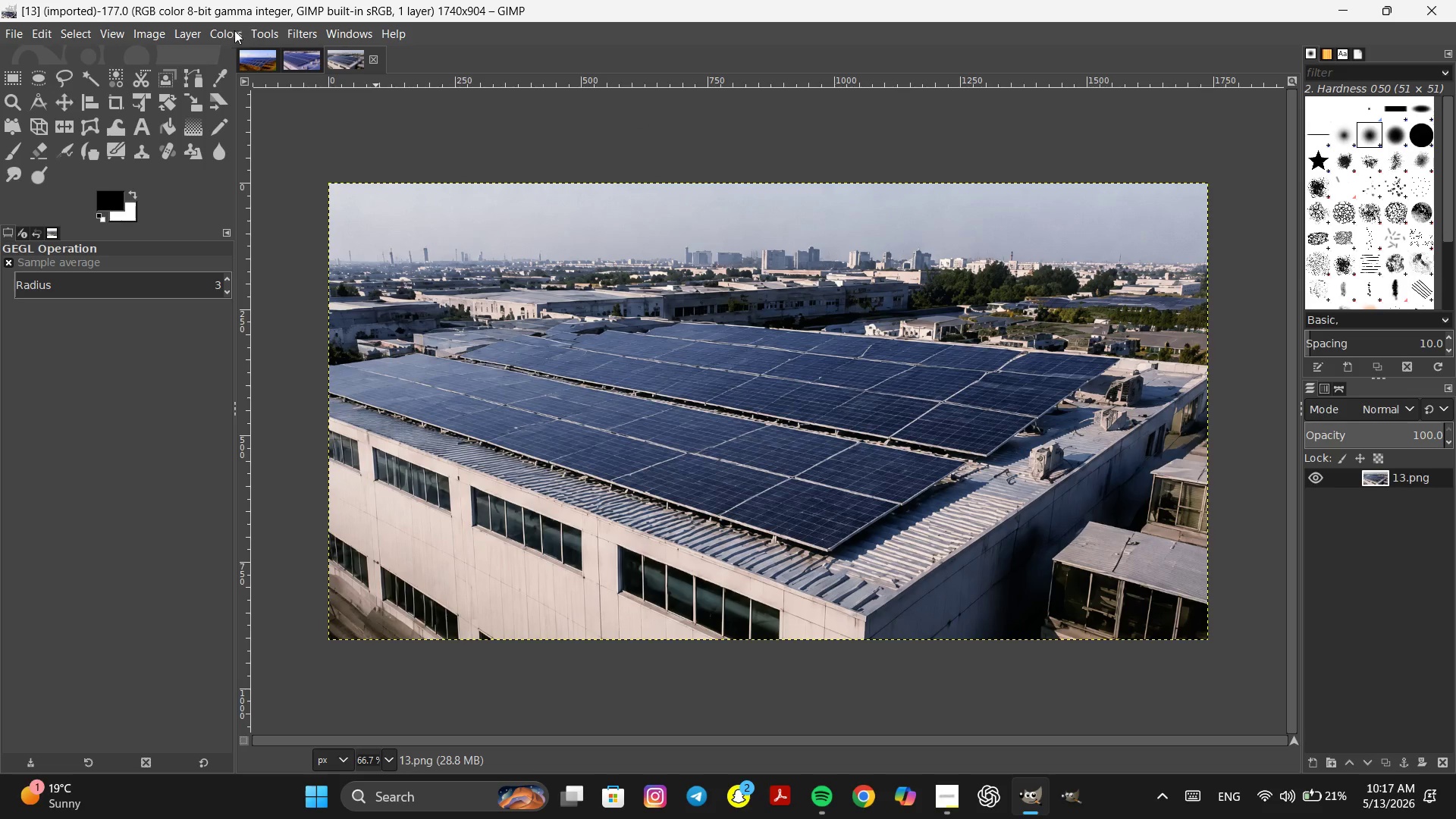 
left_click([230, 30])
 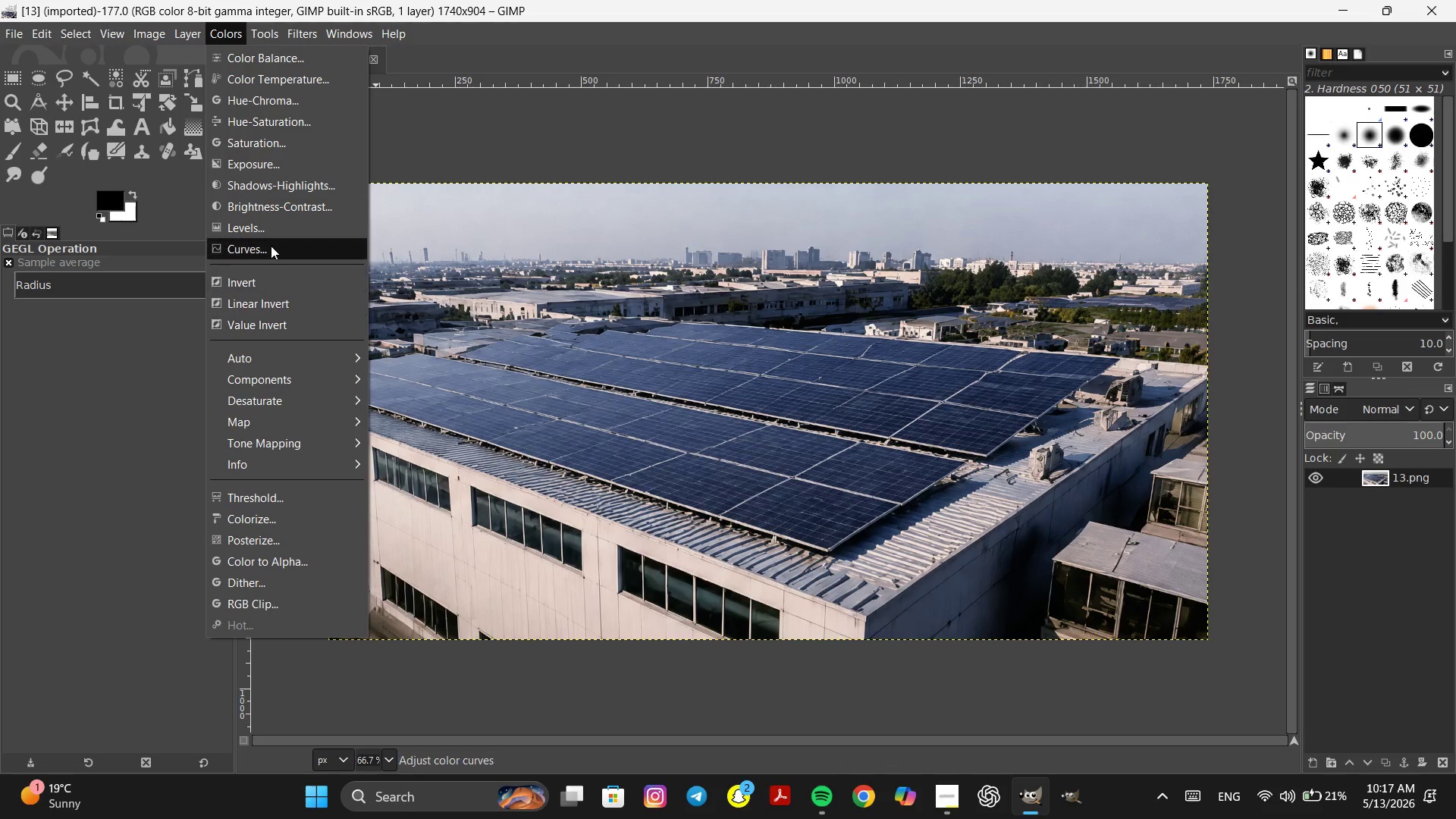 
left_click([269, 240])
 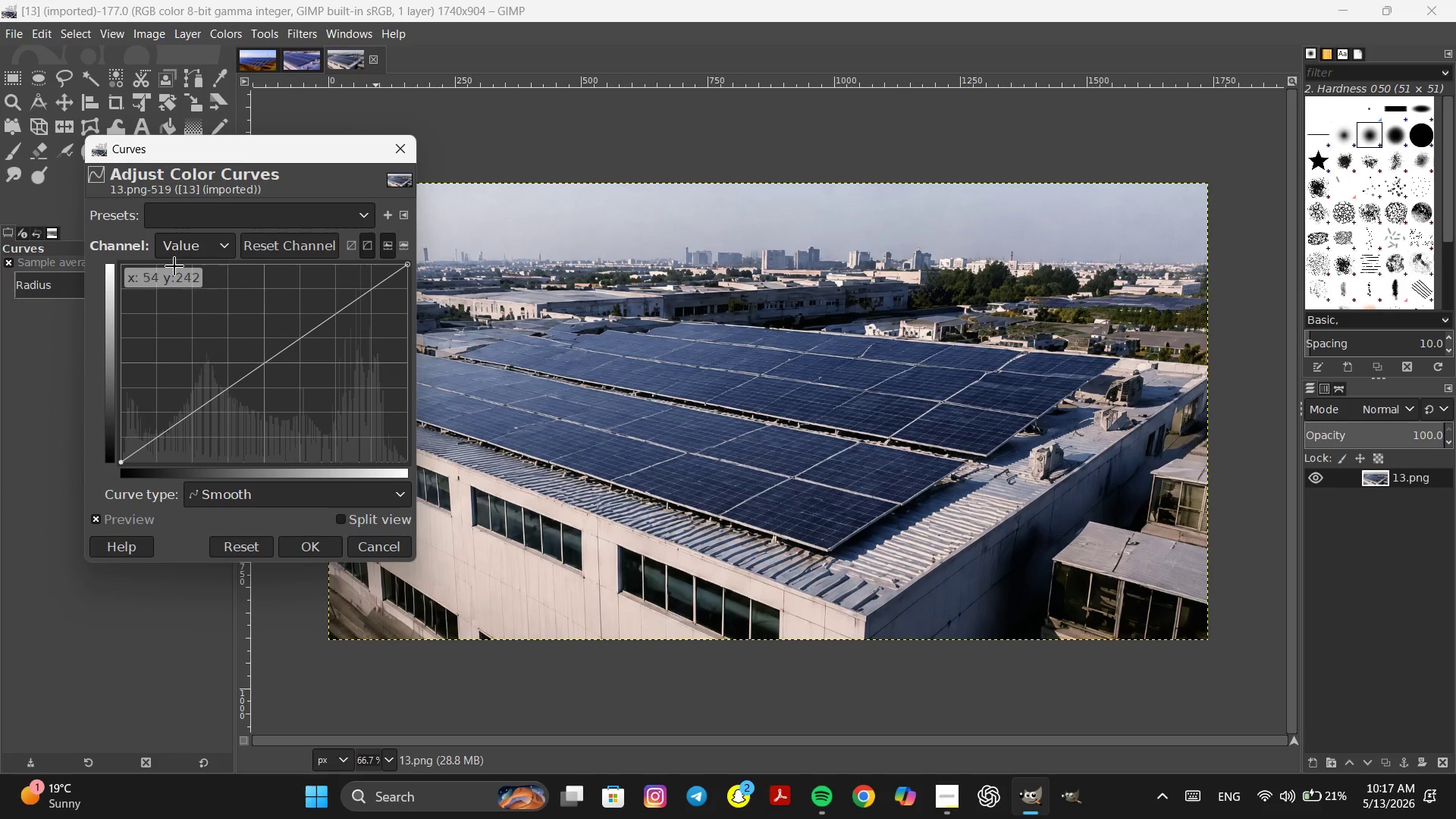 
left_click([185, 239])
 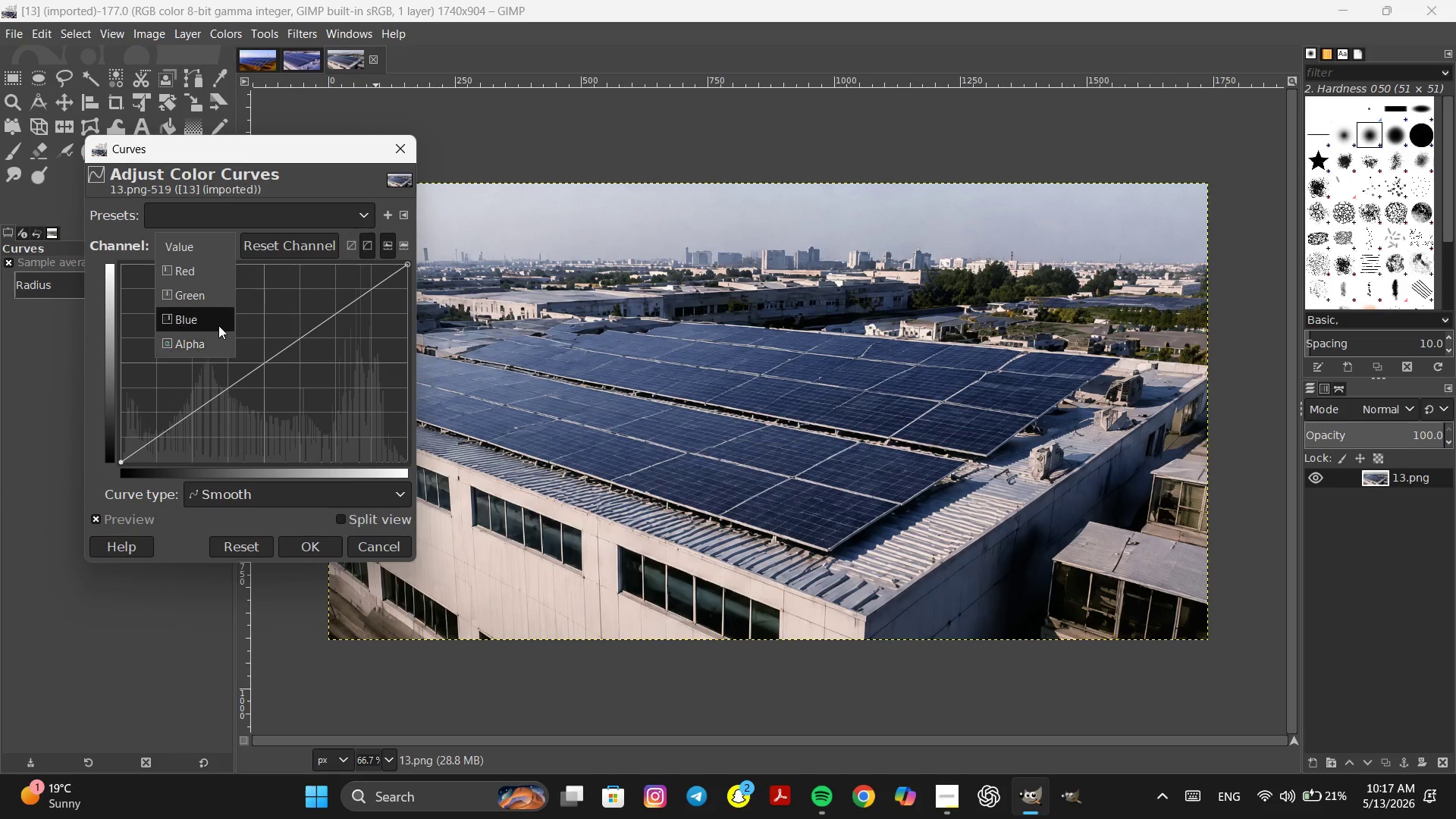 
left_click([218, 325])
 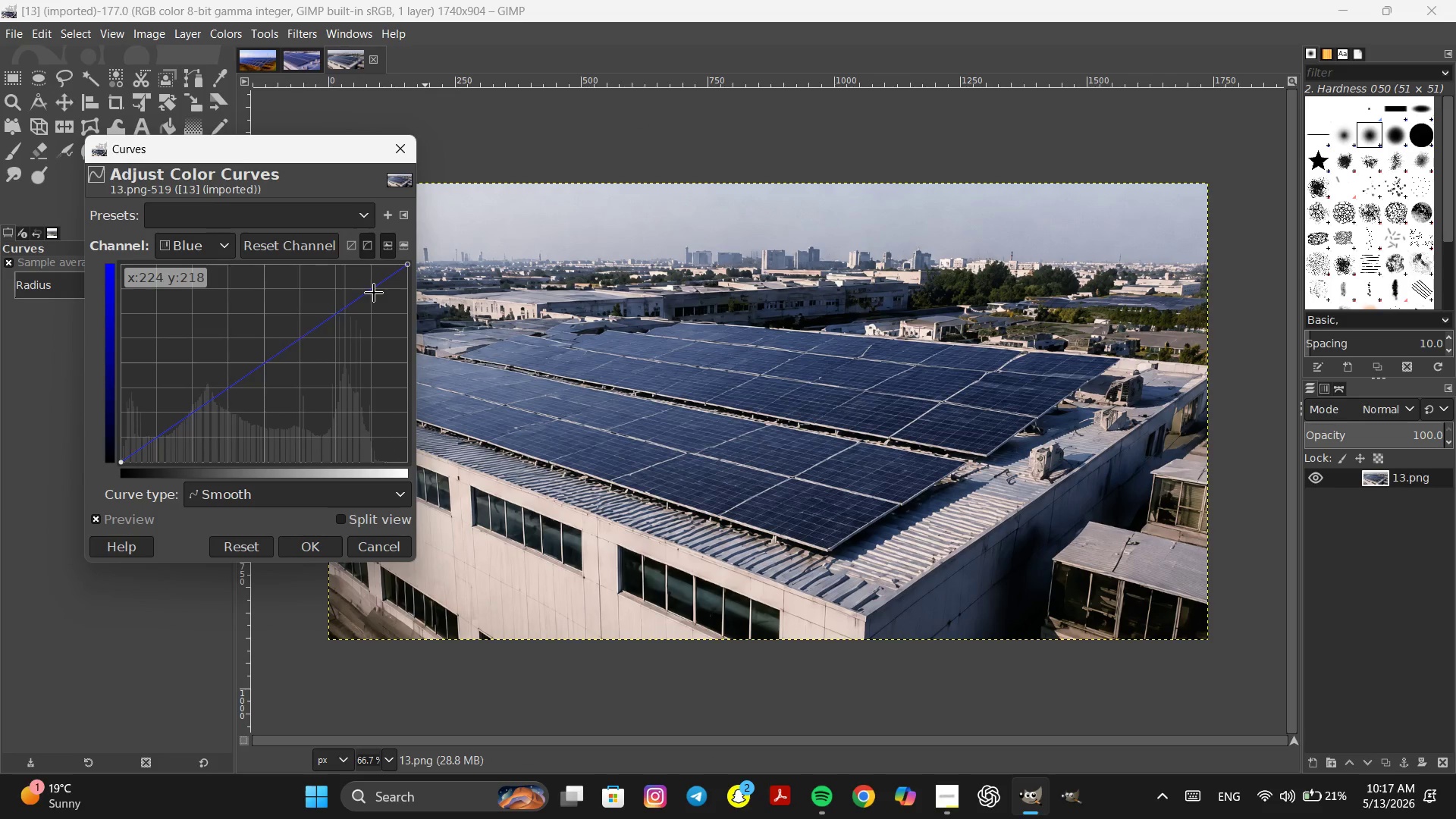 
left_click_drag(start_coordinate=[372, 290], to_coordinate=[362, 264])
 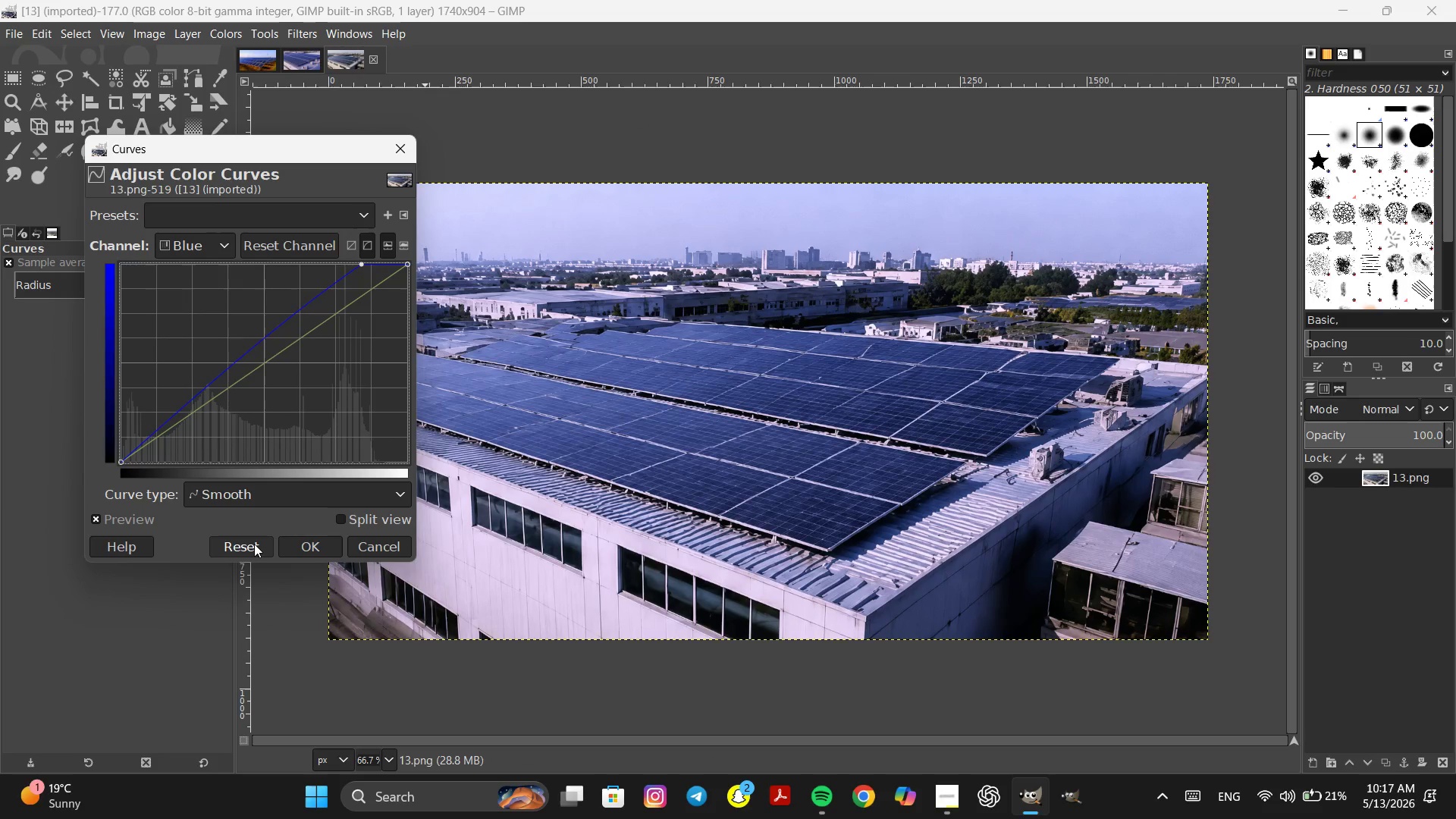 
left_click([254, 544])
 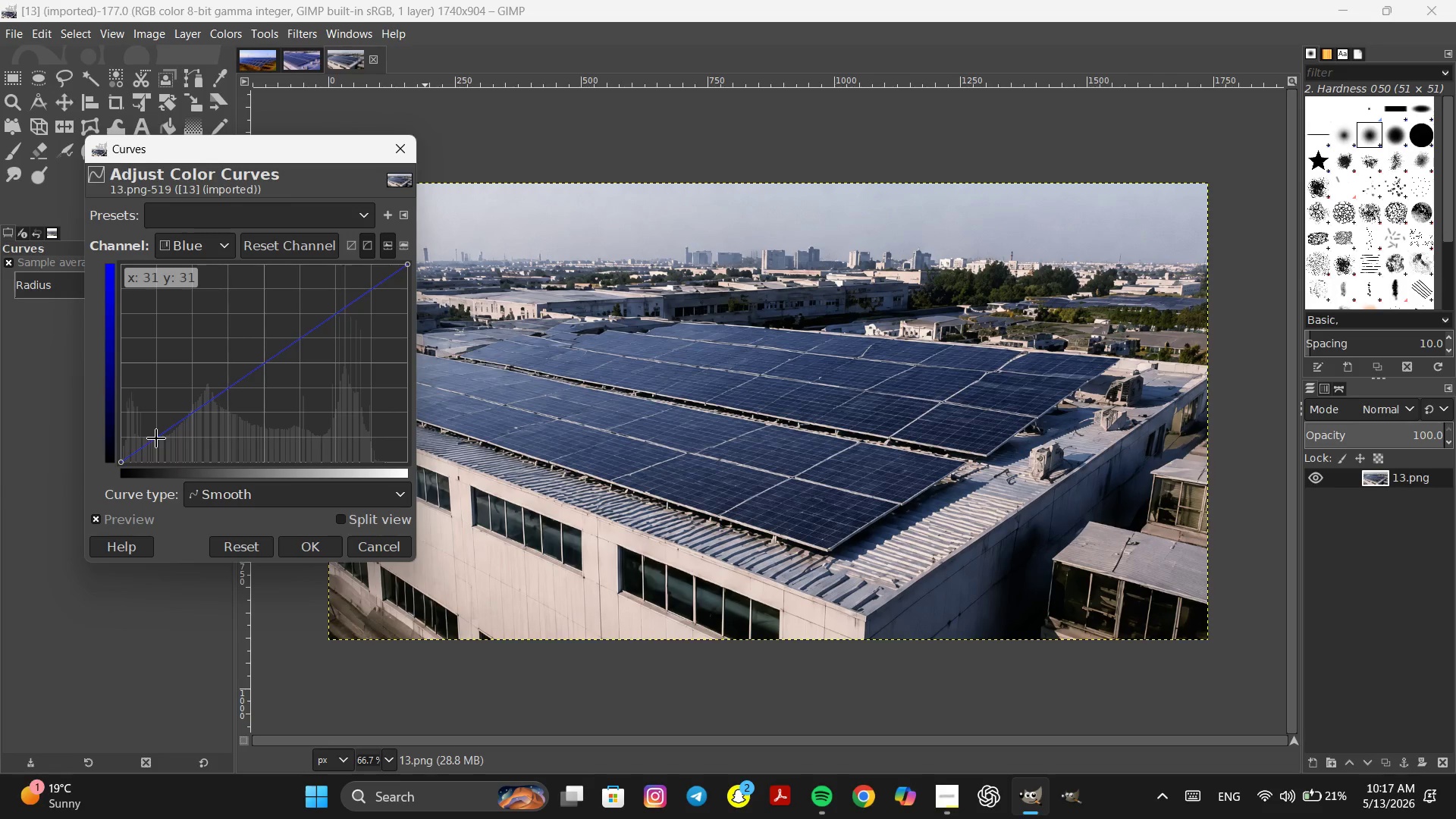 
left_click_drag(start_coordinate=[156, 438], to_coordinate=[146, 432])
 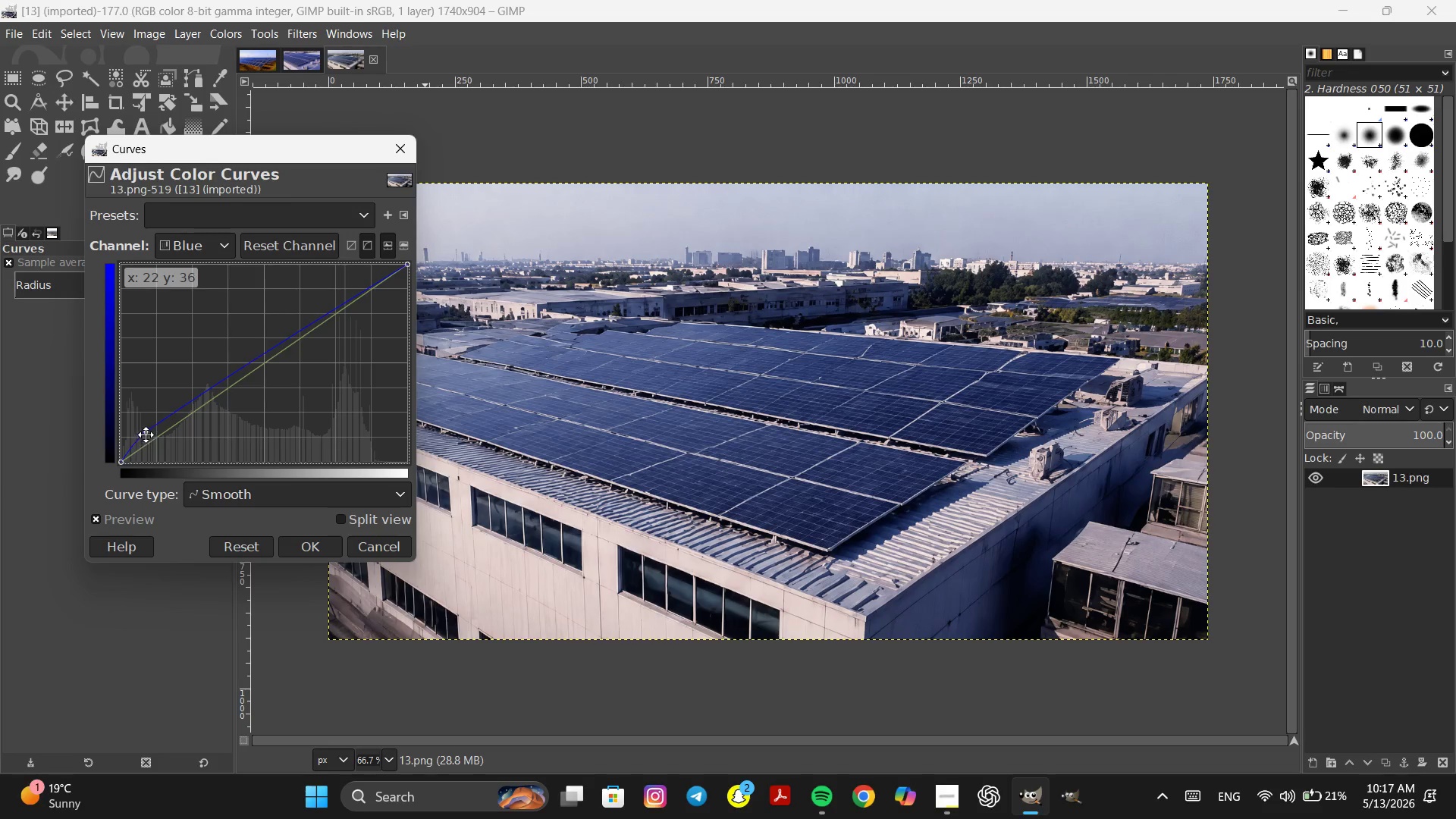 
left_click_drag(start_coordinate=[145, 434], to_coordinate=[136, 427])
 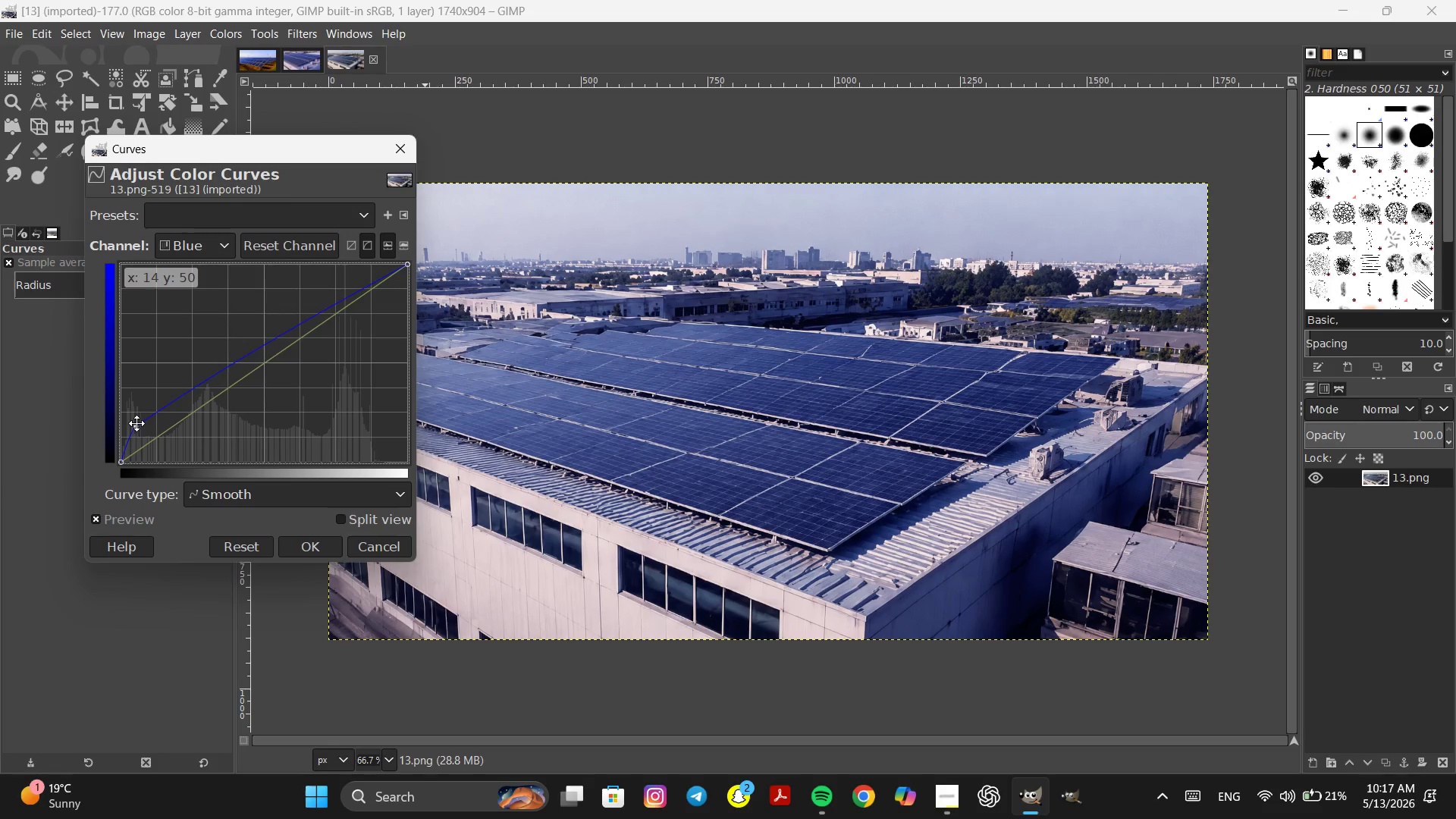 
left_click_drag(start_coordinate=[134, 425], to_coordinate=[129, 421])
 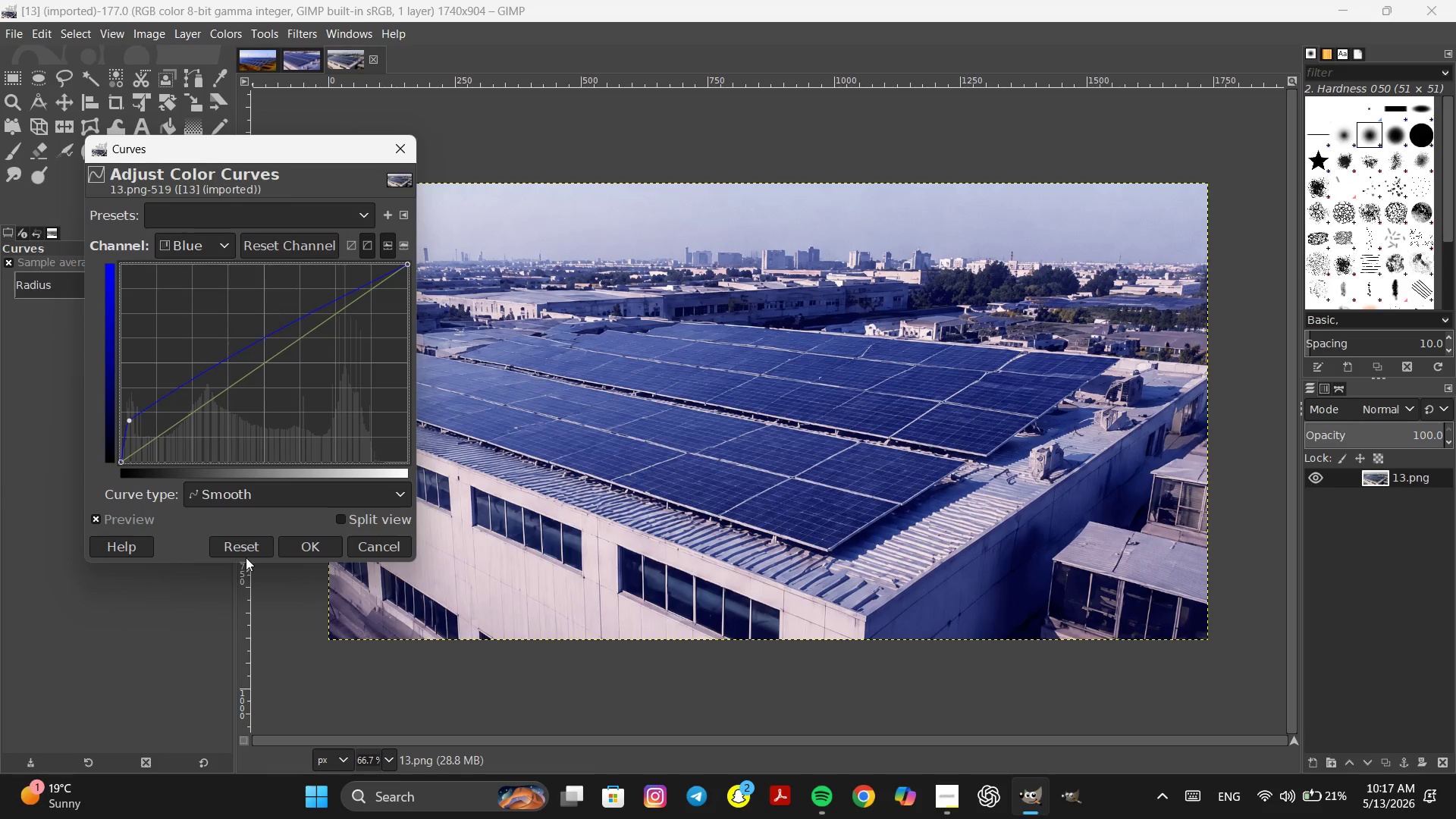 
left_click([243, 548])
 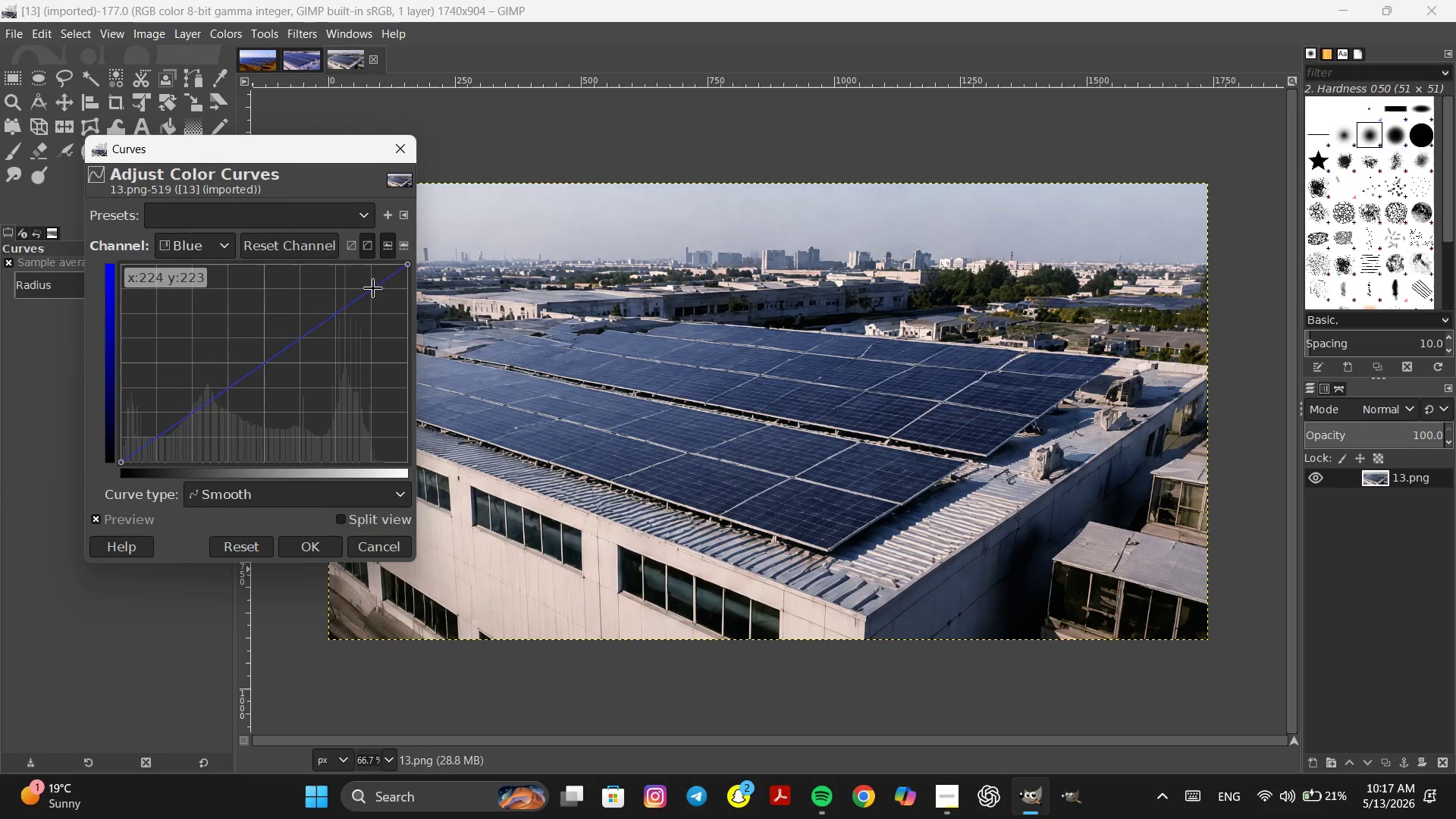 
left_click_drag(start_coordinate=[373, 288], to_coordinate=[356, 272])
 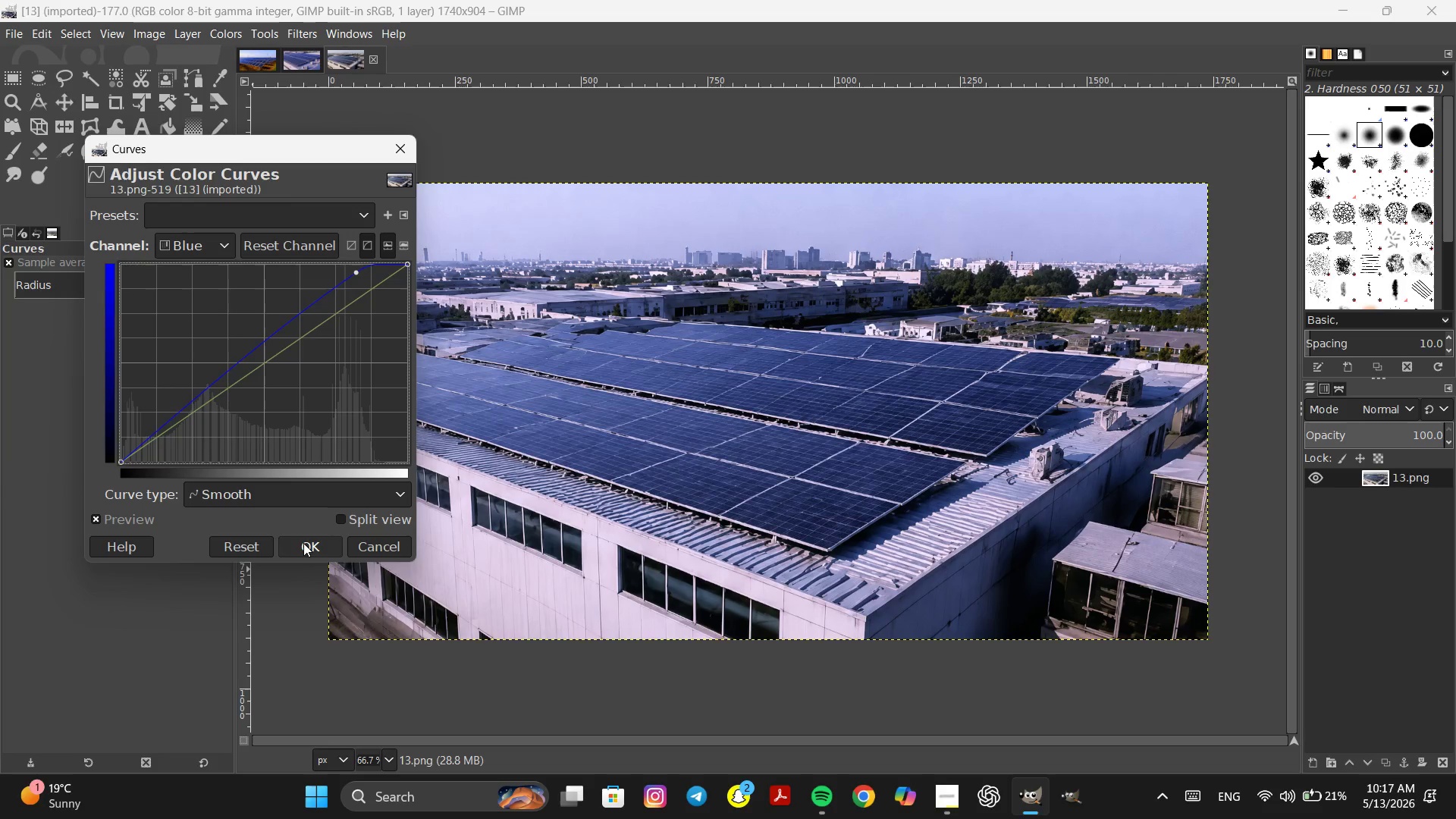 
left_click([303, 543])
 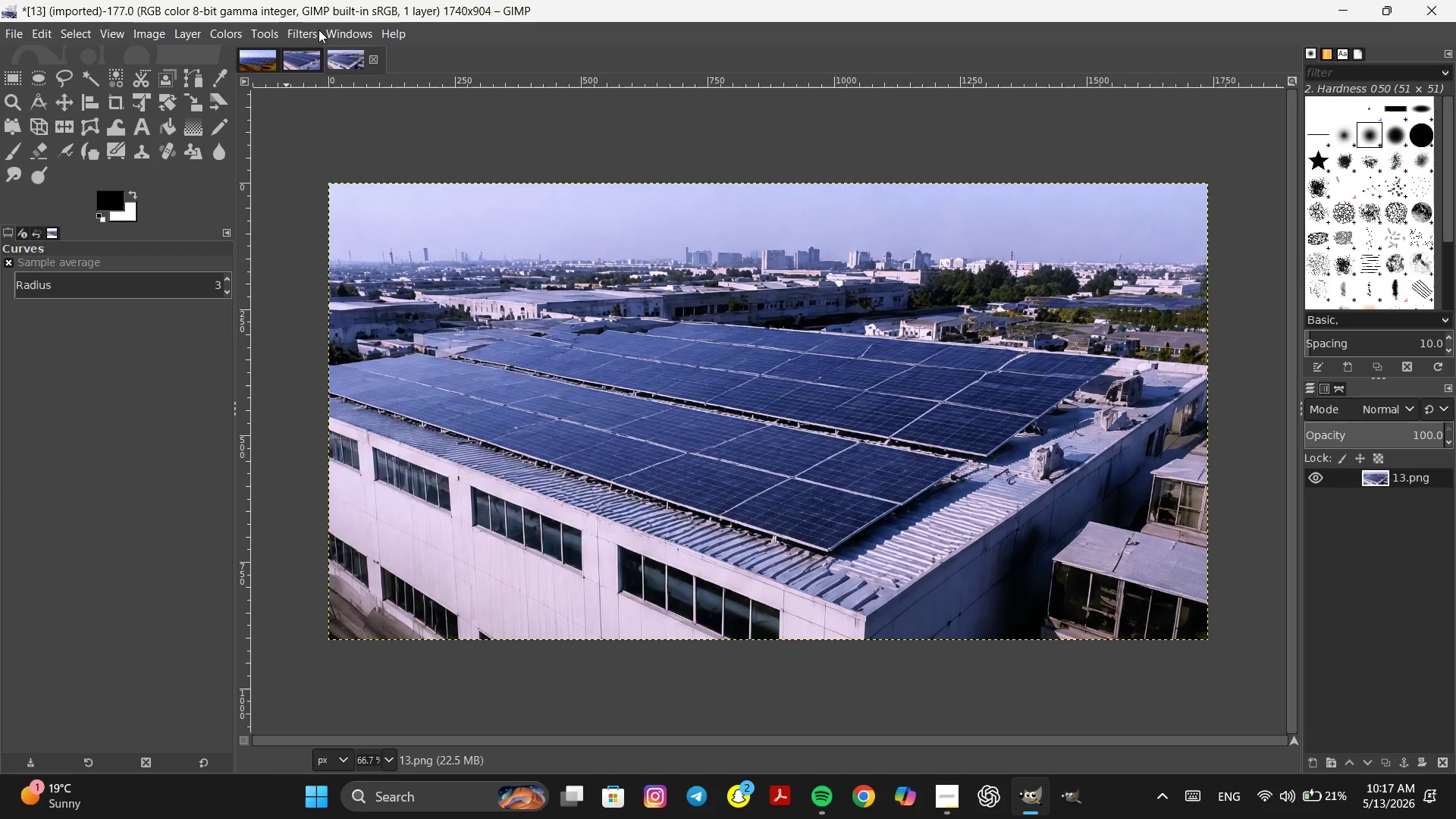 
left_click([221, 33])
 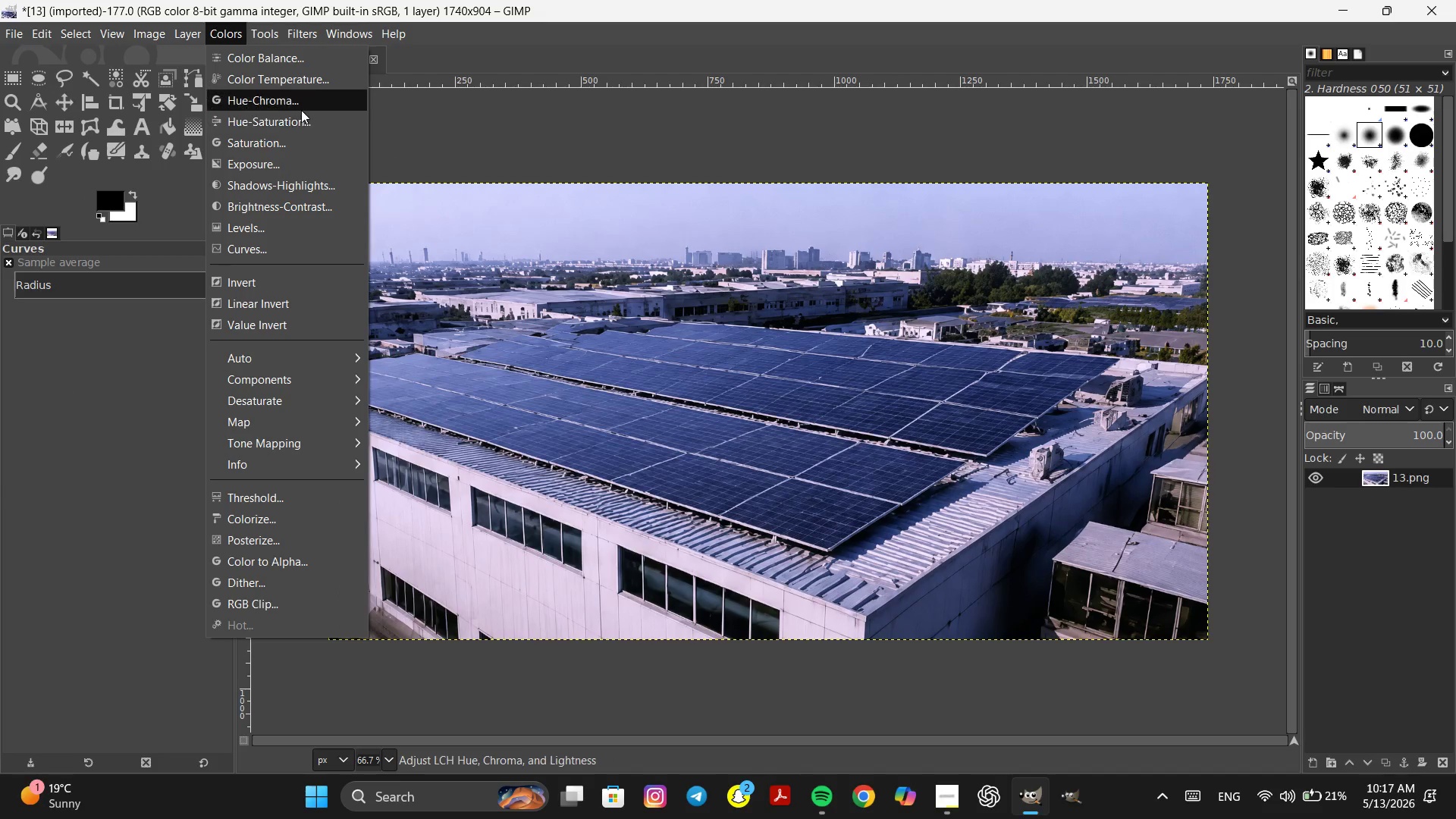 
left_click([301, 108])
 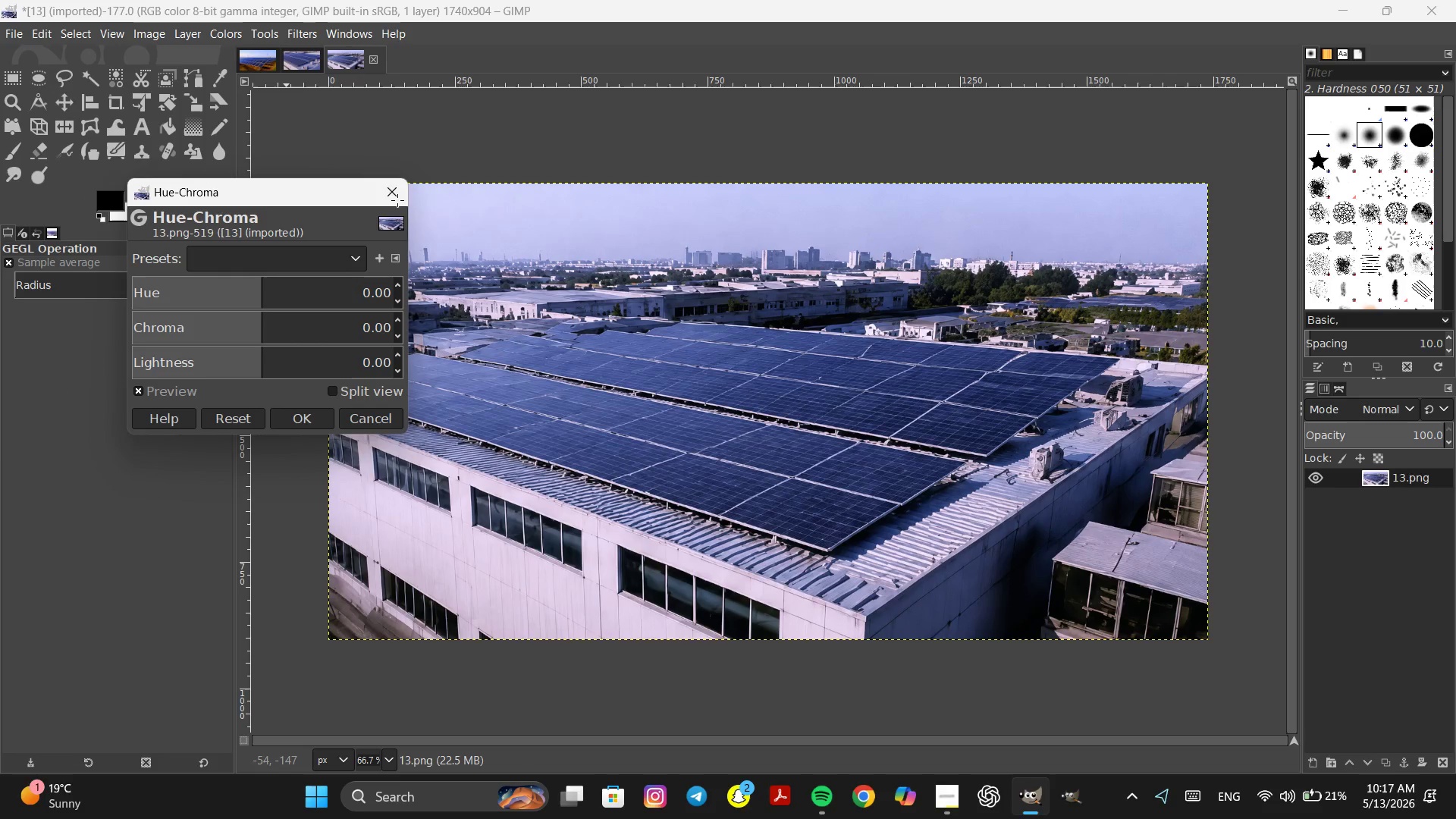 
left_click([402, 193])
 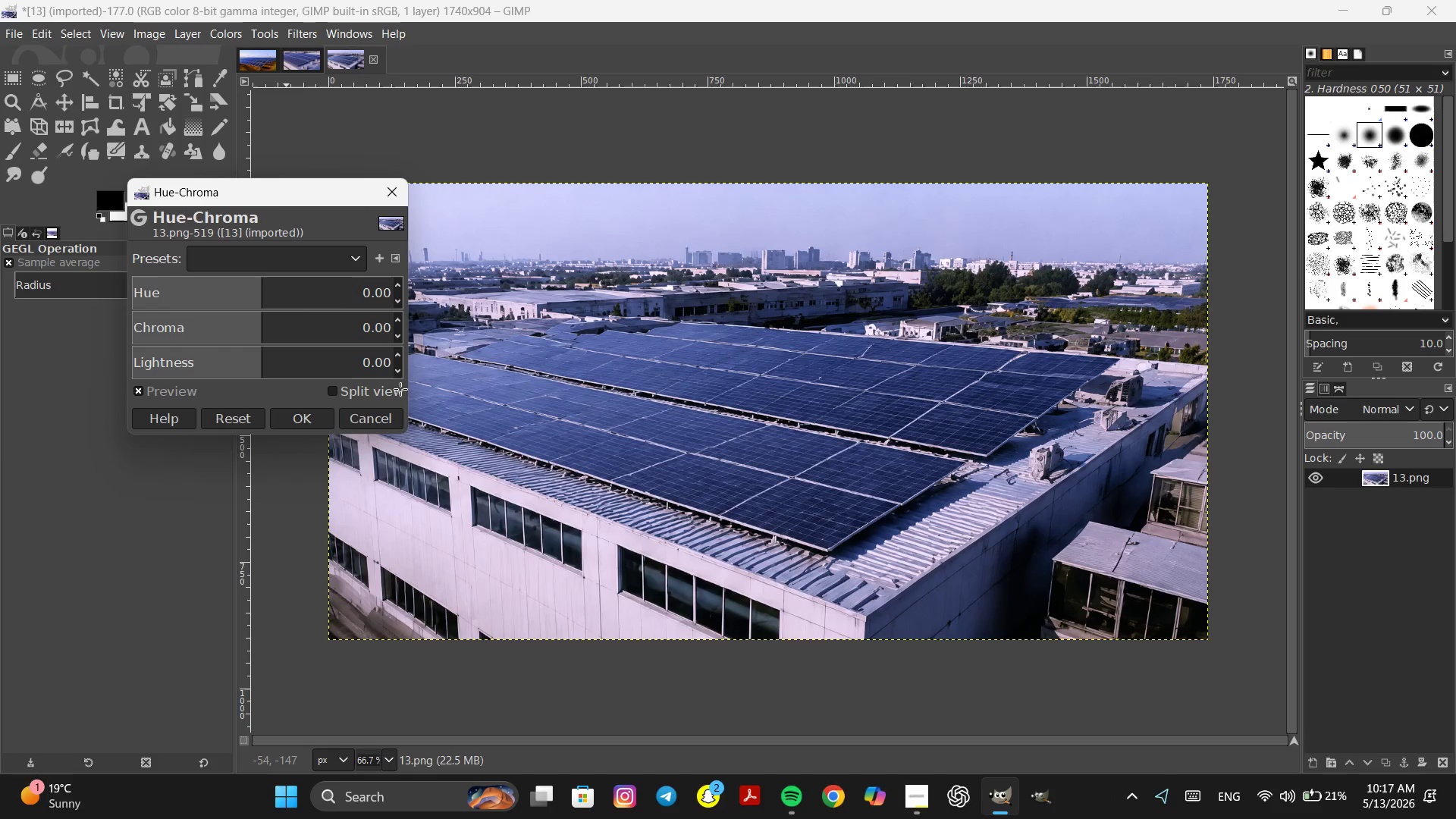 
left_click([378, 419])
 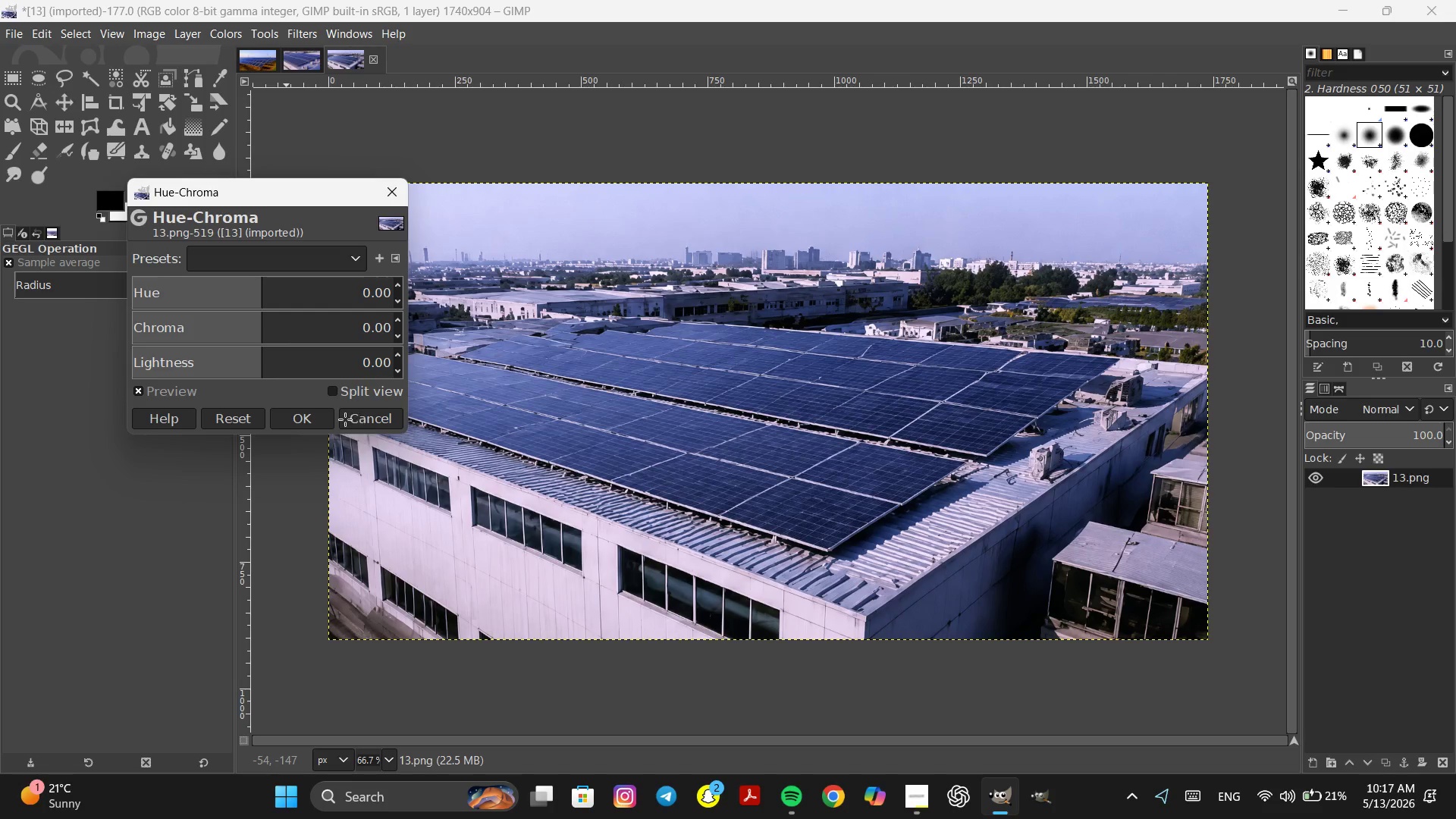 
left_click([345, 419])
 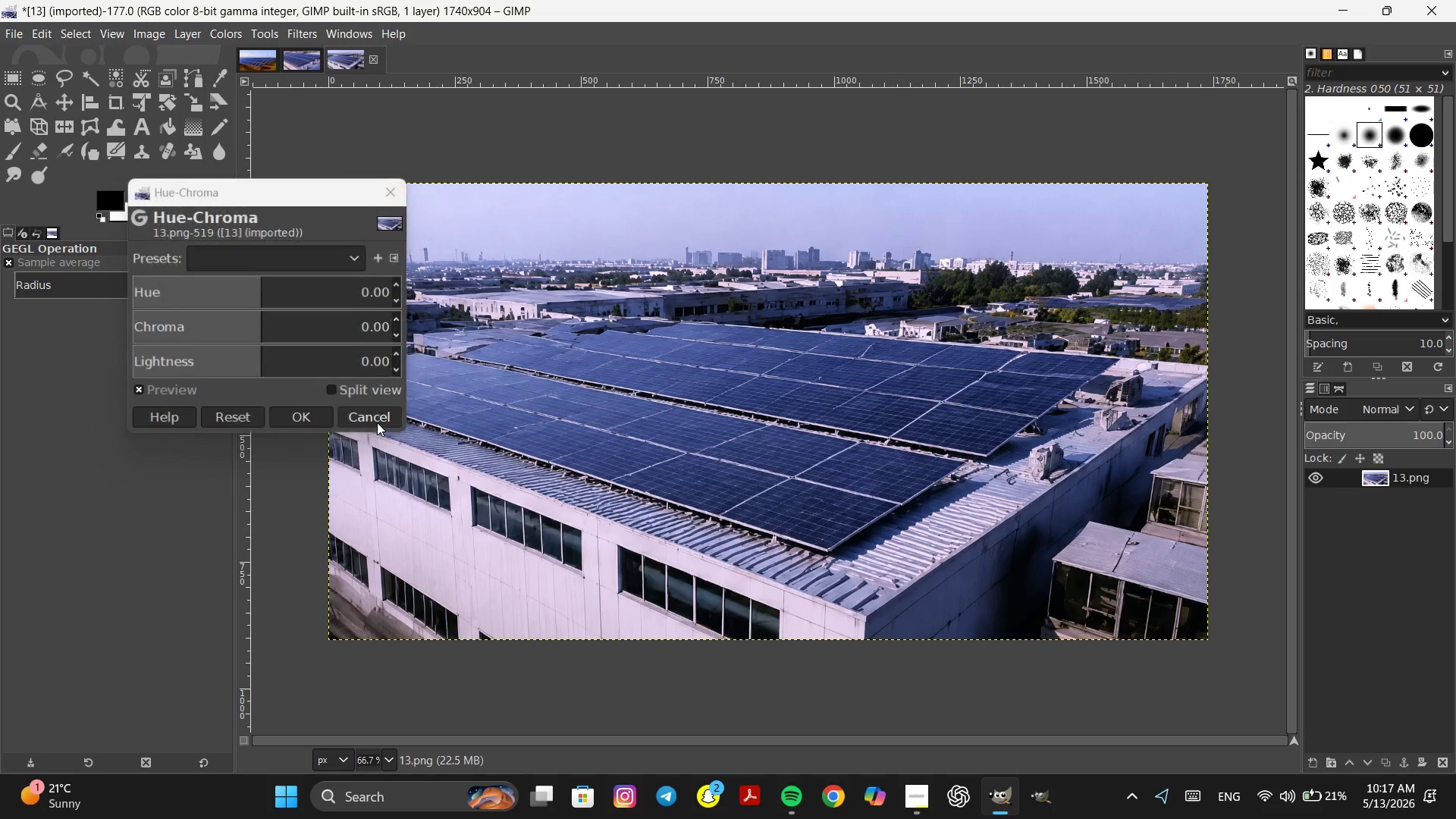 
left_click([378, 422])
 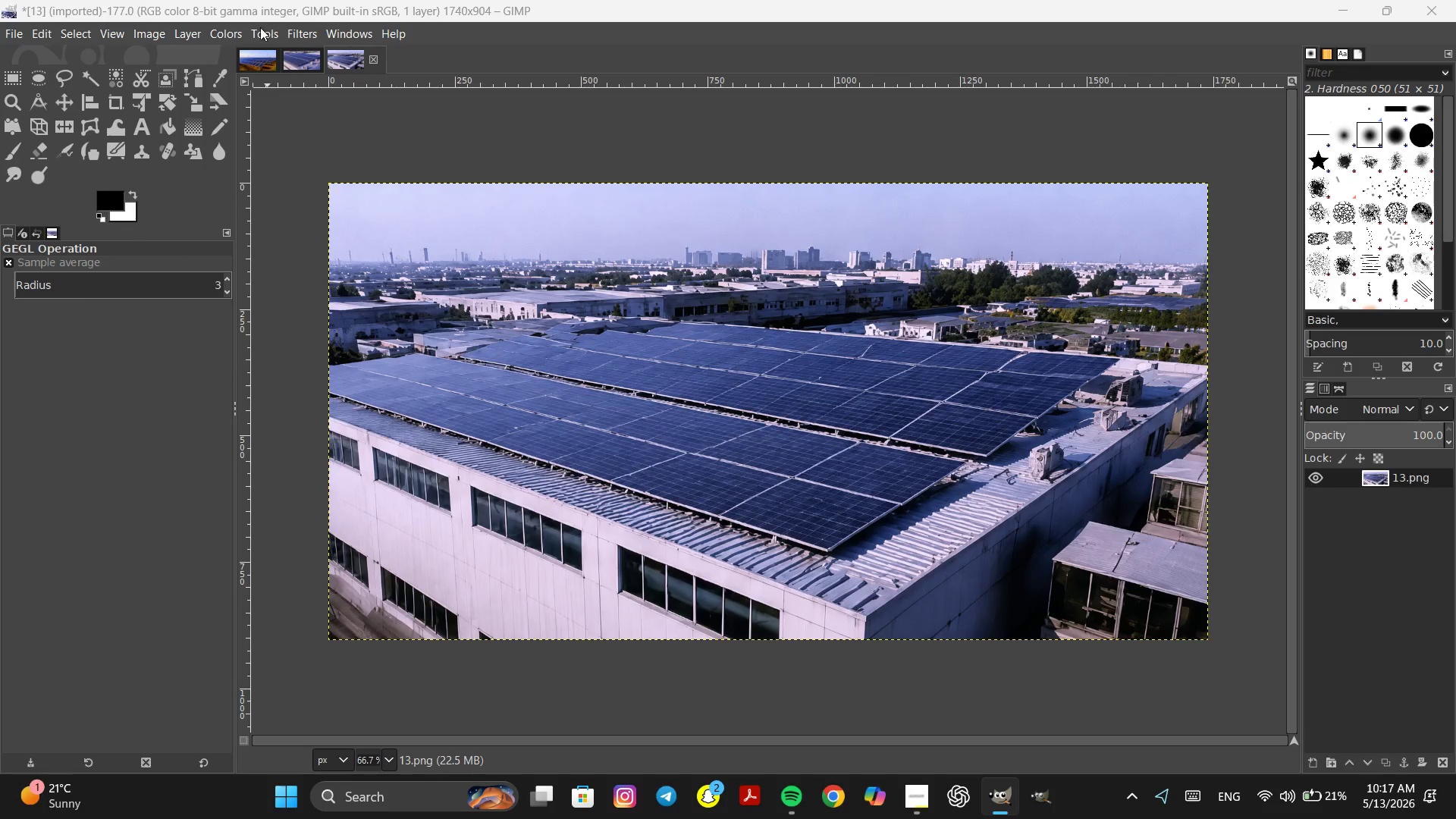 
left_click([221, 27])
 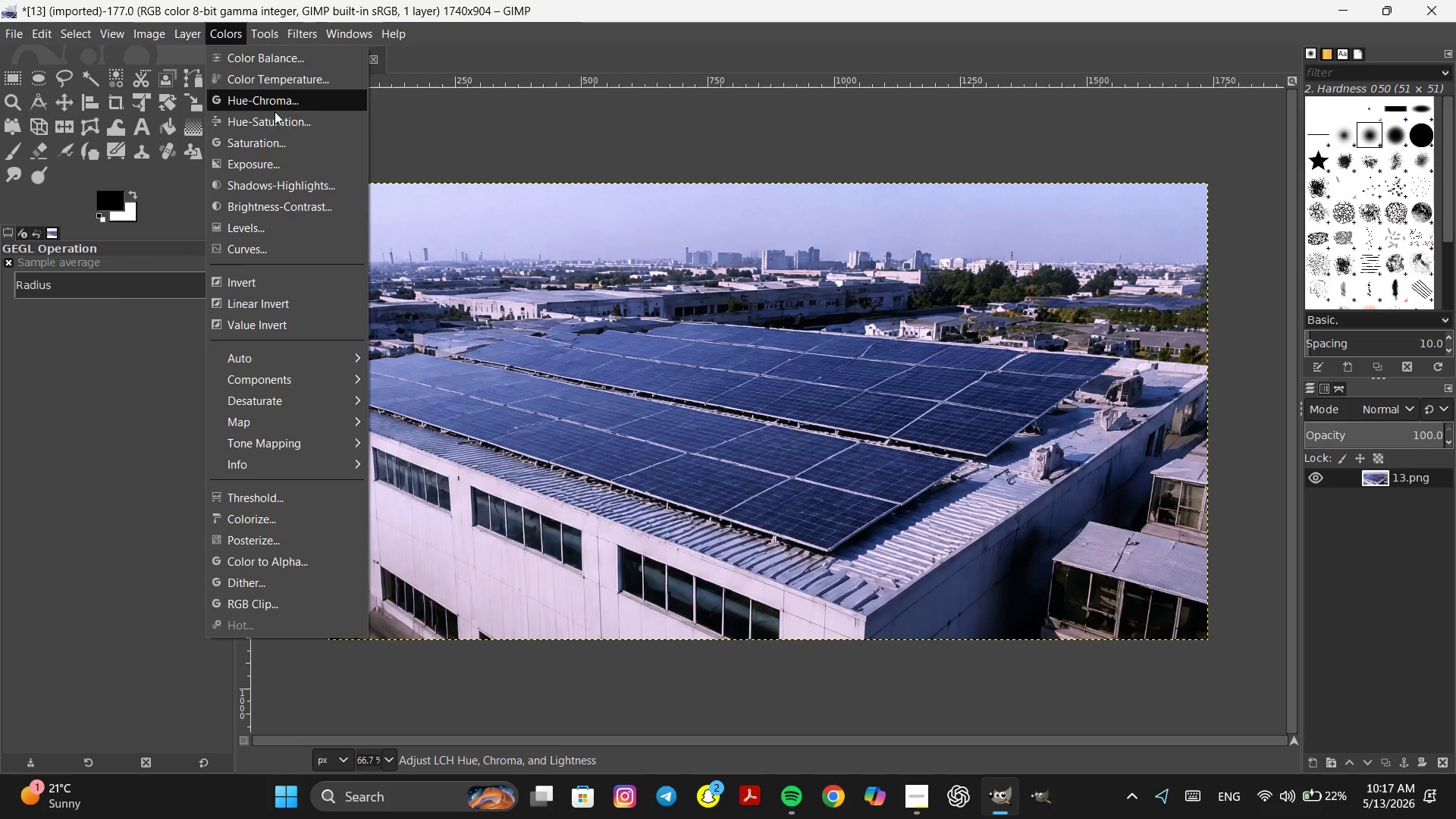 
left_click([275, 123])
 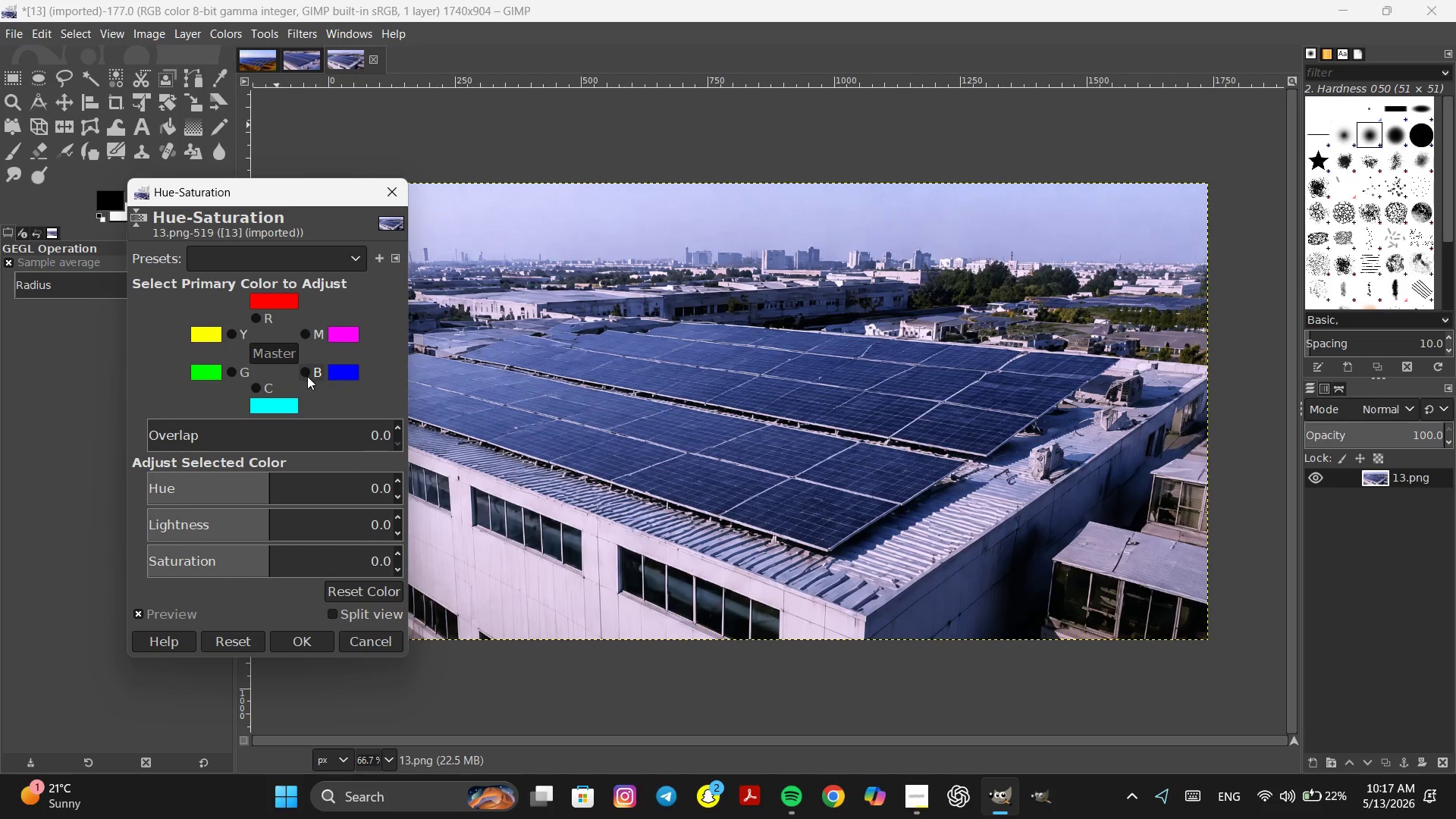 
left_click([307, 377])
 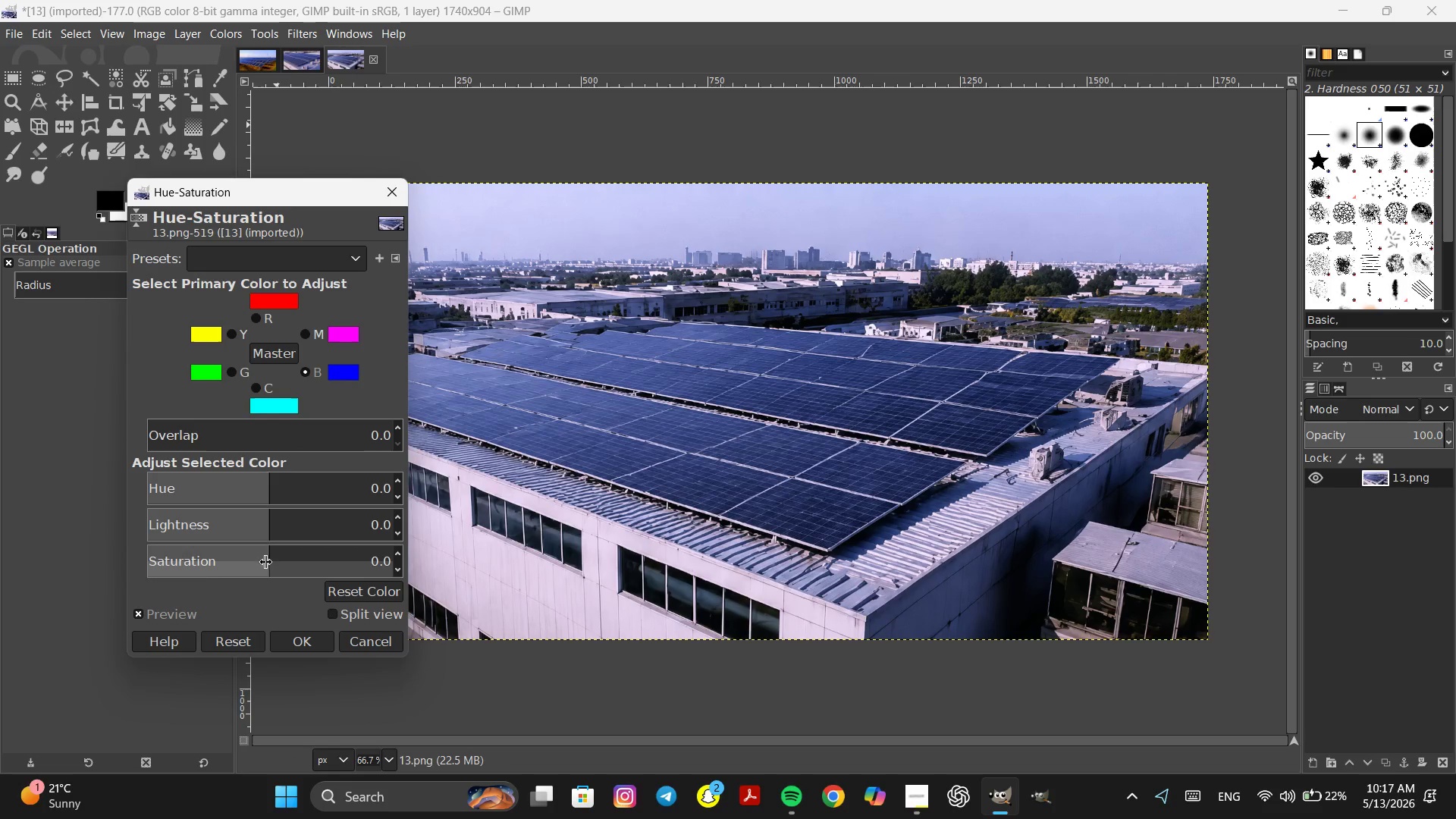 
left_click_drag(start_coordinate=[268, 547], to_coordinate=[303, 547])
 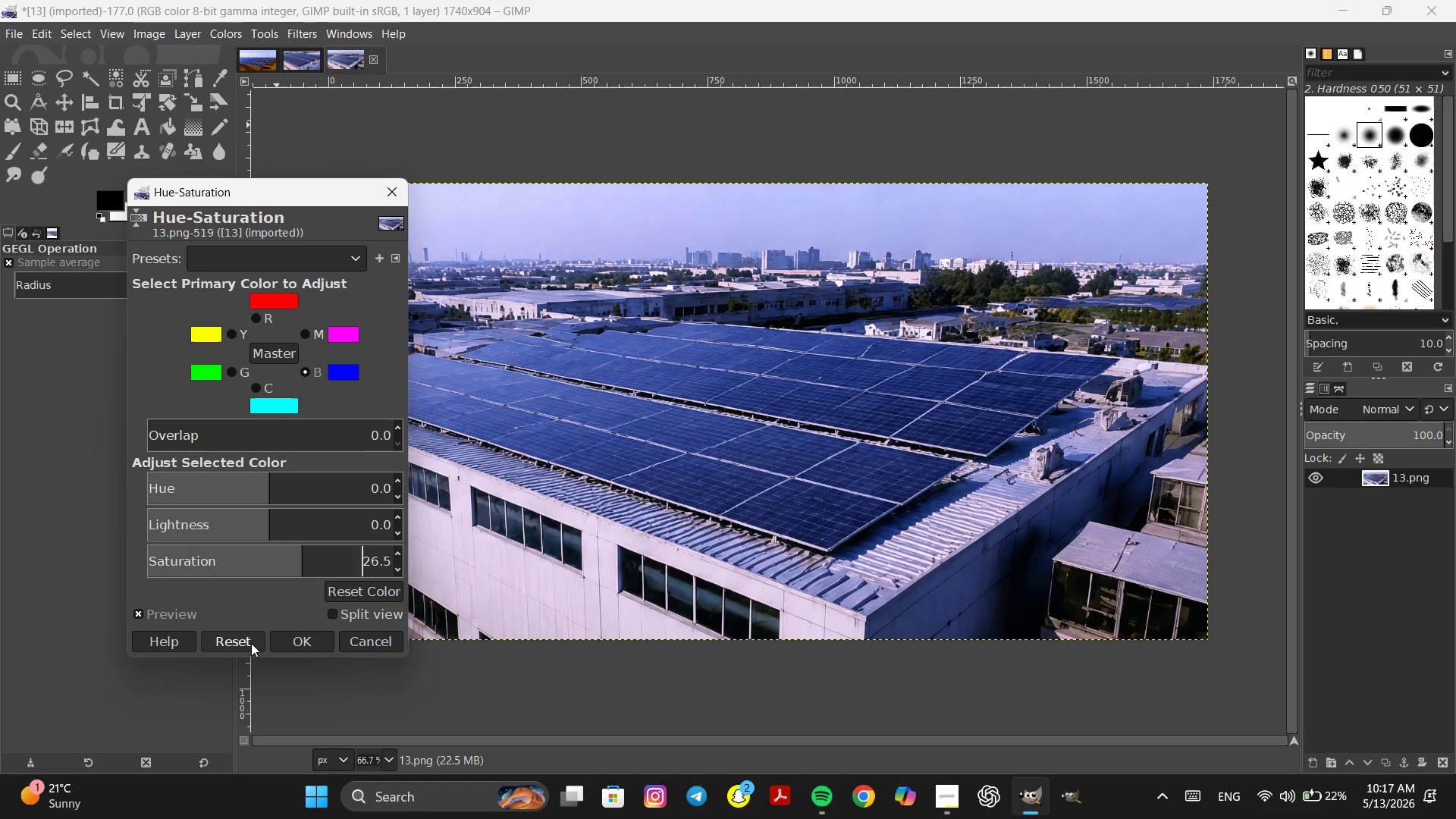 
left_click([251, 643])
 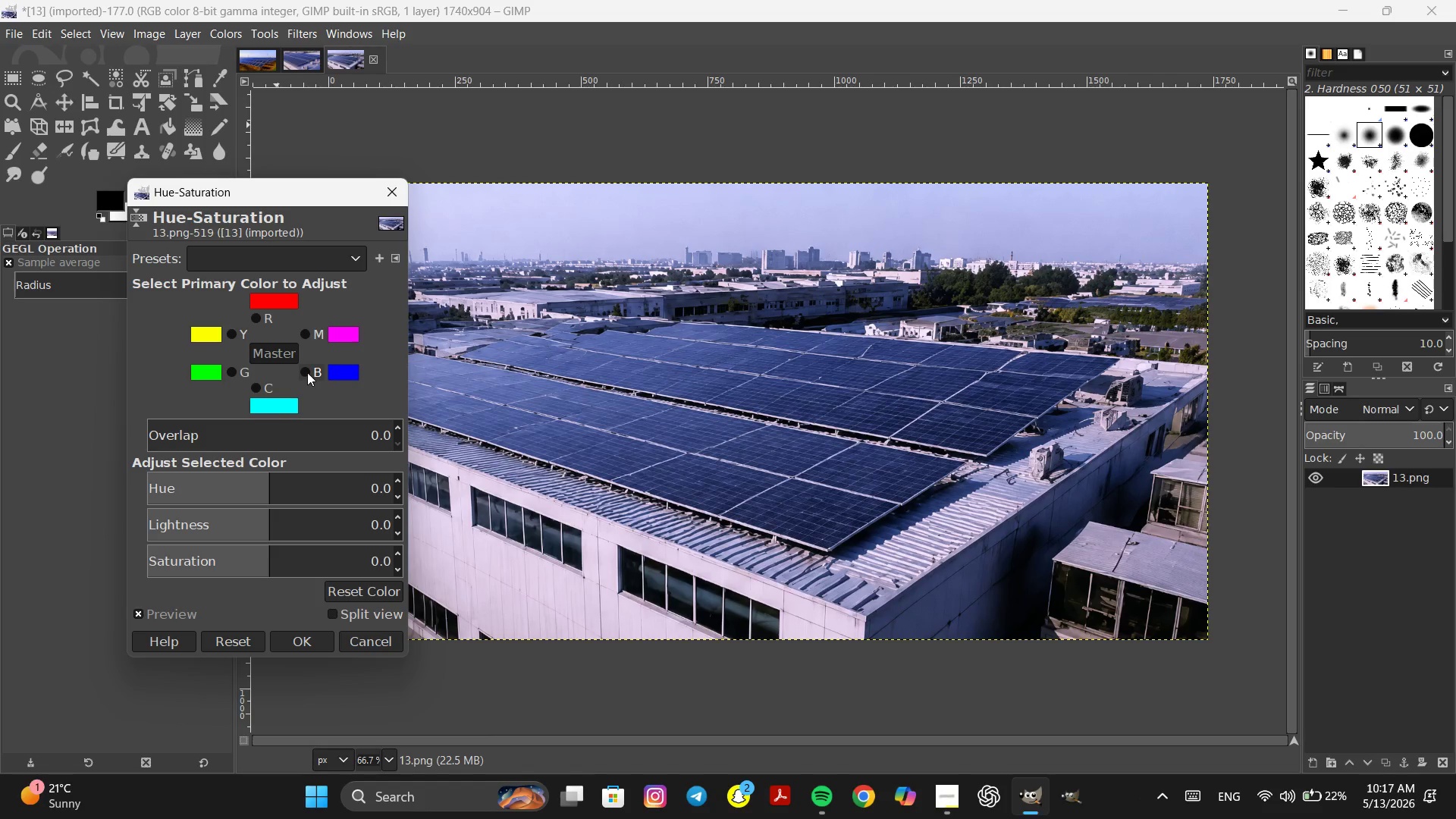 
left_click([304, 370])
 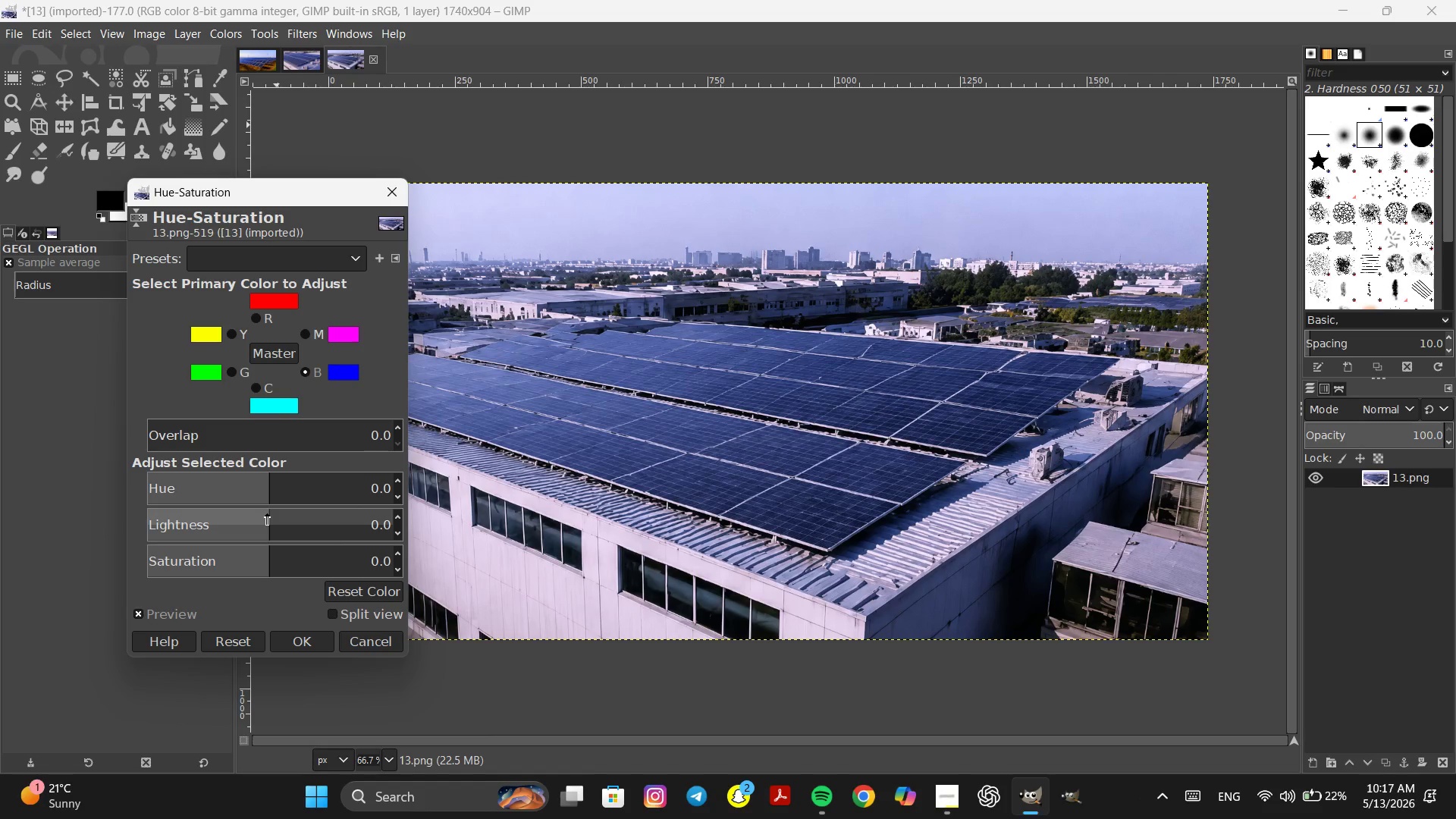 
left_click_drag(start_coordinate=[268, 512], to_coordinate=[278, 507])
 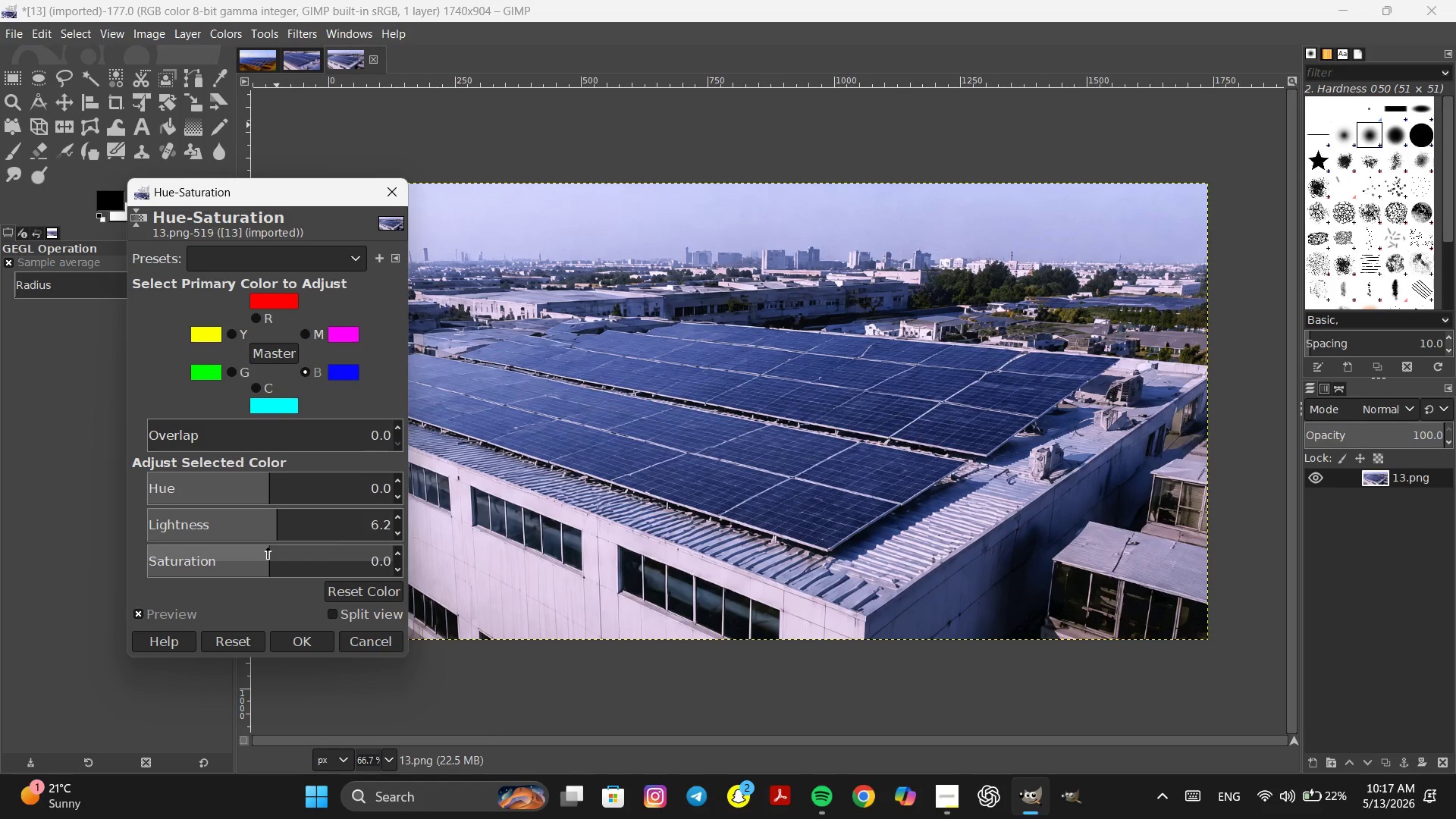 
left_click_drag(start_coordinate=[268, 548], to_coordinate=[353, 545])
 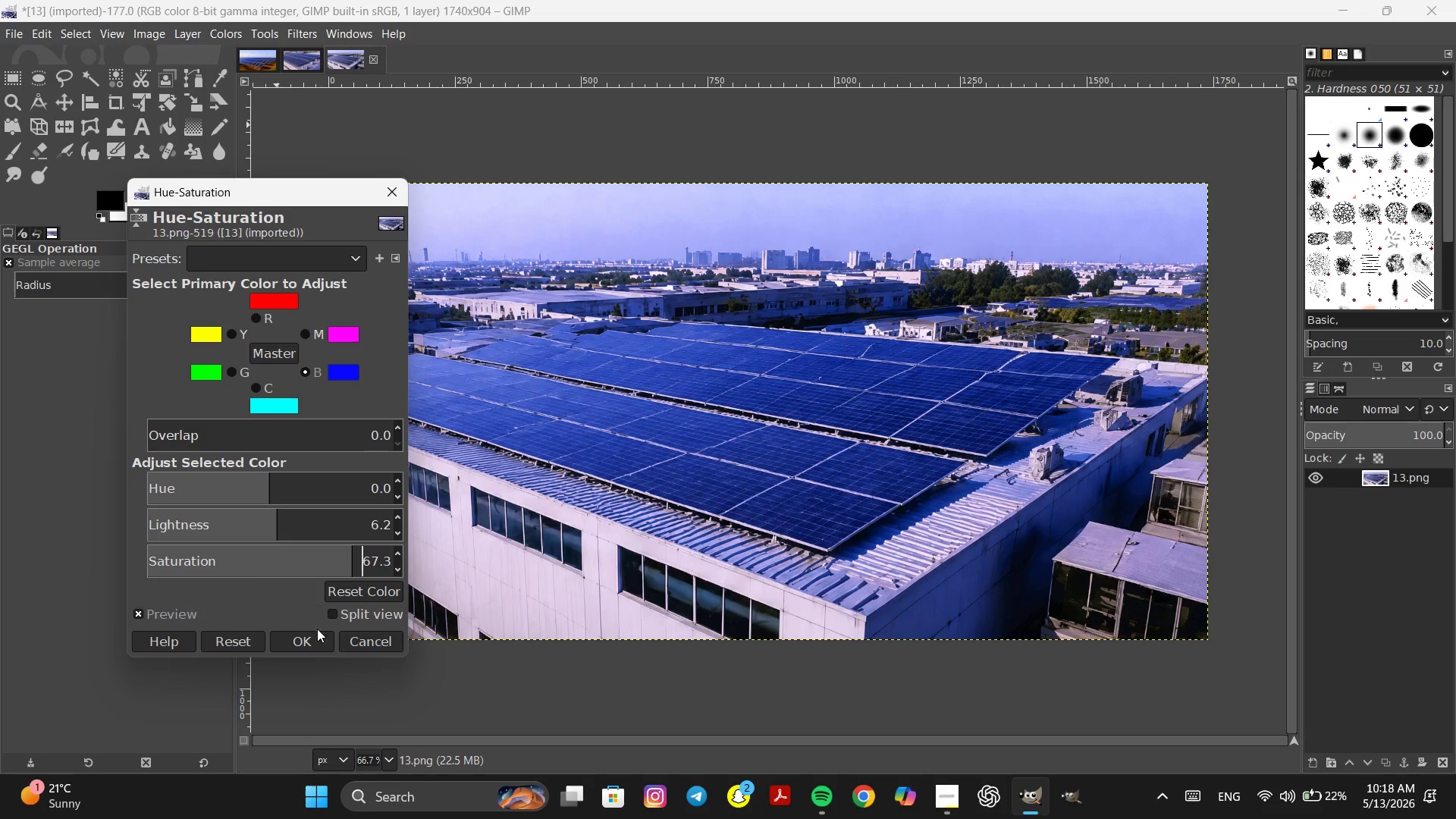 
left_click([310, 642])
 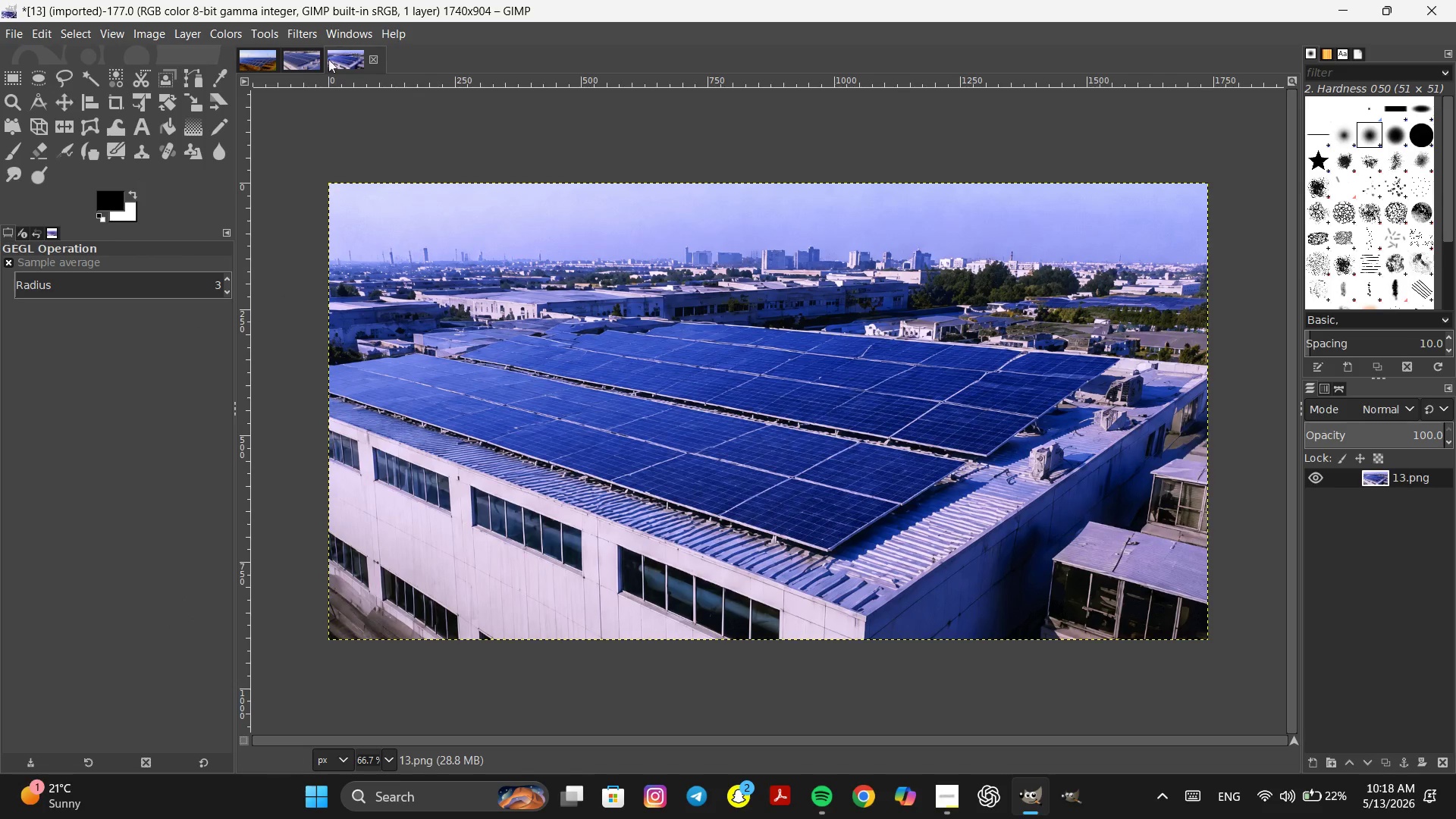 
left_click([293, 53])
 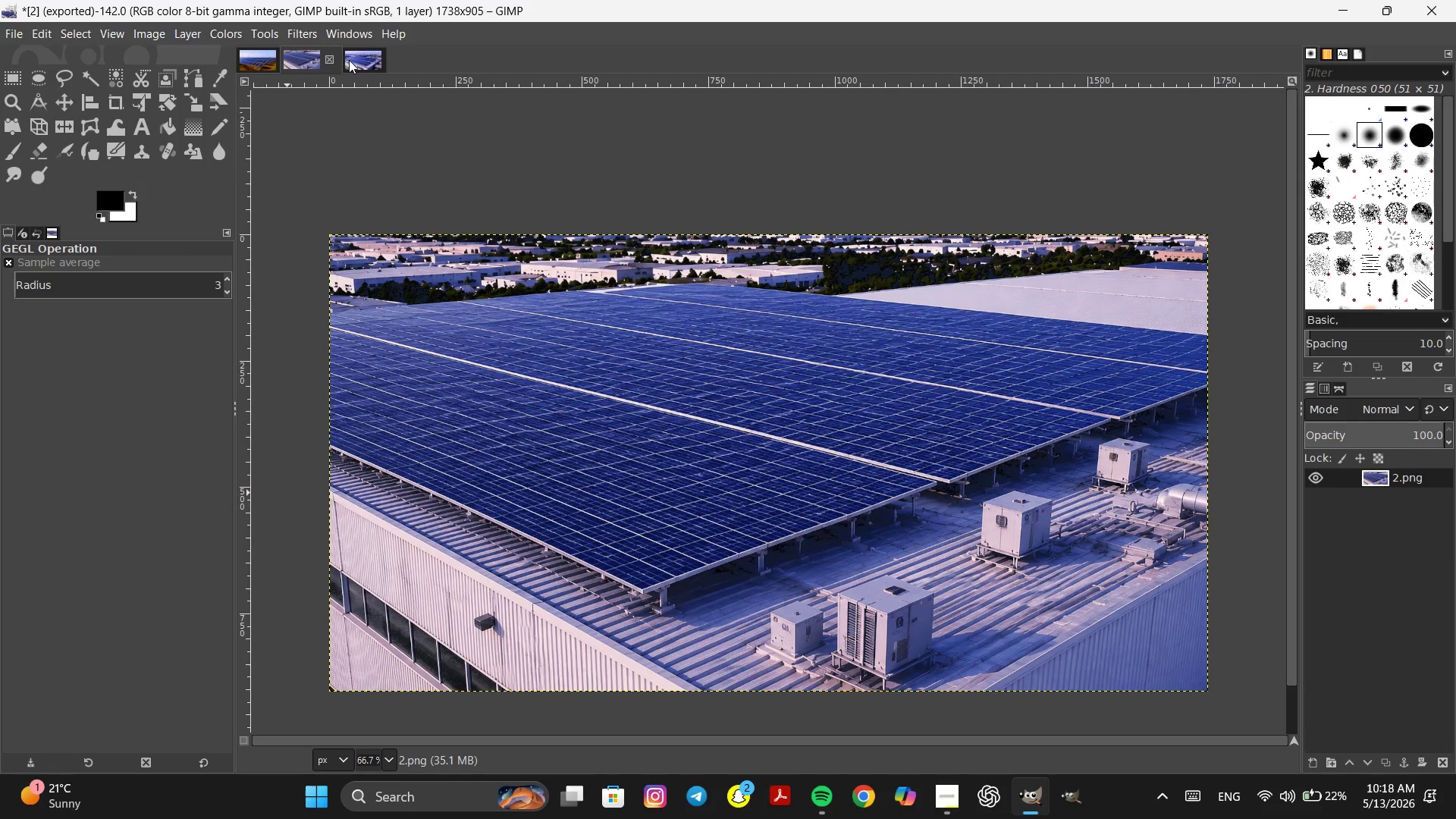 
left_click([350, 60])
 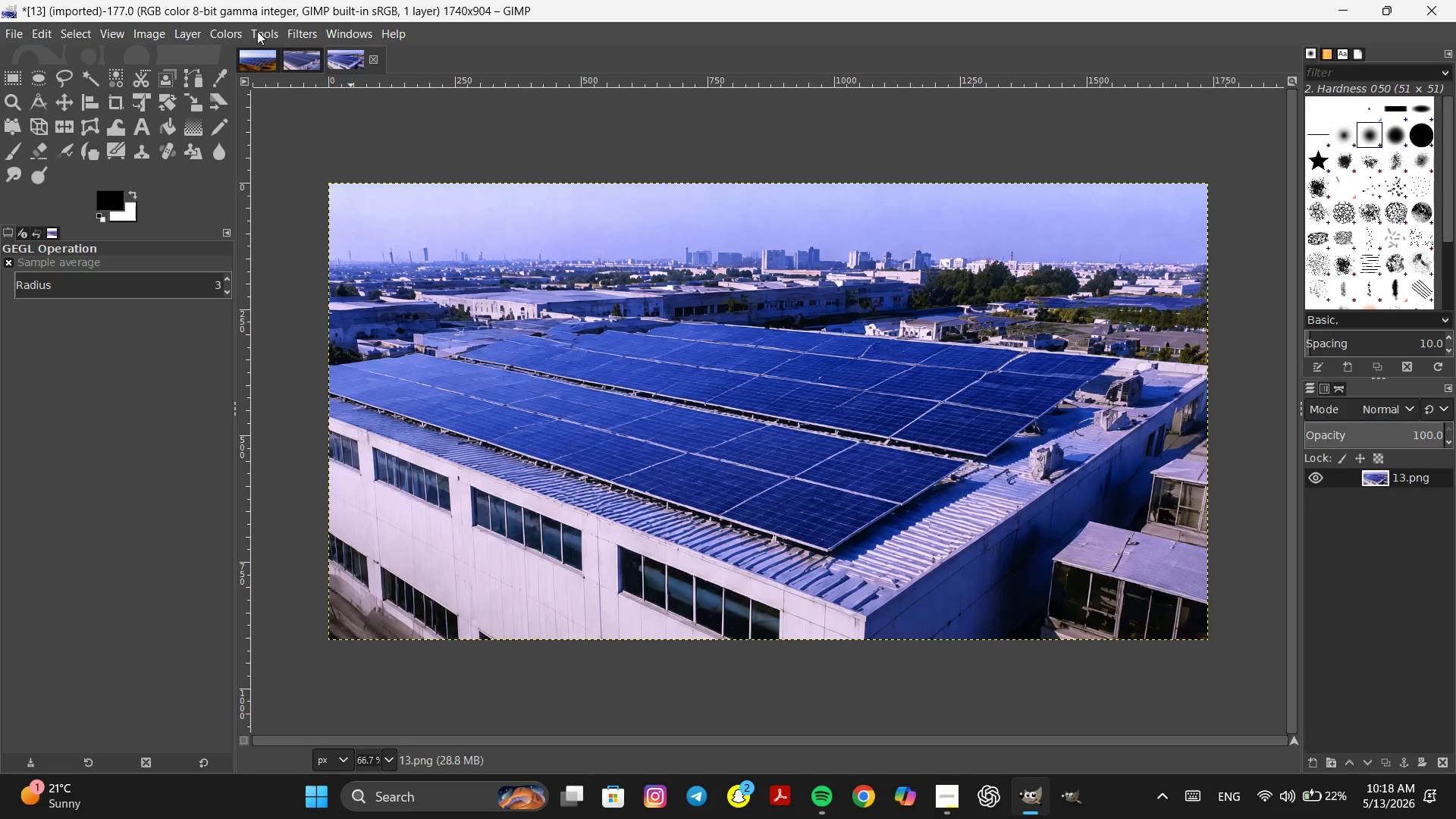 
left_click([141, 30])
 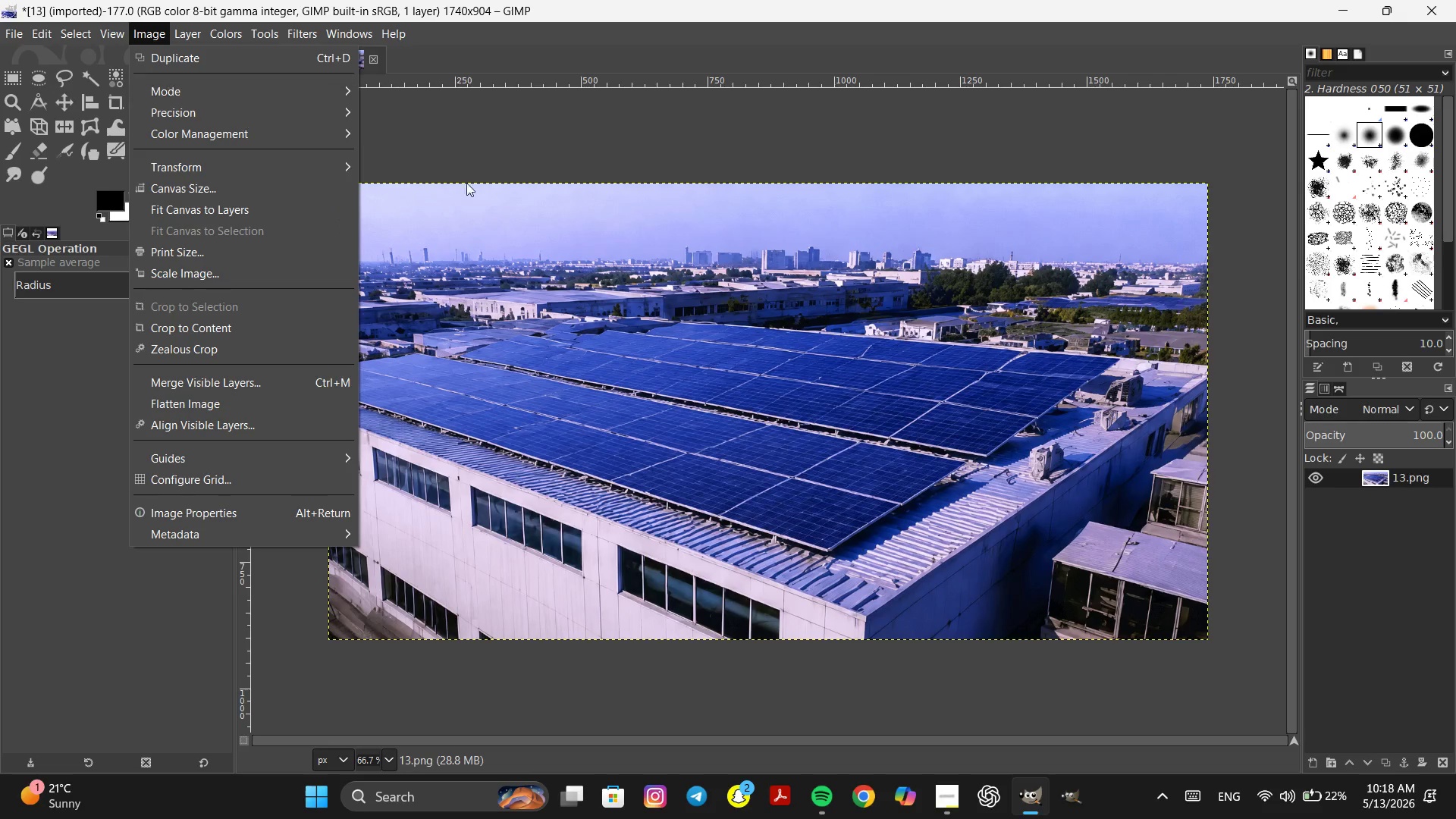 
left_click([482, 154])
 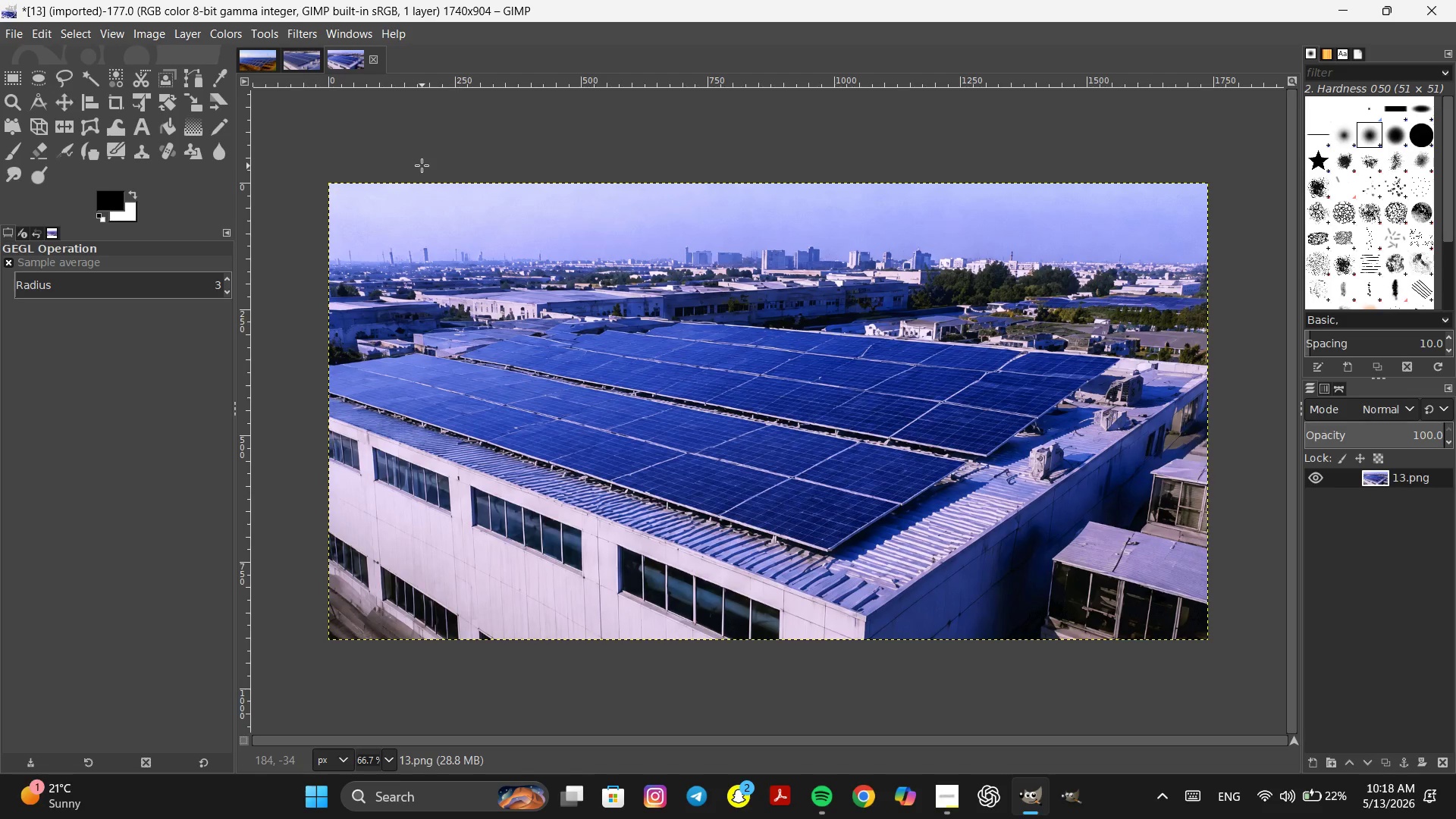 
key(Control+Z)
 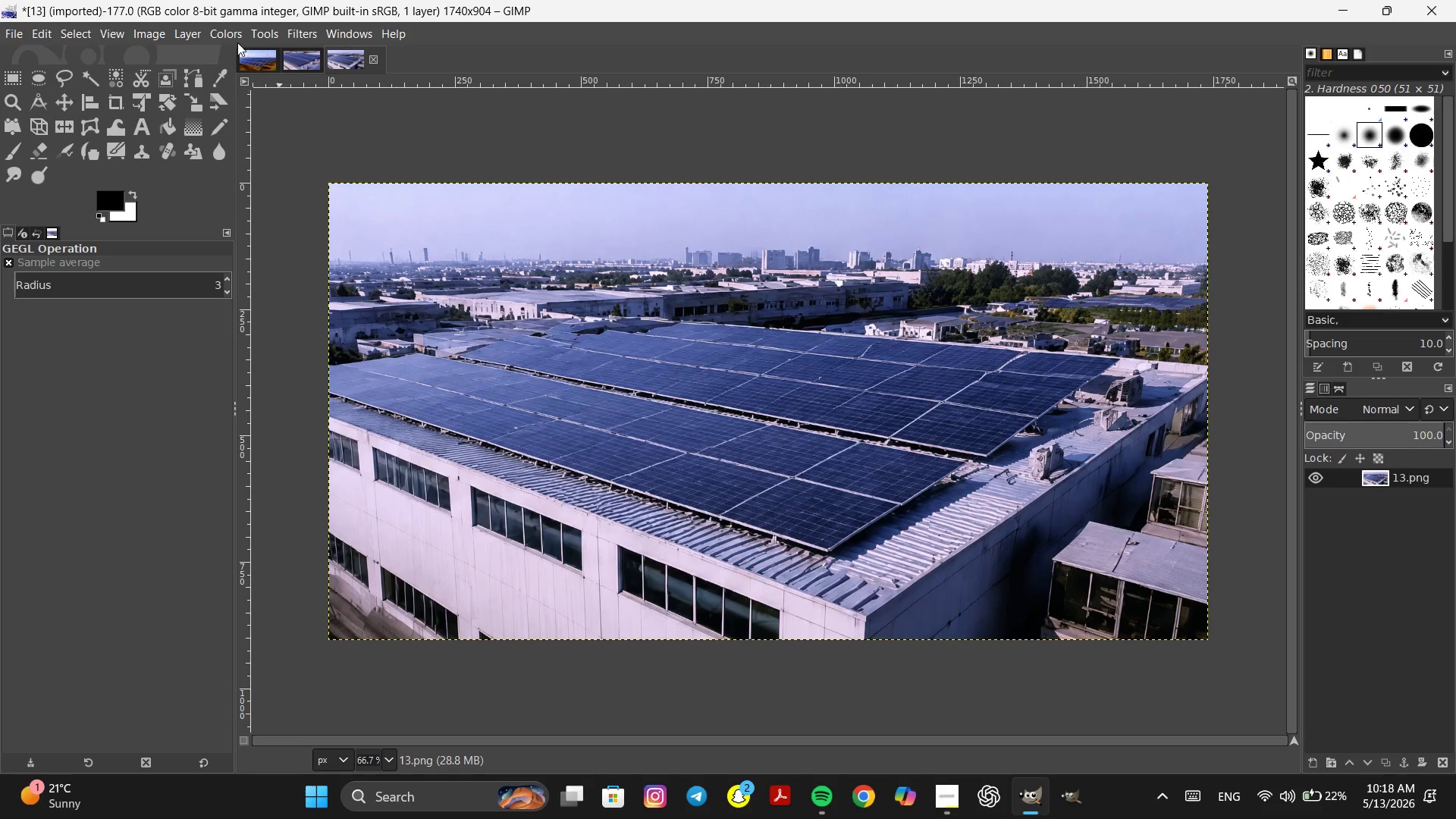 
left_click([228, 26])
 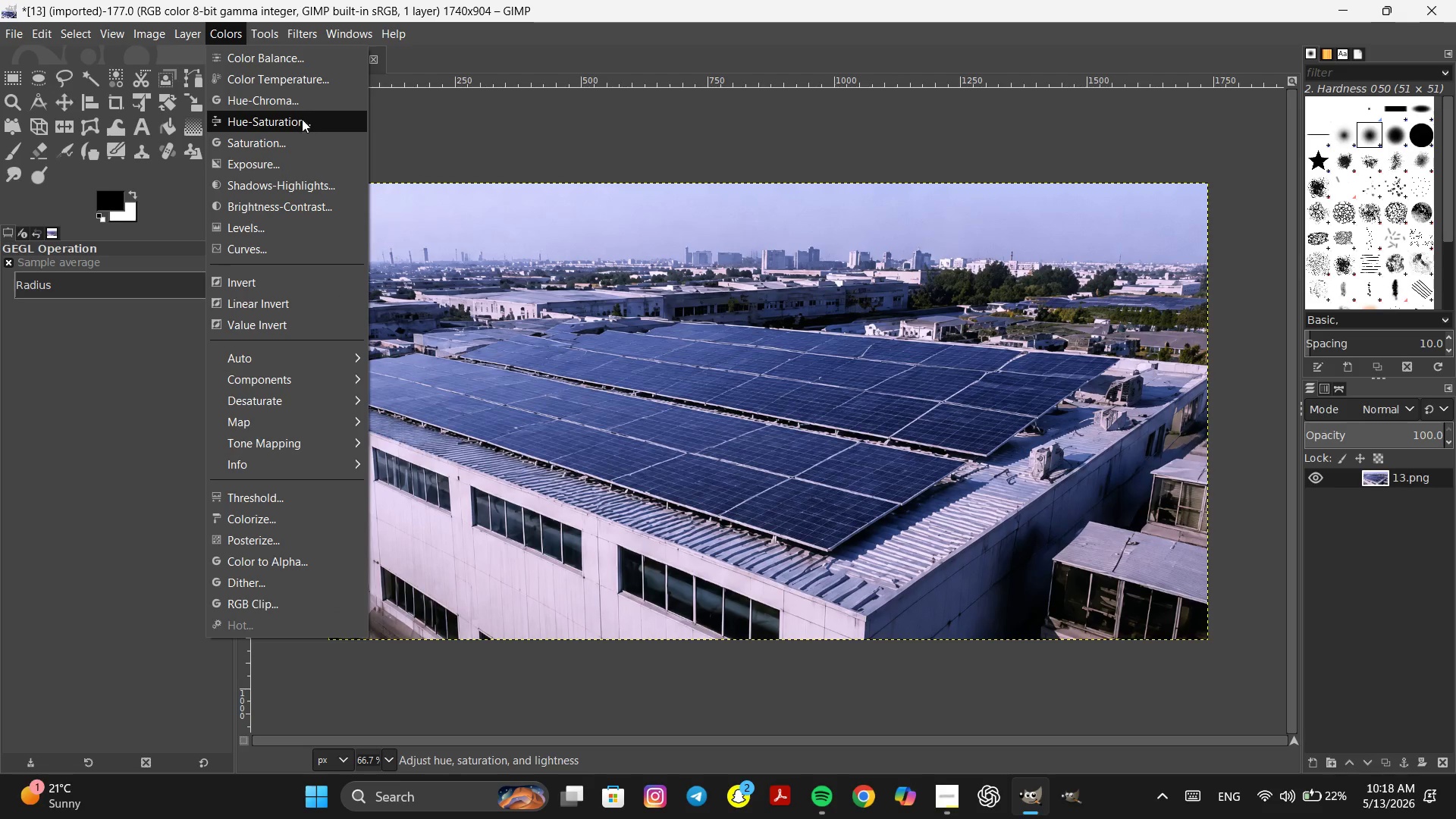 
left_click([301, 115])
 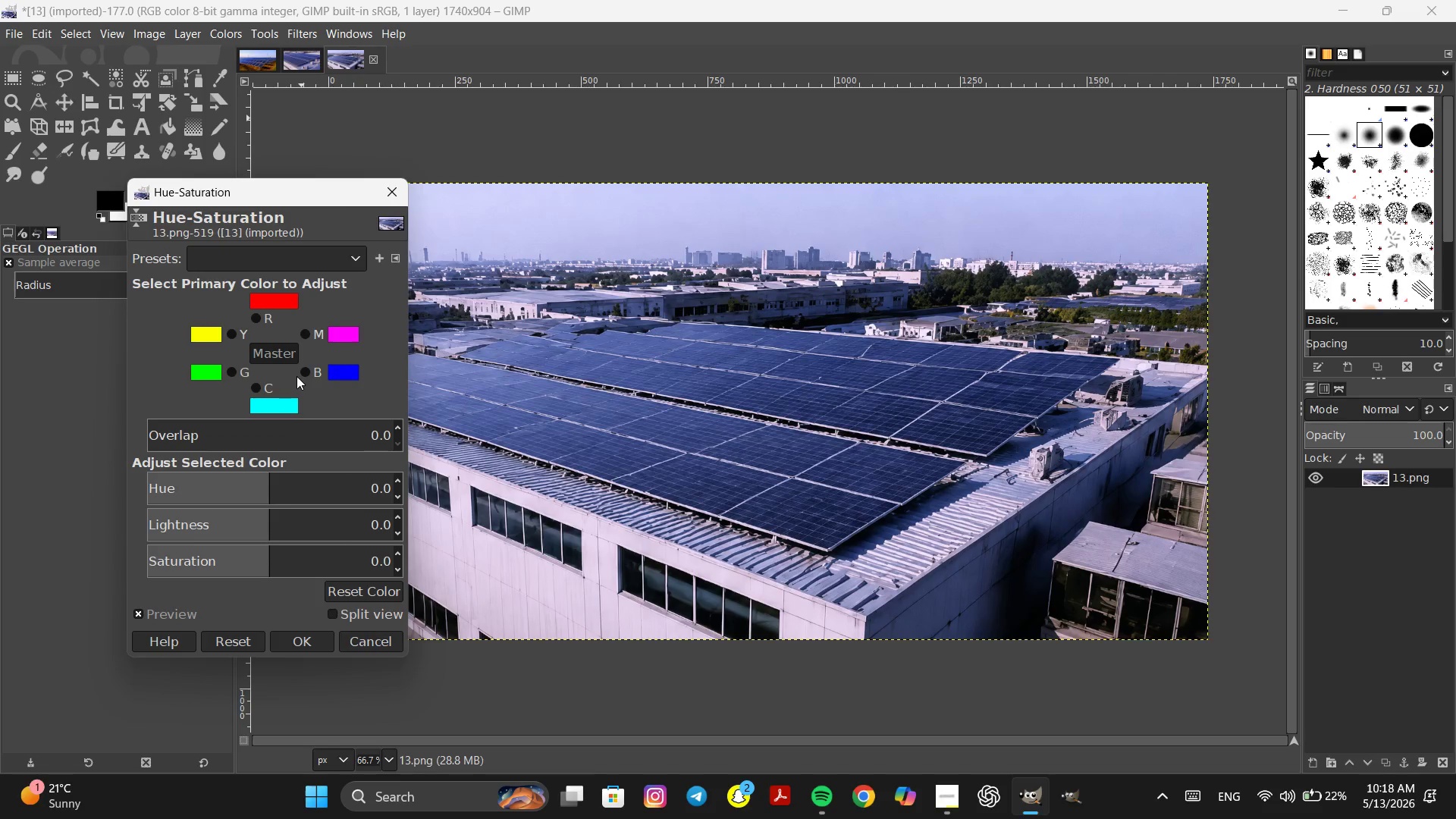 
left_click([304, 374])
 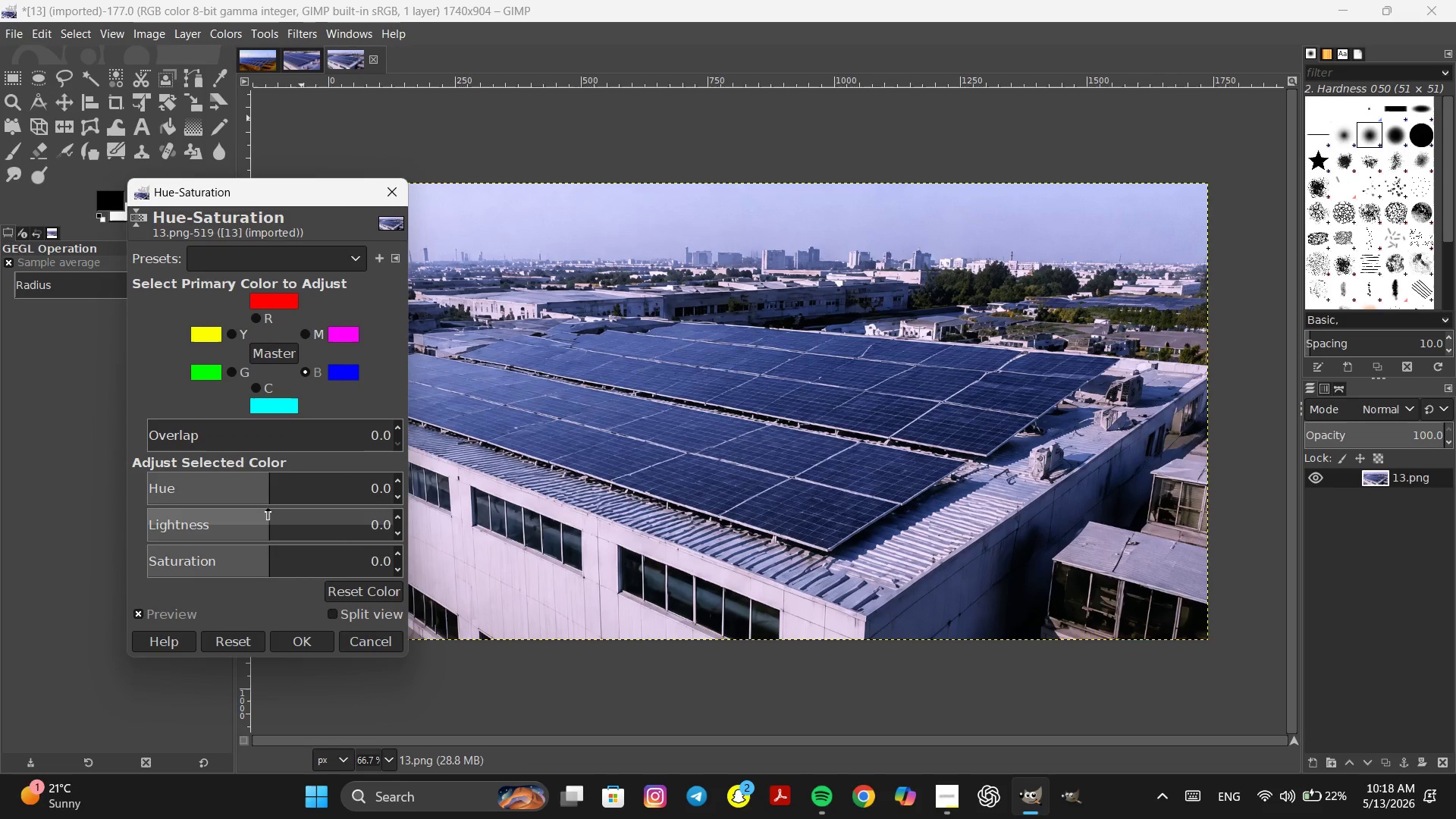 
left_click_drag(start_coordinate=[268, 508], to_coordinate=[286, 513])
 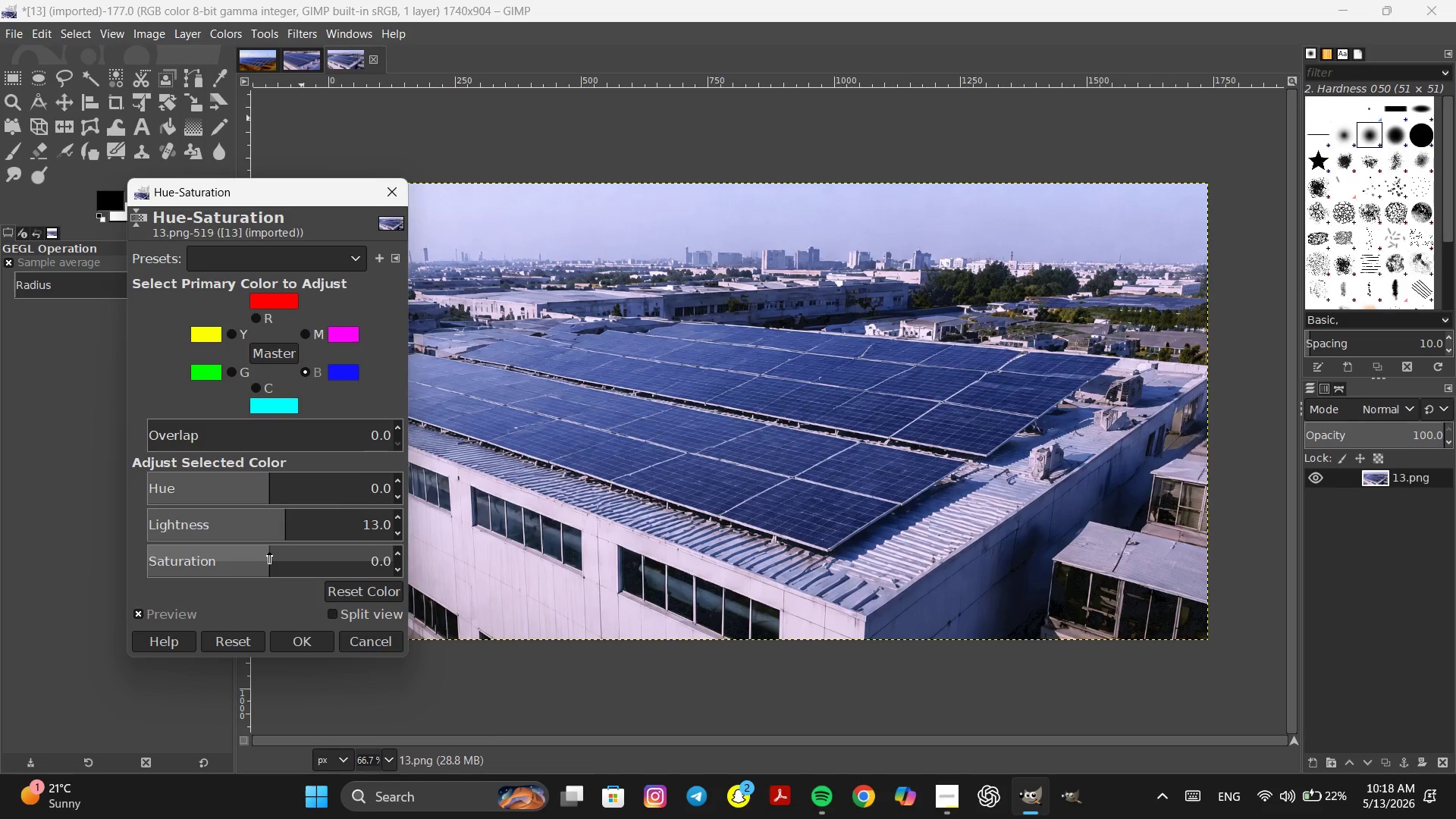 
left_click_drag(start_coordinate=[269, 552], to_coordinate=[323, 553])
 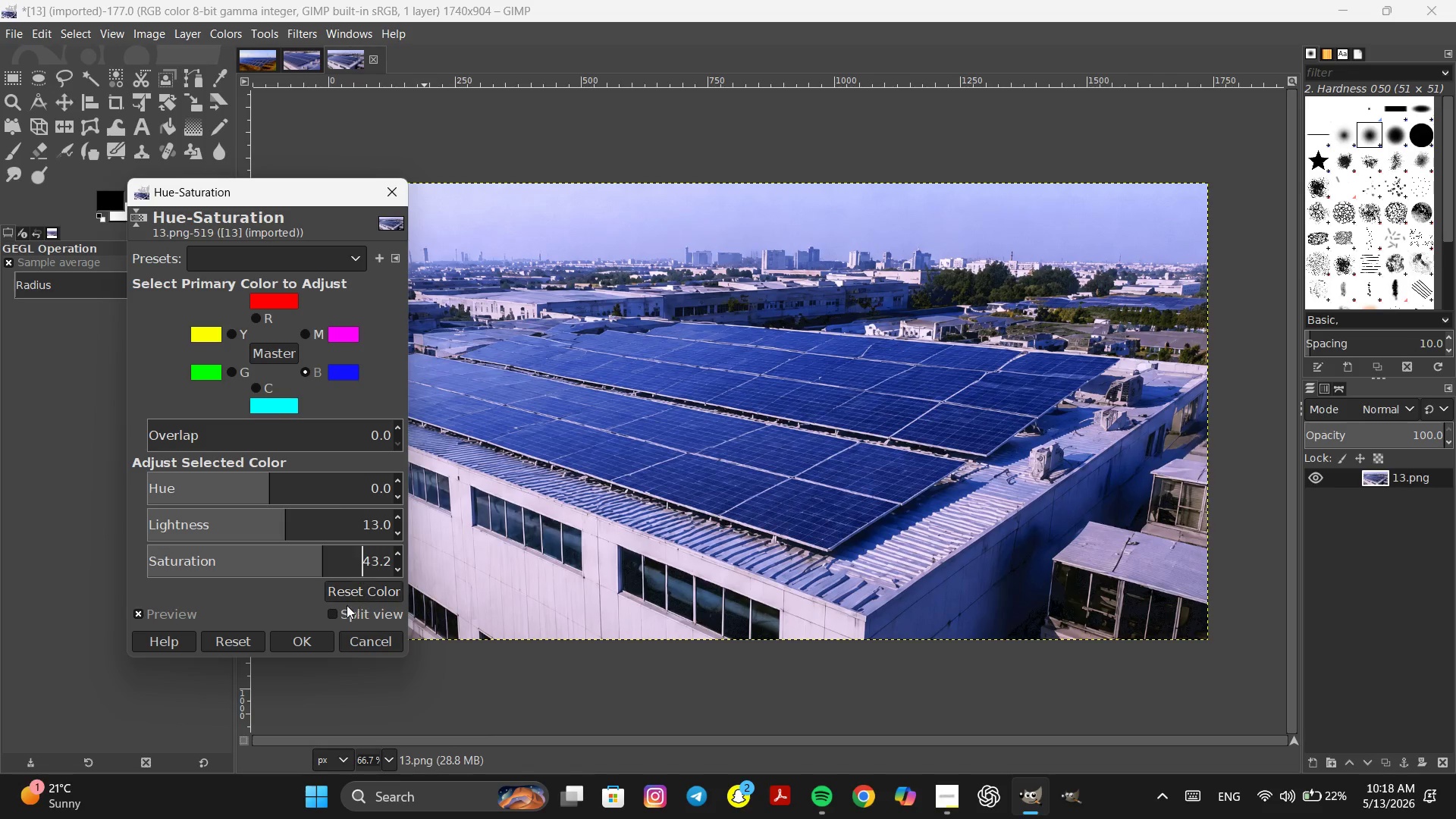 
left_click([333, 613])
 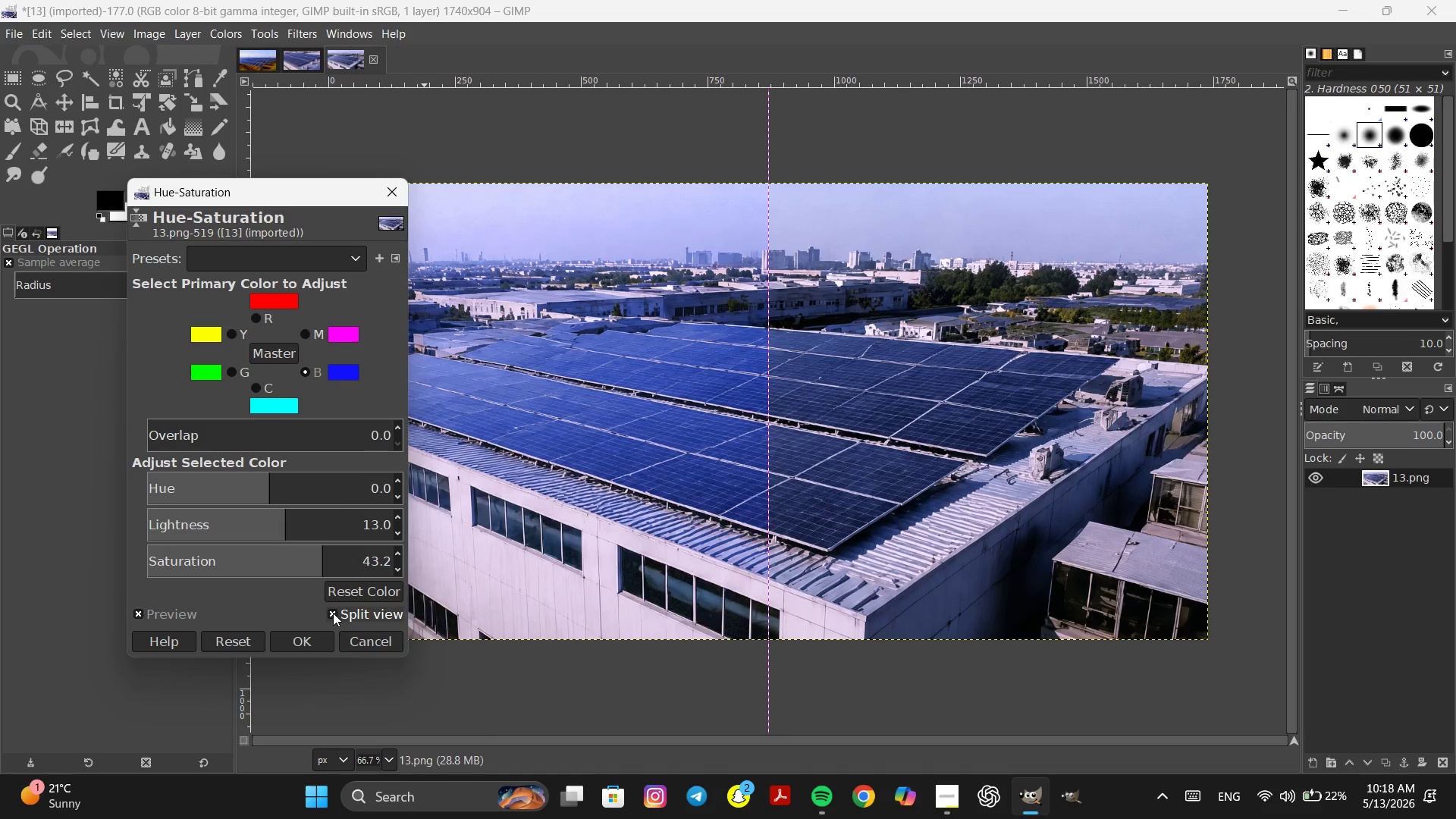 
left_click([333, 613])
 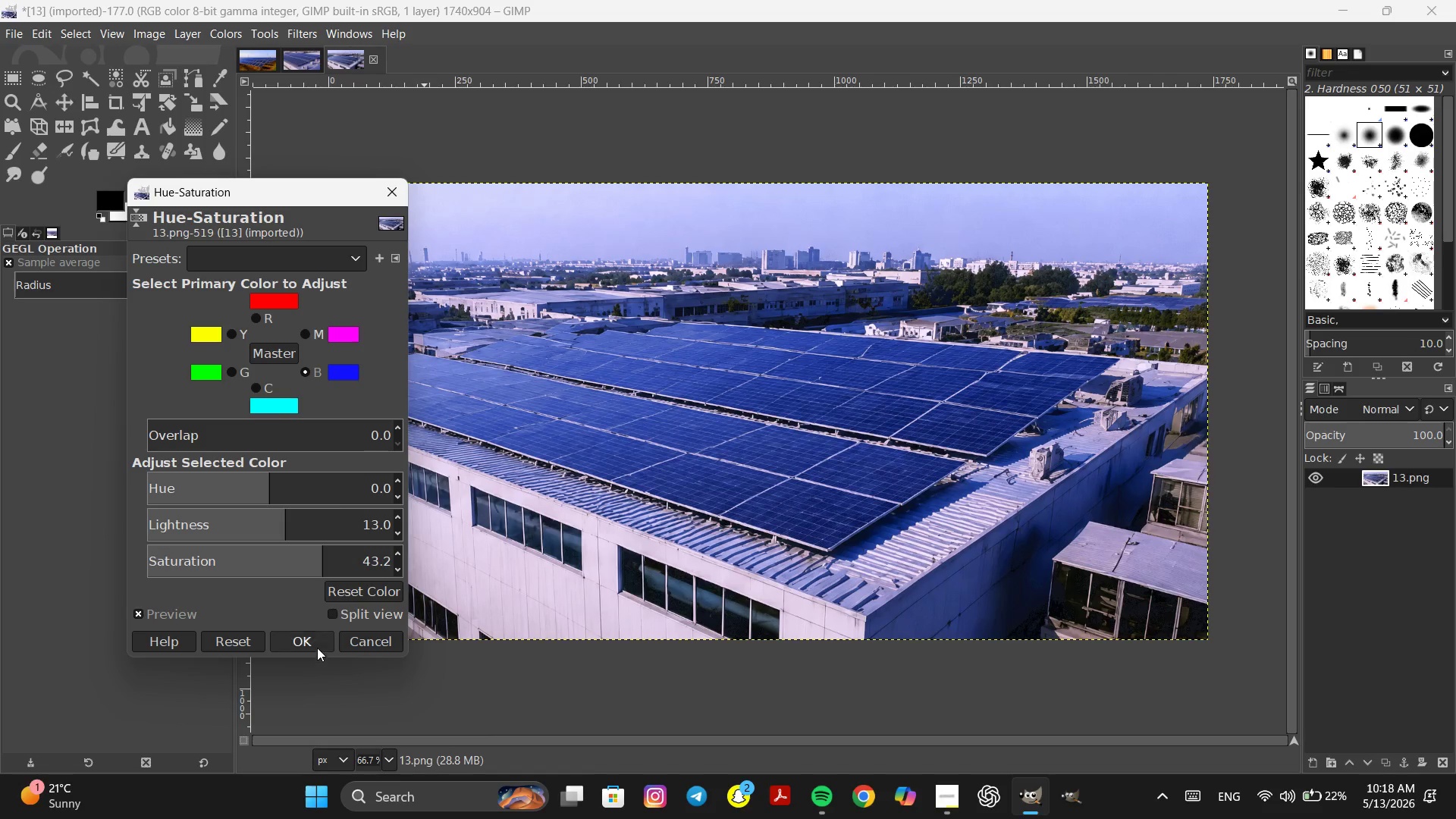 
left_click([317, 647])
 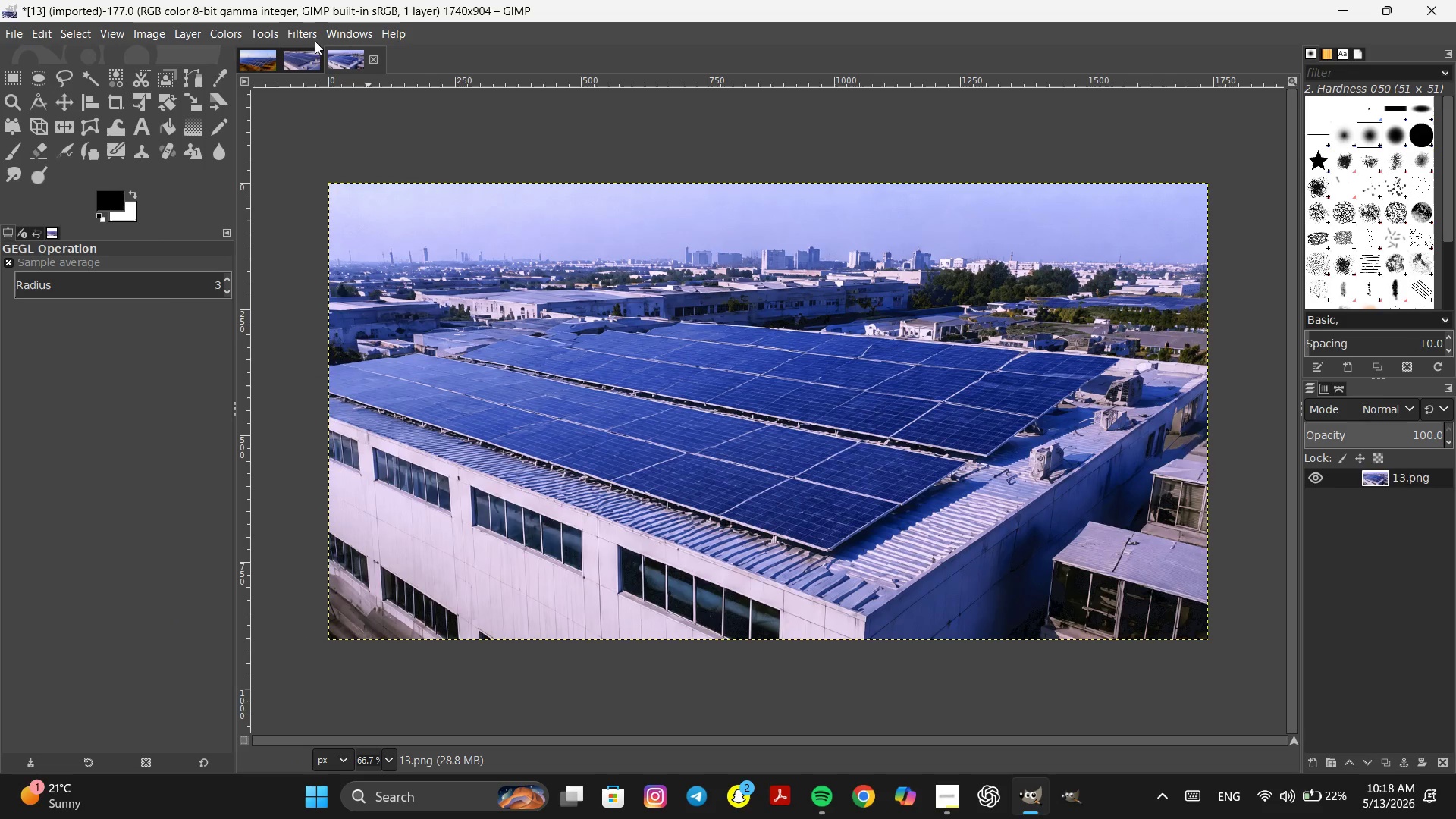 
left_click([301, 60])
 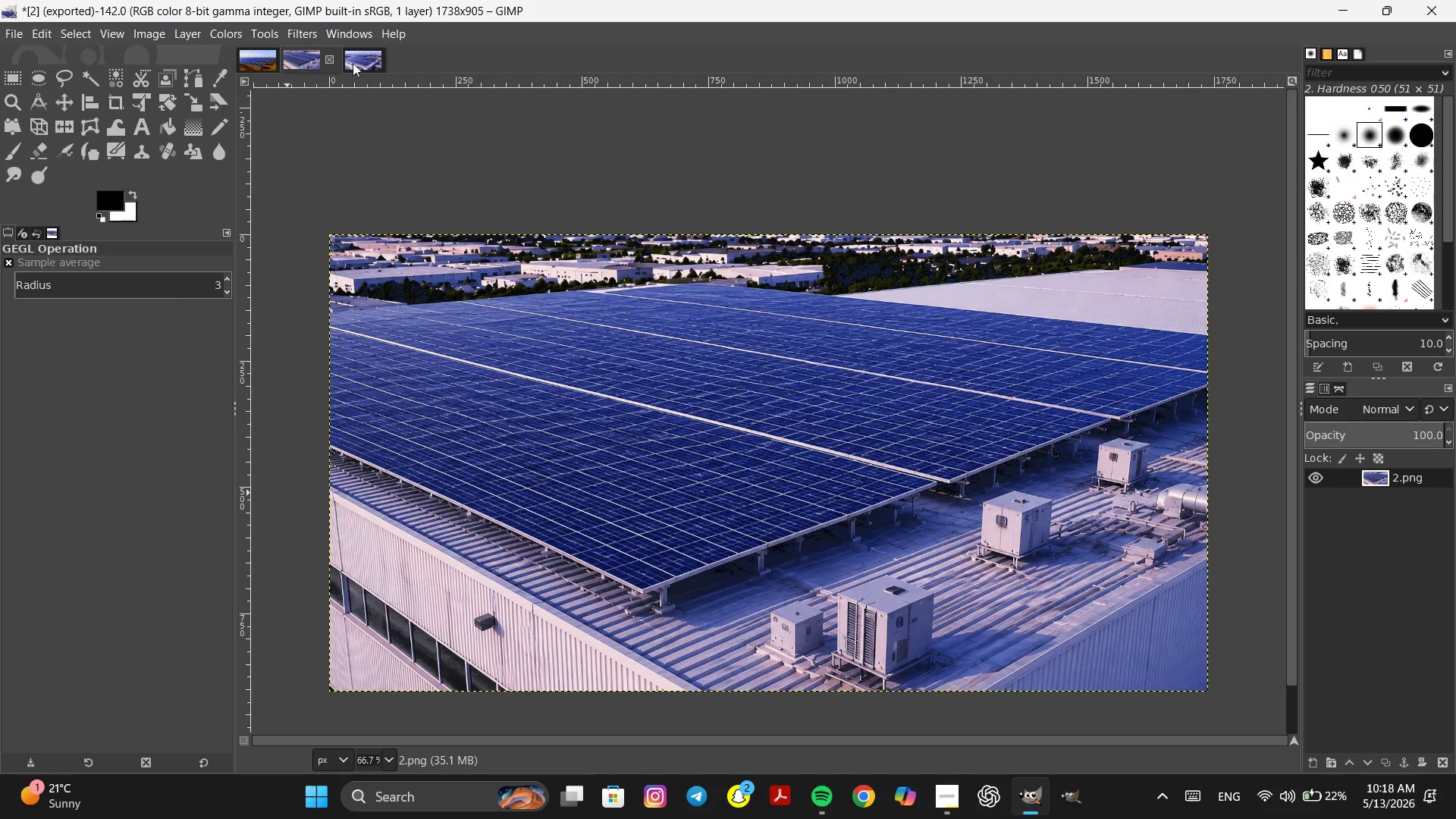 
left_click([353, 63])
 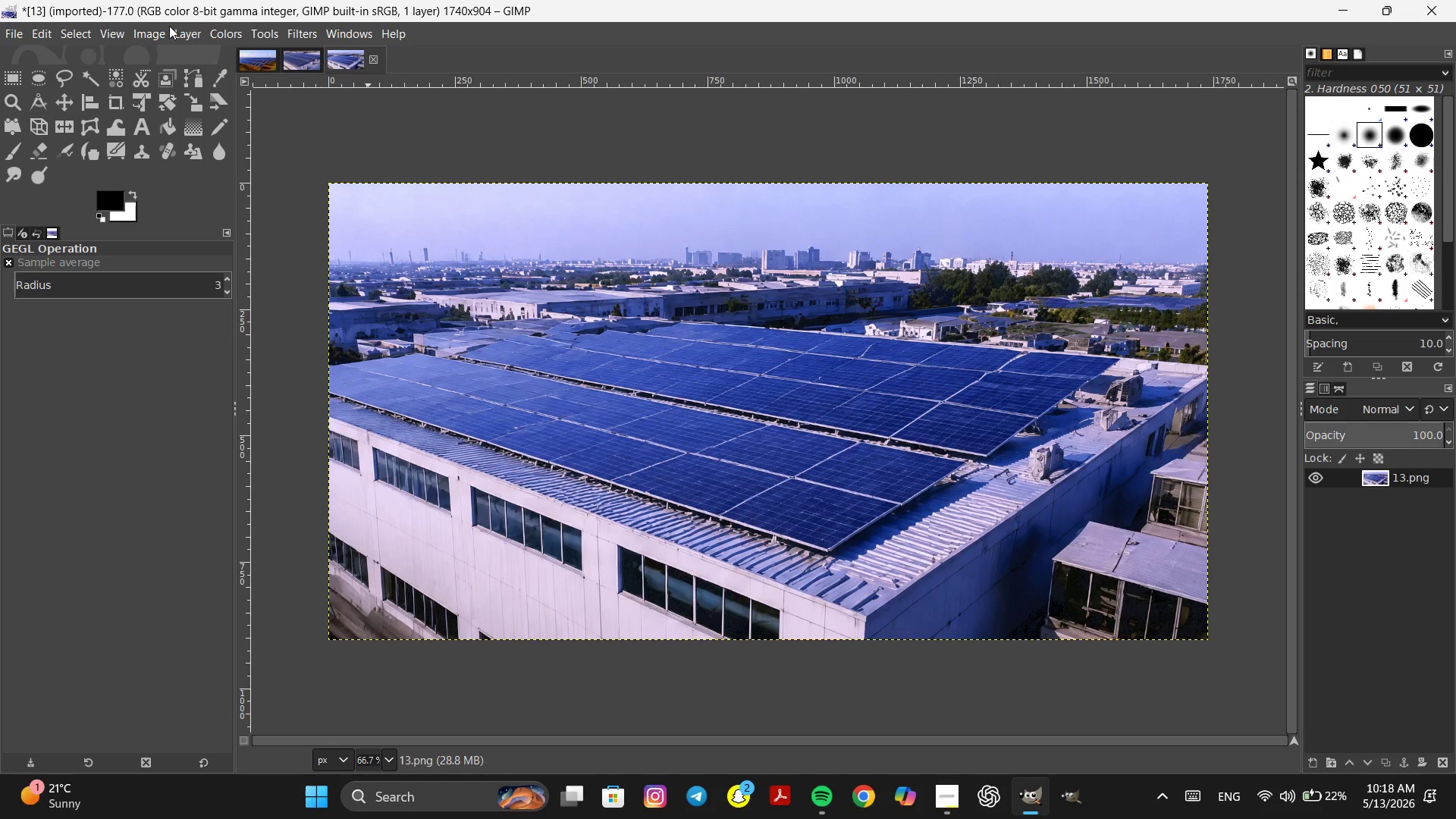 
left_click([155, 31])
 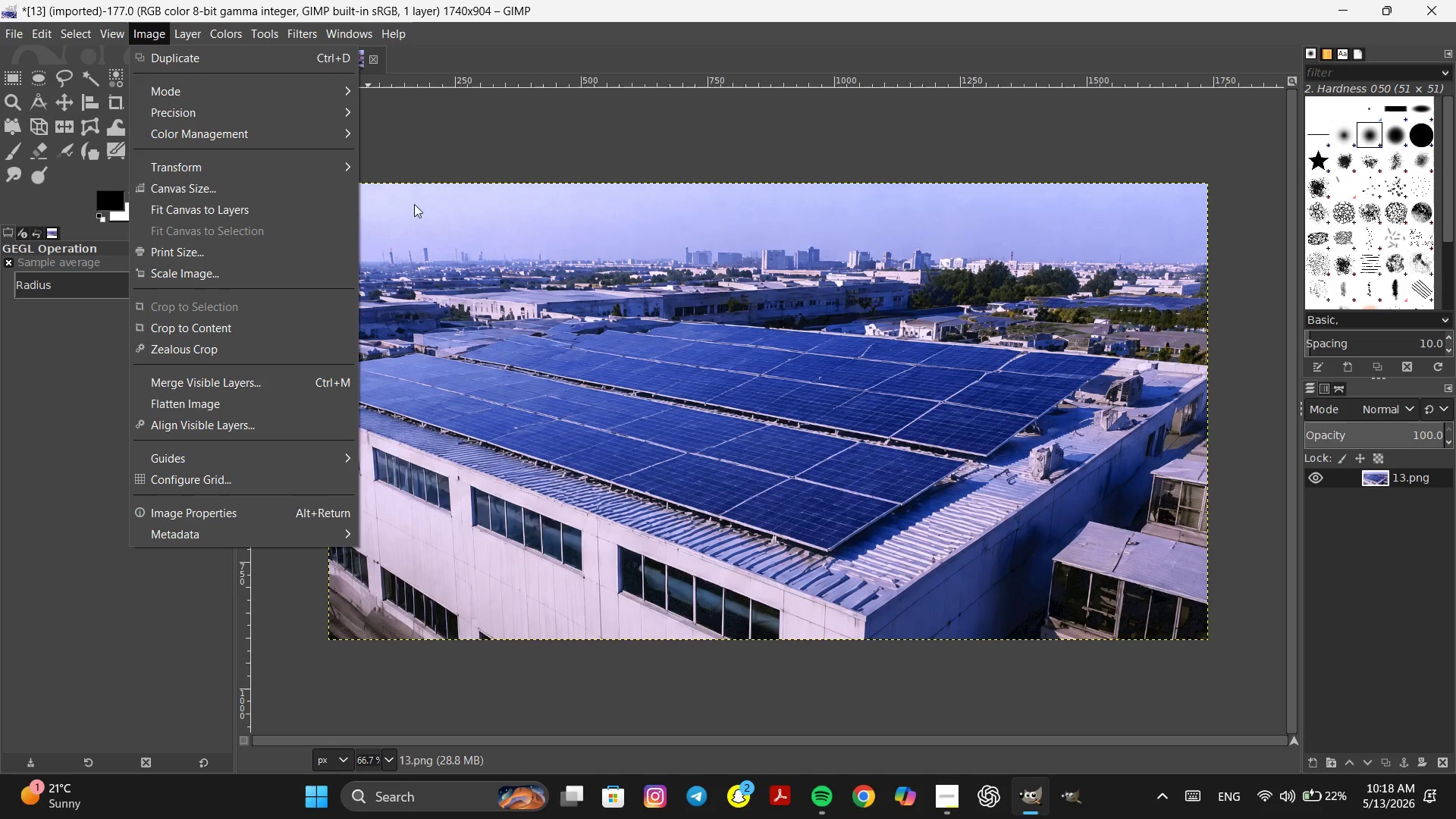 
left_click([520, 147])
 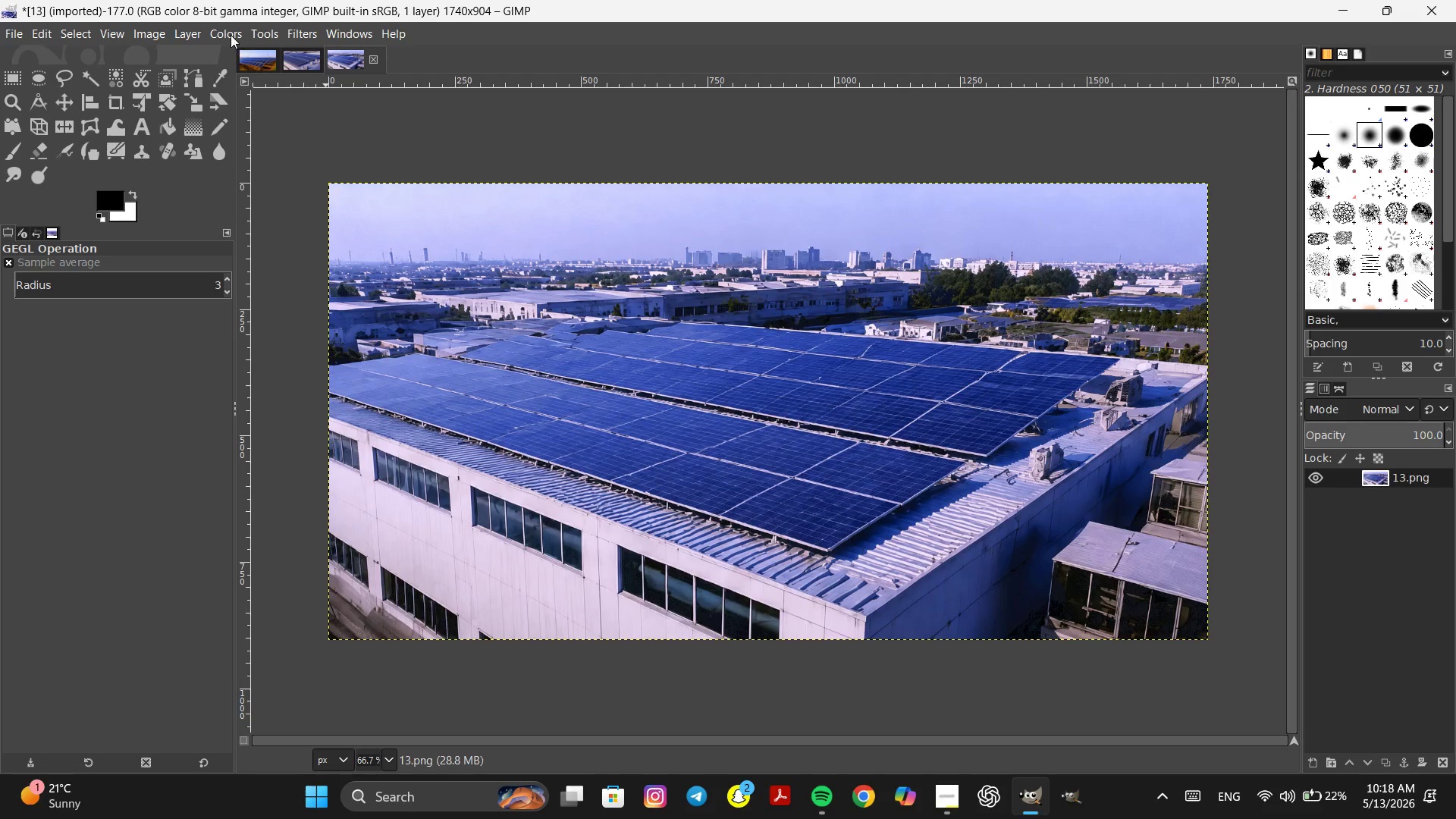 
left_click([231, 35])
 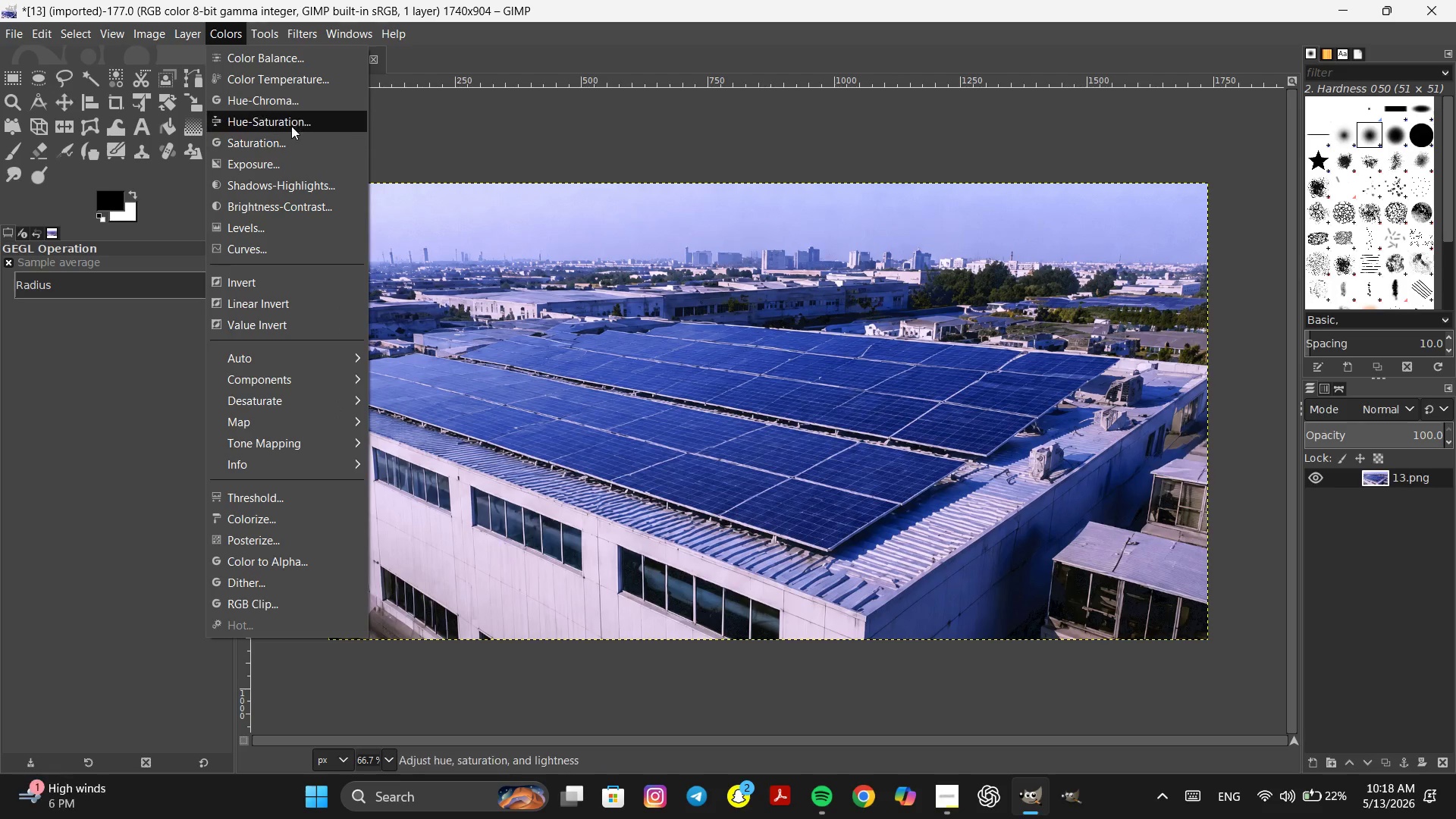 
left_click([291, 126])
 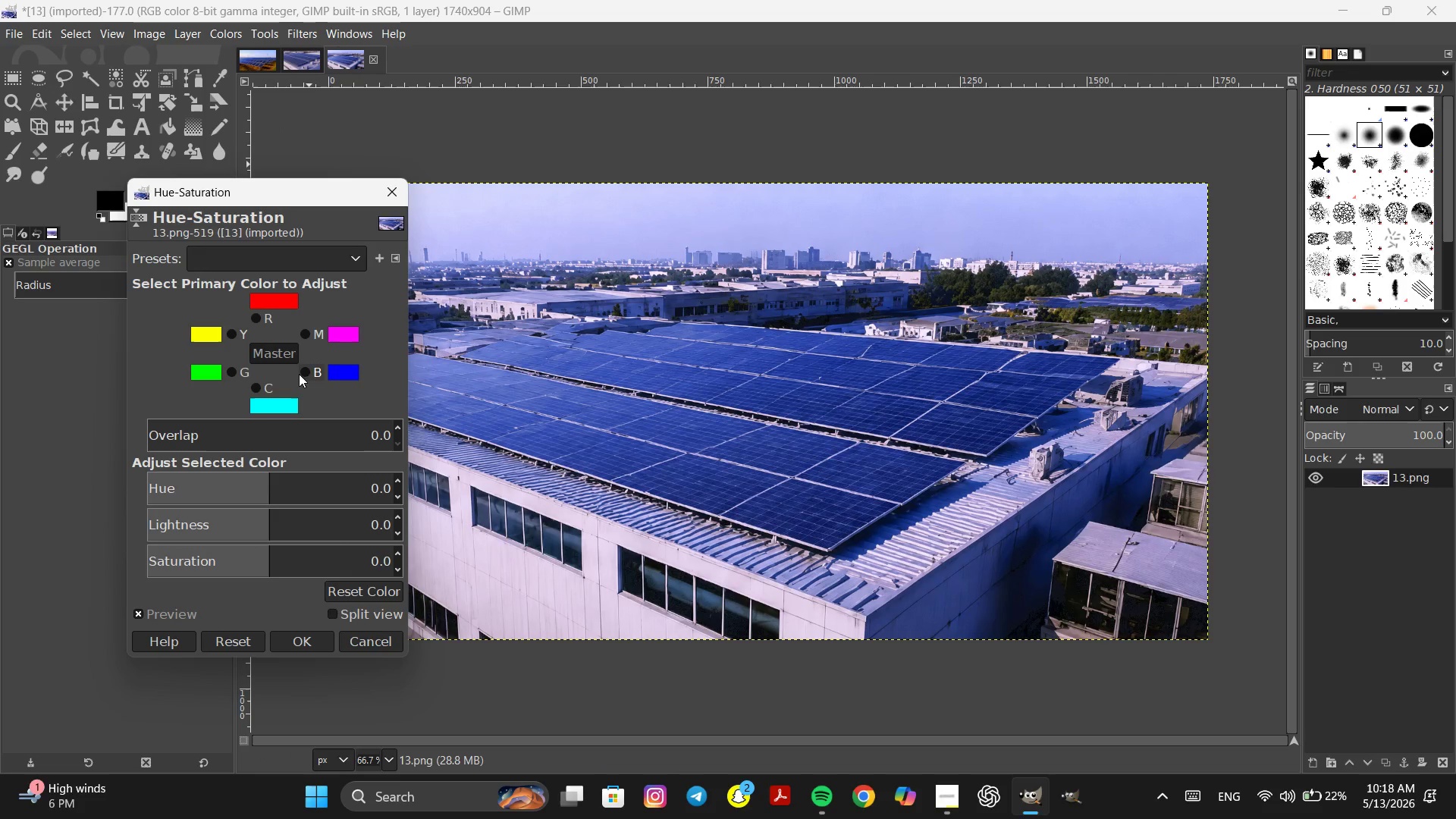 
left_click([303, 372])
 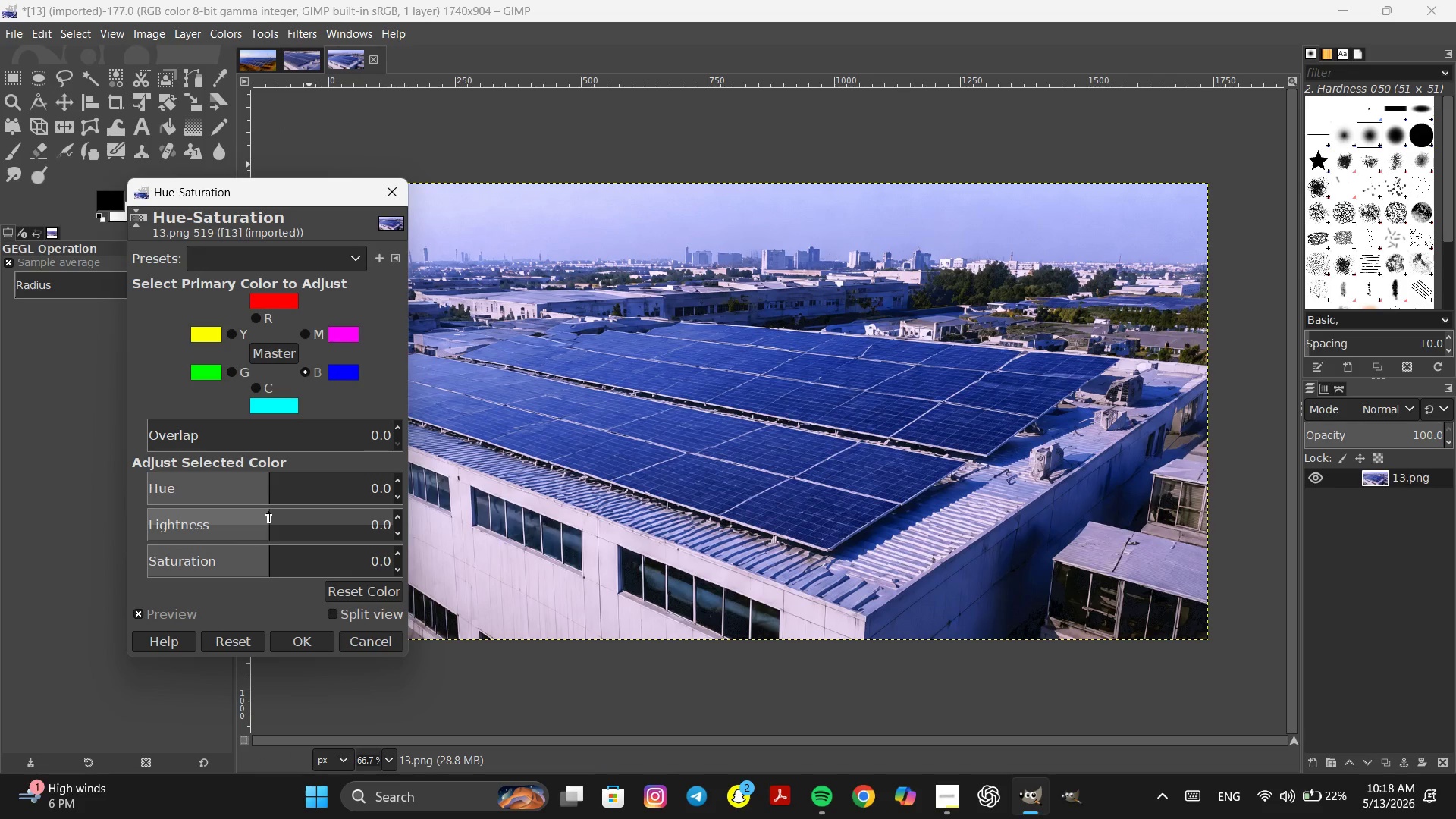 
left_click_drag(start_coordinate=[268, 511], to_coordinate=[252, 509])
 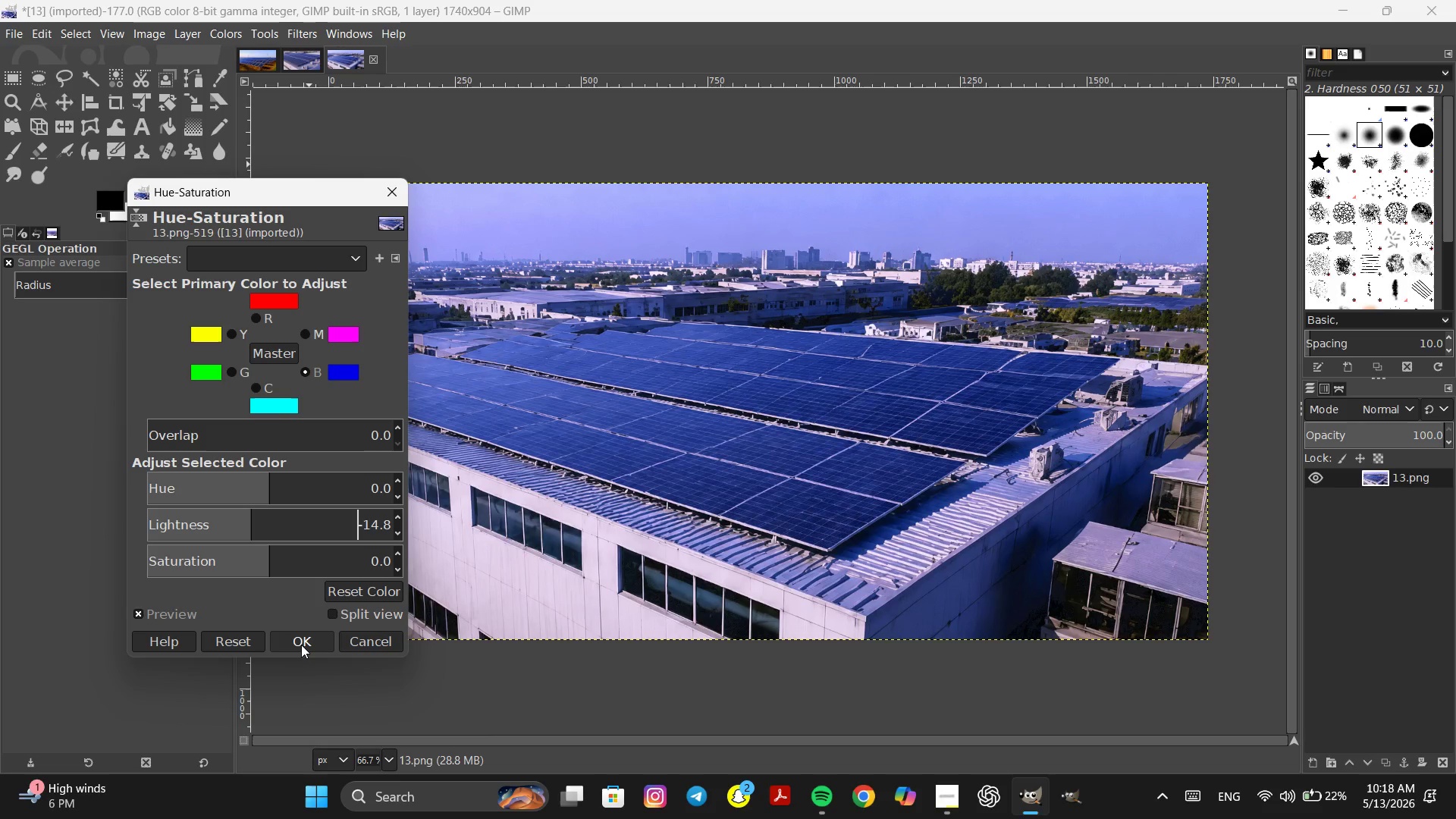 
left_click([301, 645])
 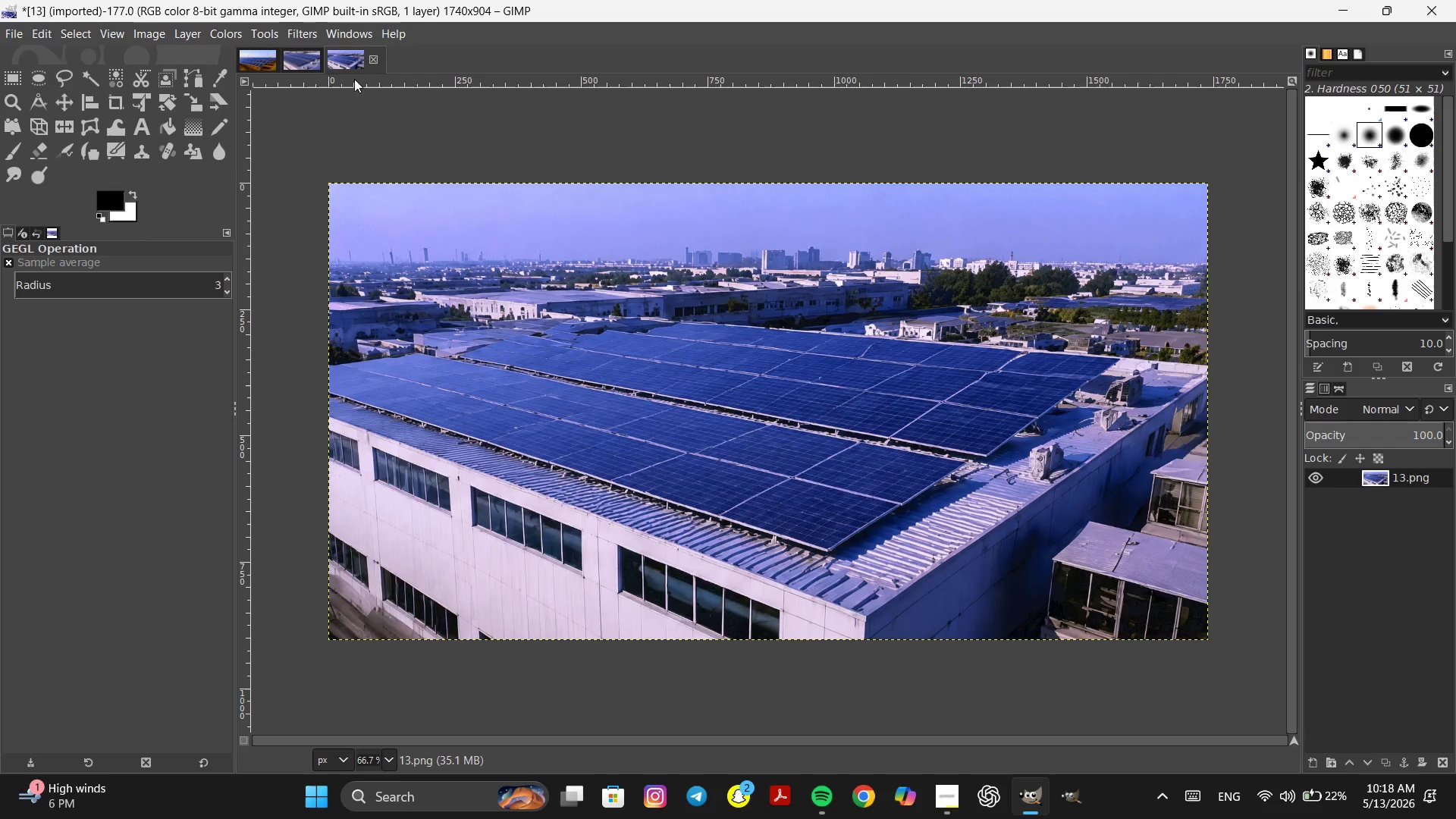 
left_click([290, 56])
 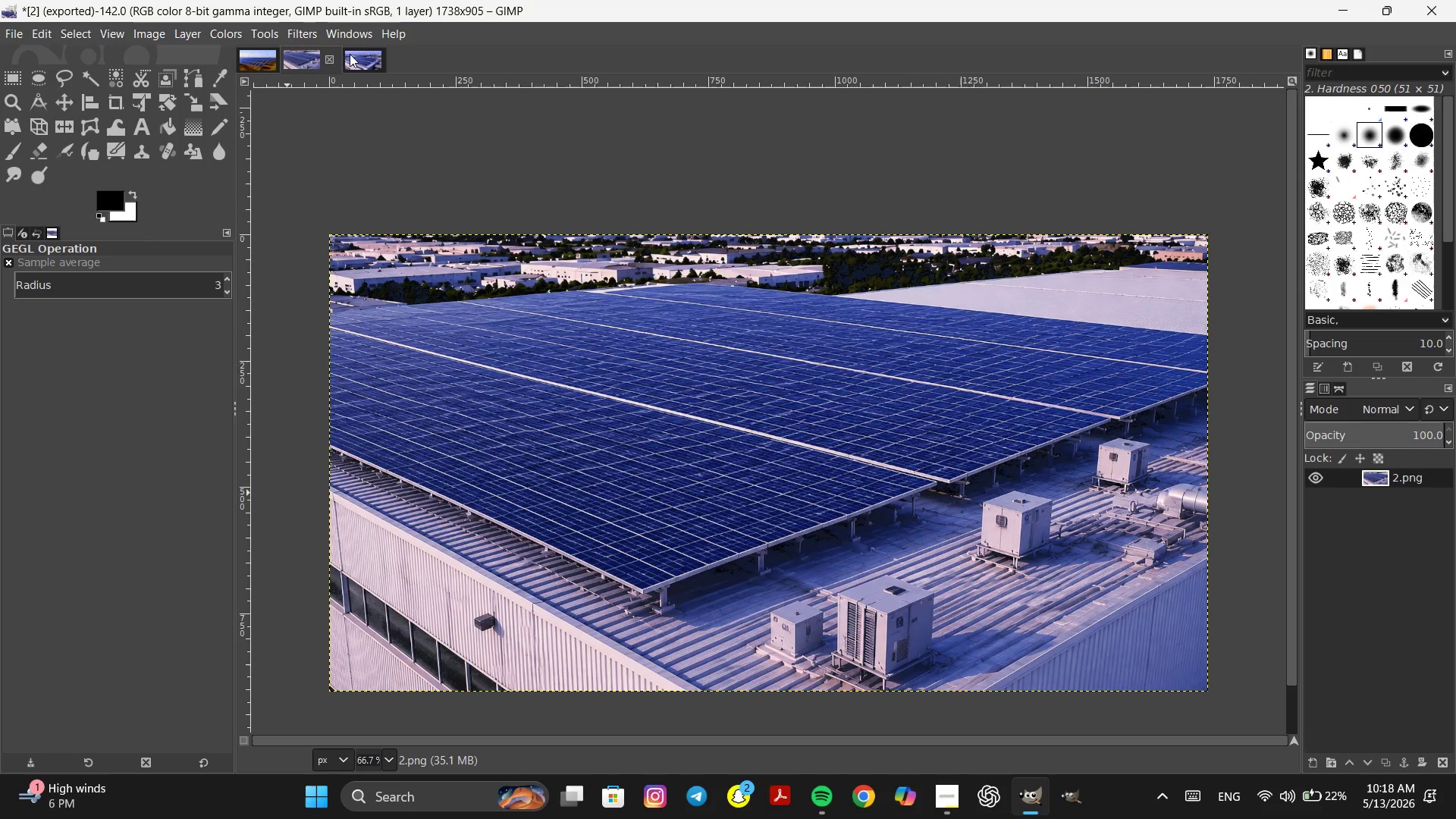 
left_click([353, 55])
 